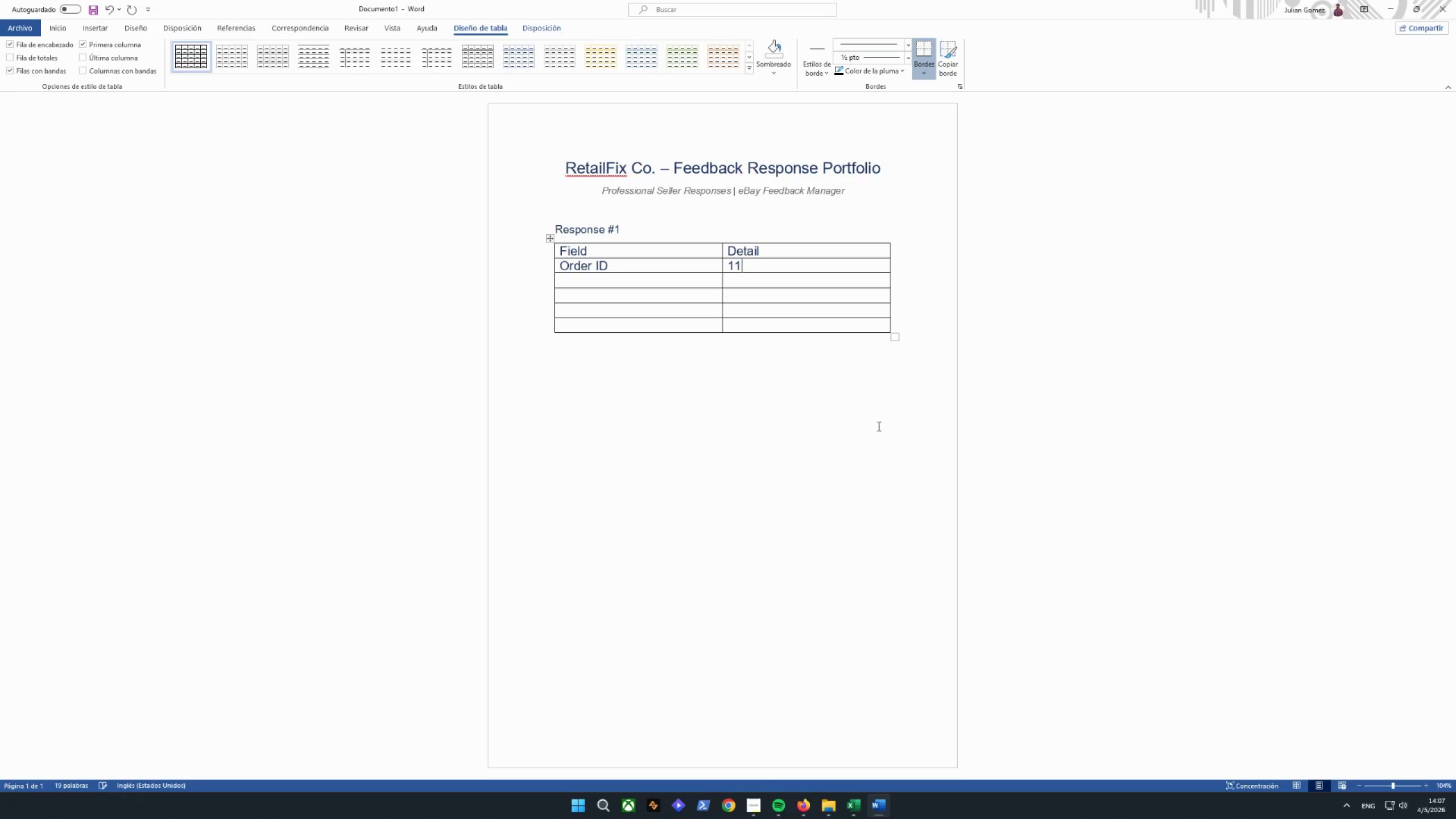 
key(Backspace)
 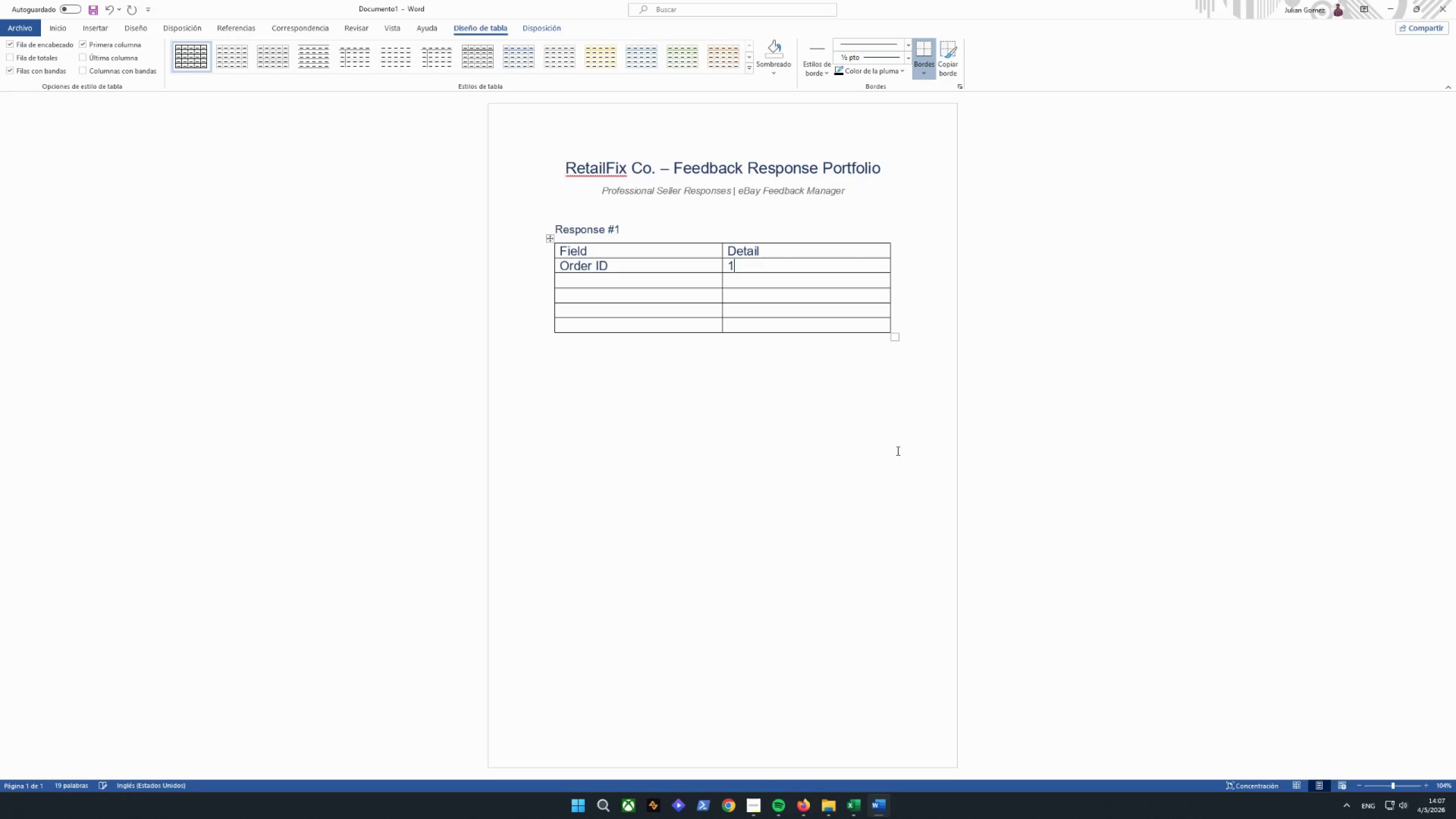 
key(Backspace)
 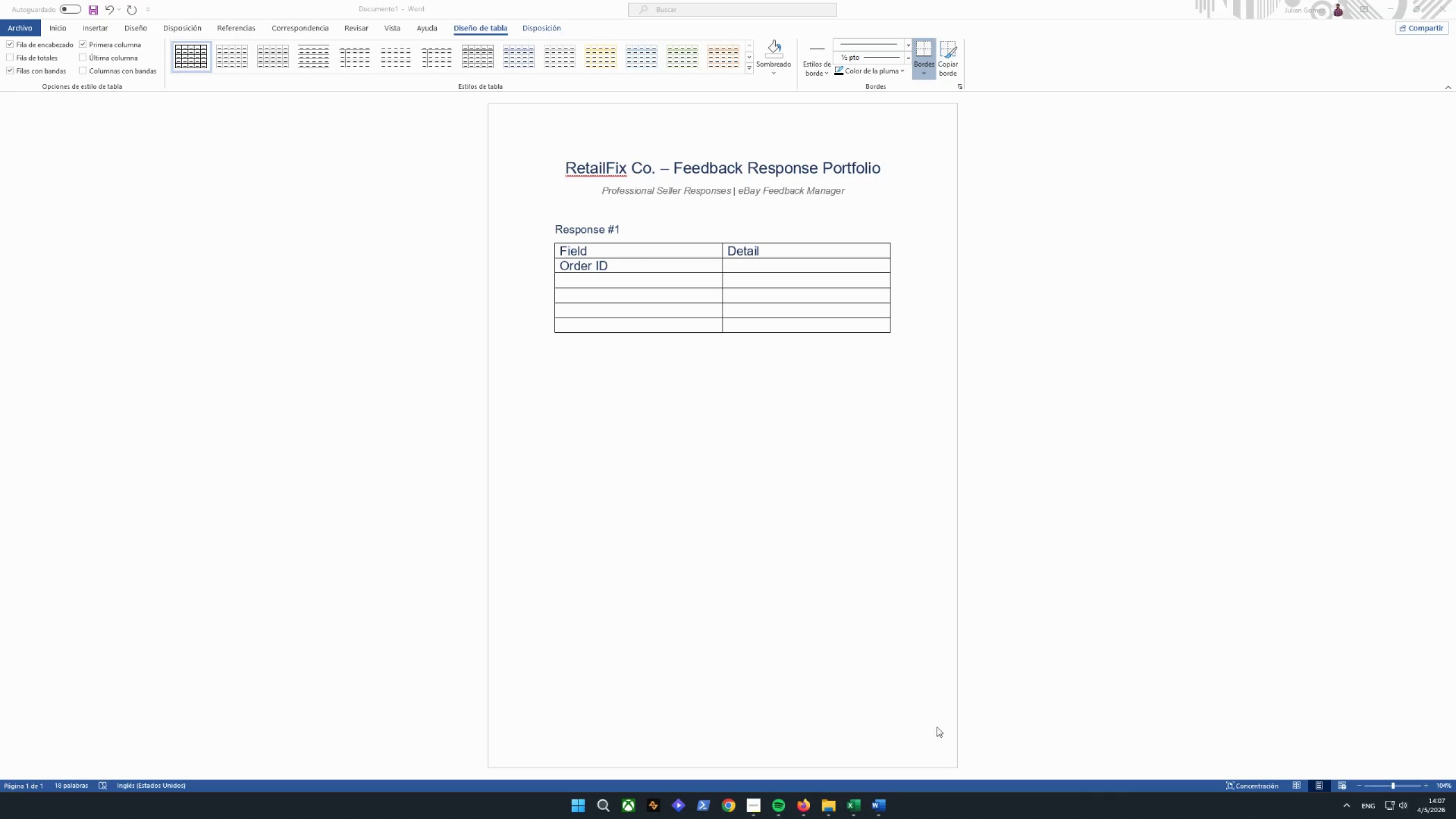 
left_click([852, 811])
 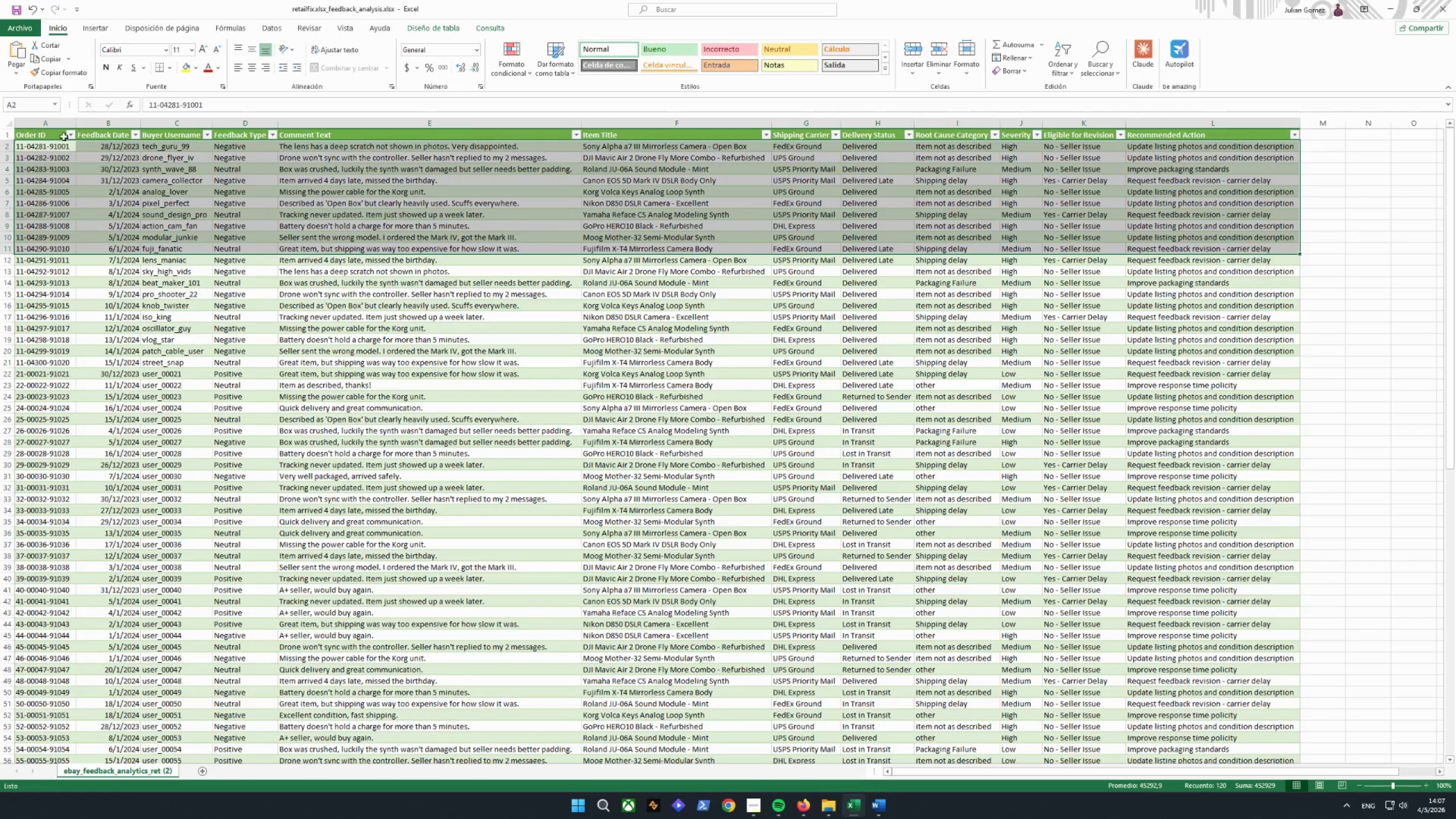 
left_click([54, 149])
 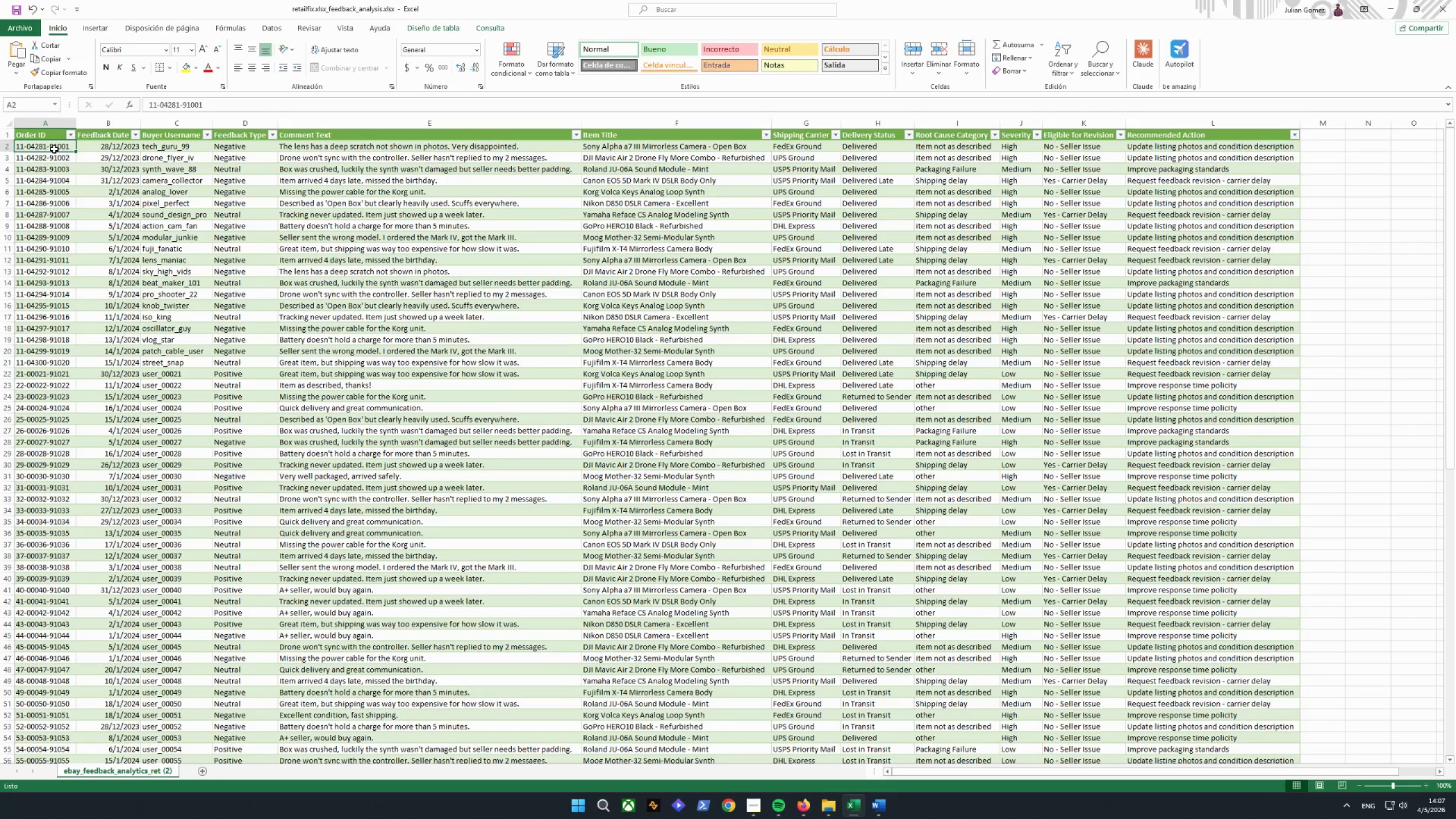 
key(Control+C)
 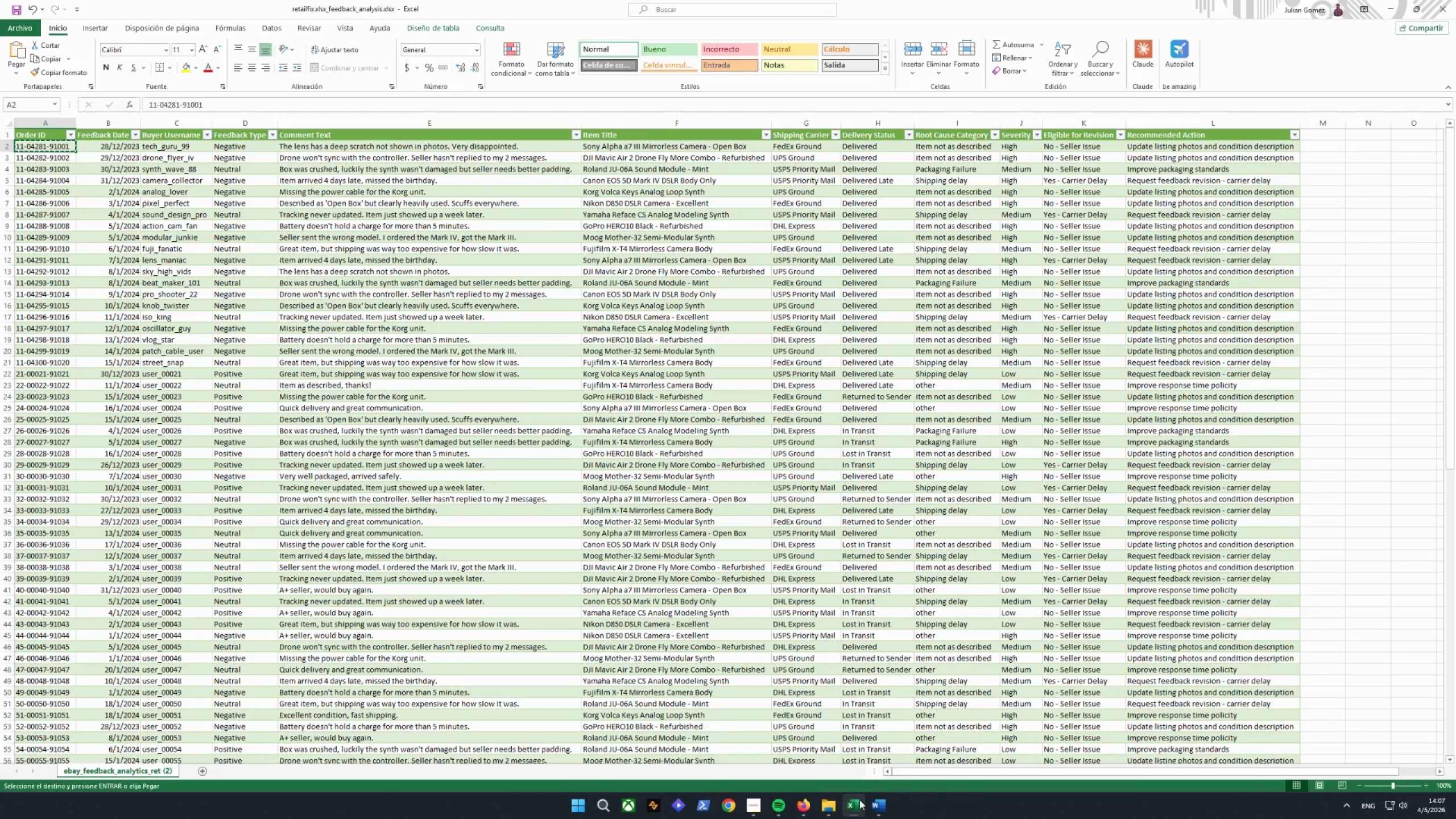 
left_click([884, 800])
 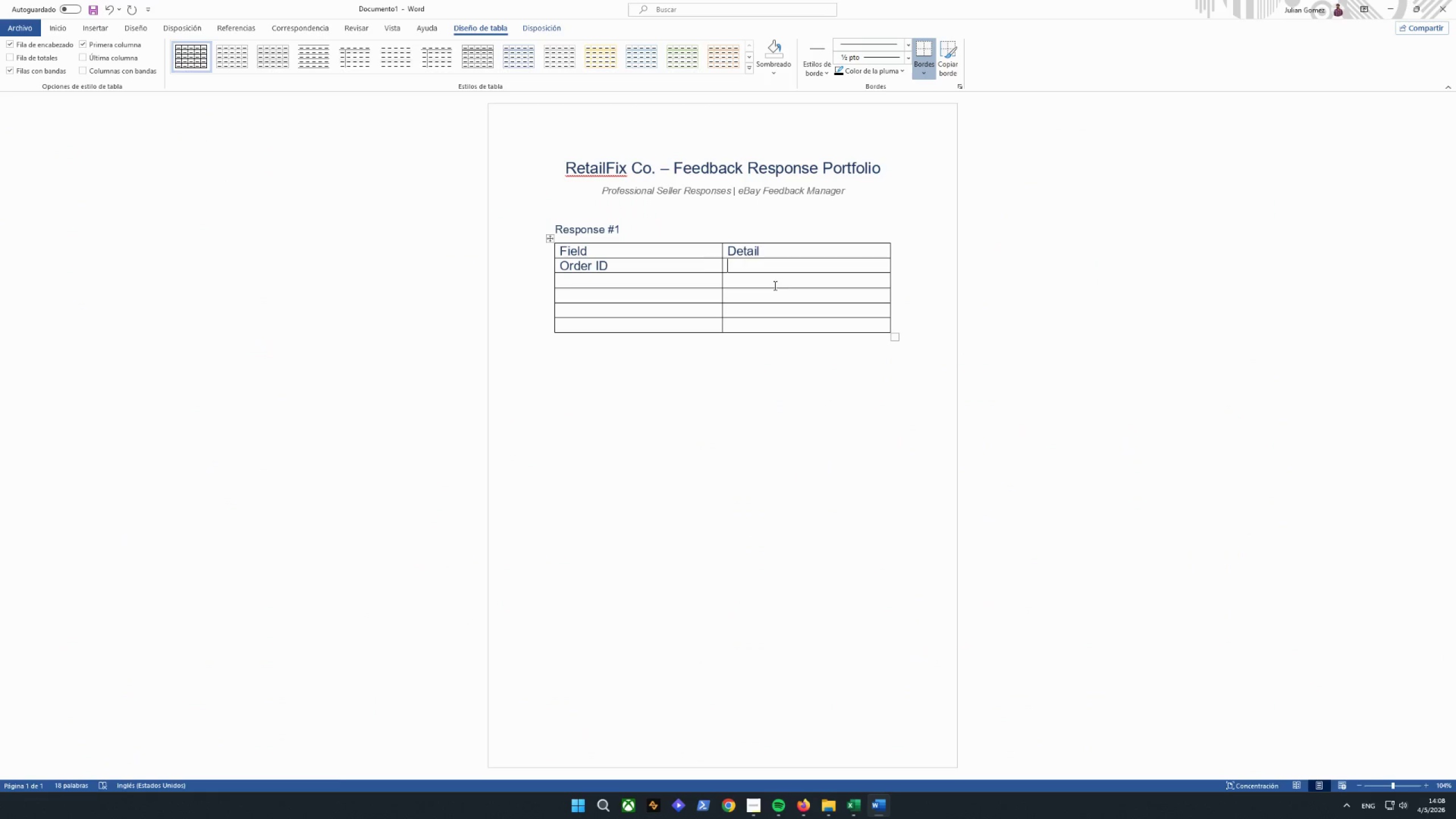 
right_click([760, 266])
 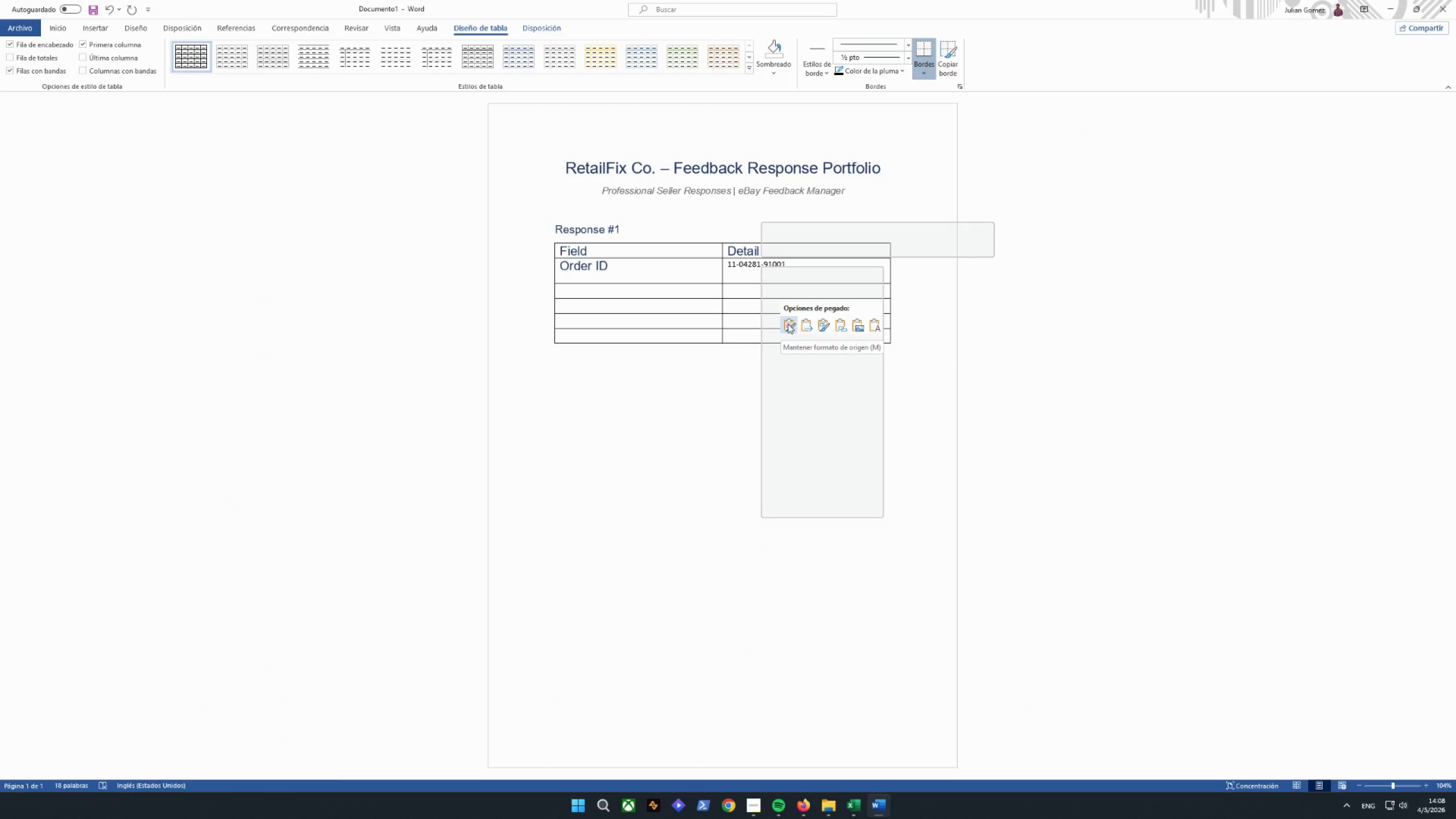 
left_click([805, 324])
 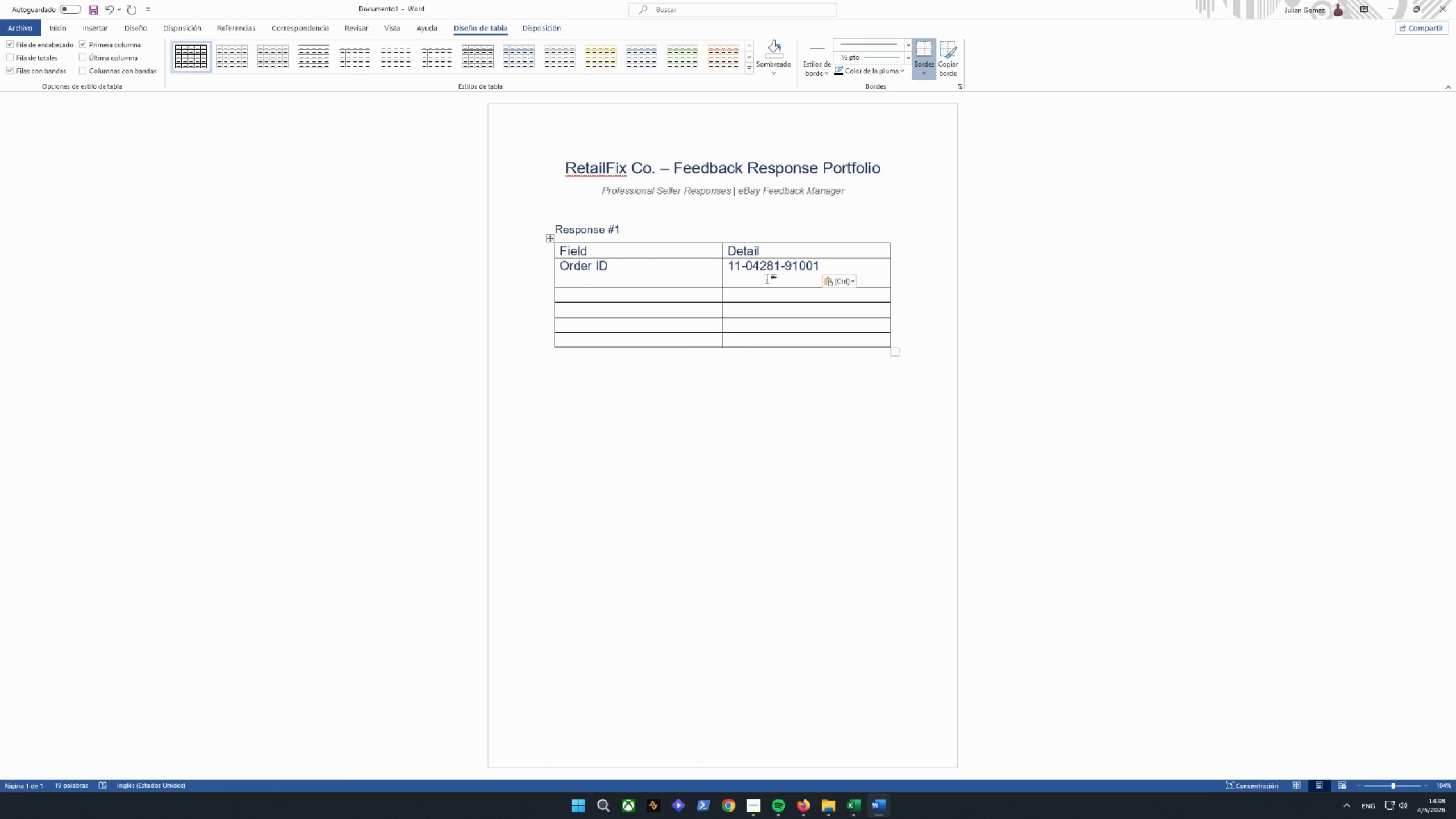 
key(Backspace)
 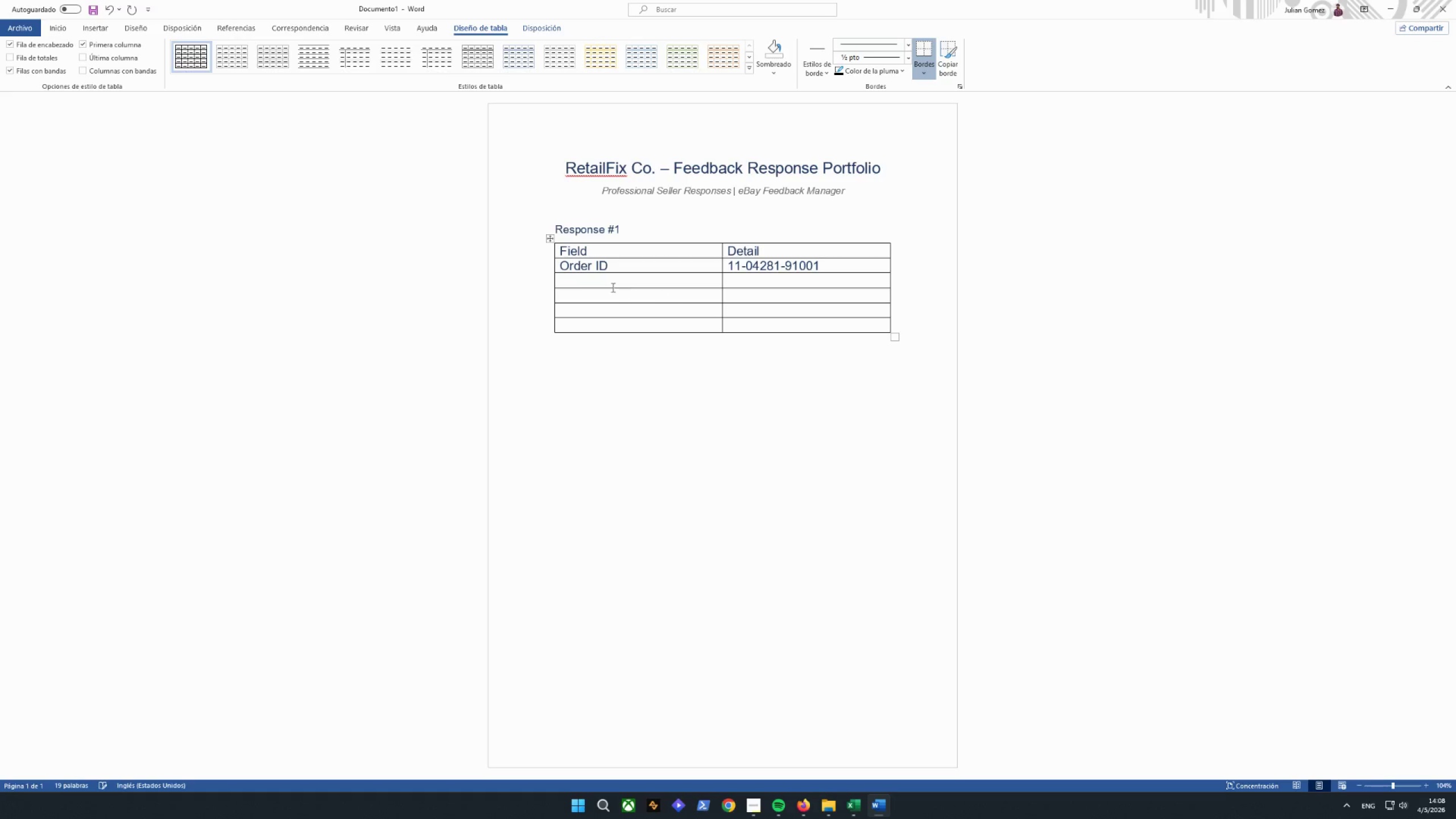 
left_click([612, 281])
 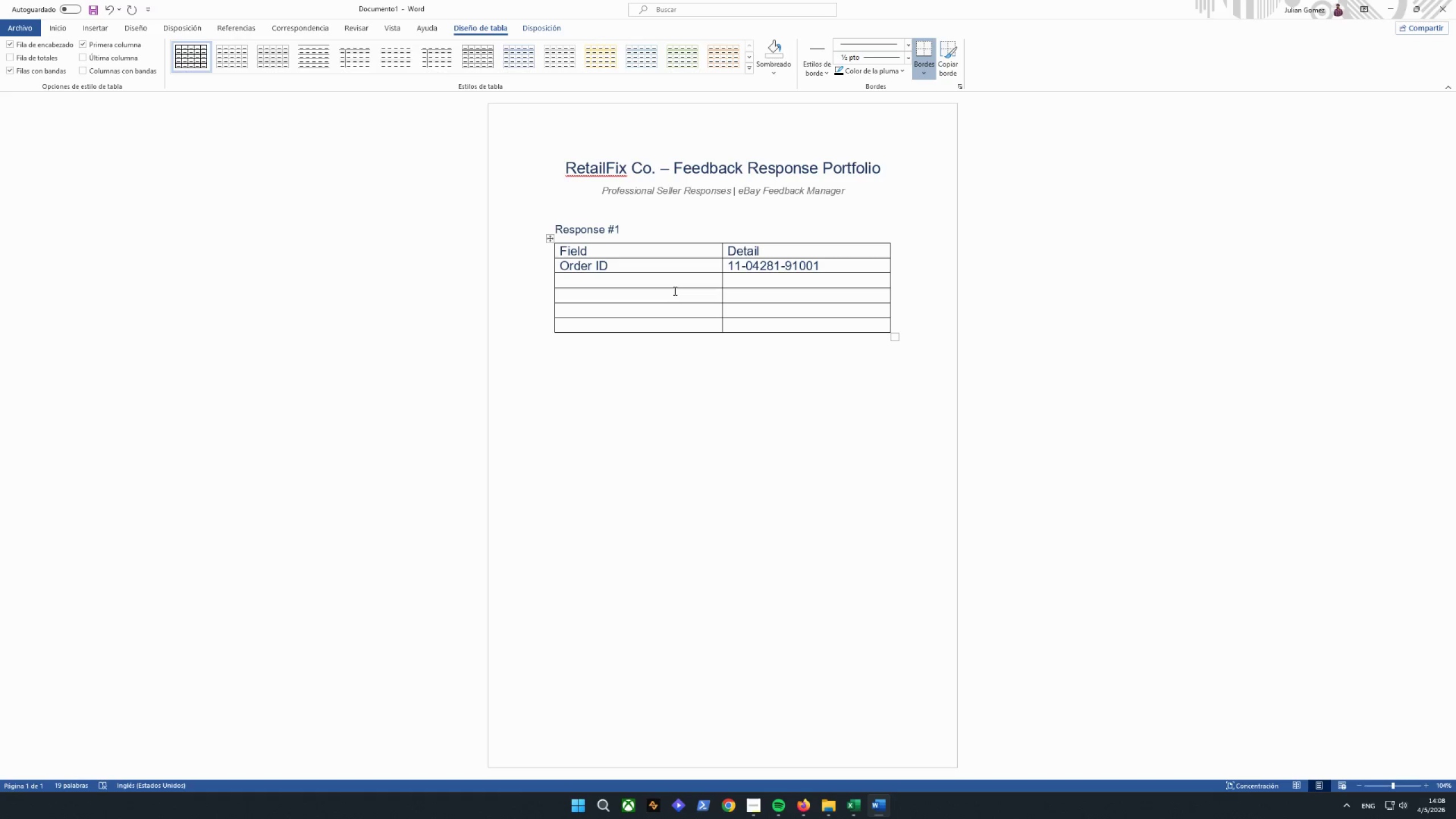 
type(bUY)
key(Backspace)
key(Backspace)
key(Backspace)
key(Backspace)
type(Buyer)
 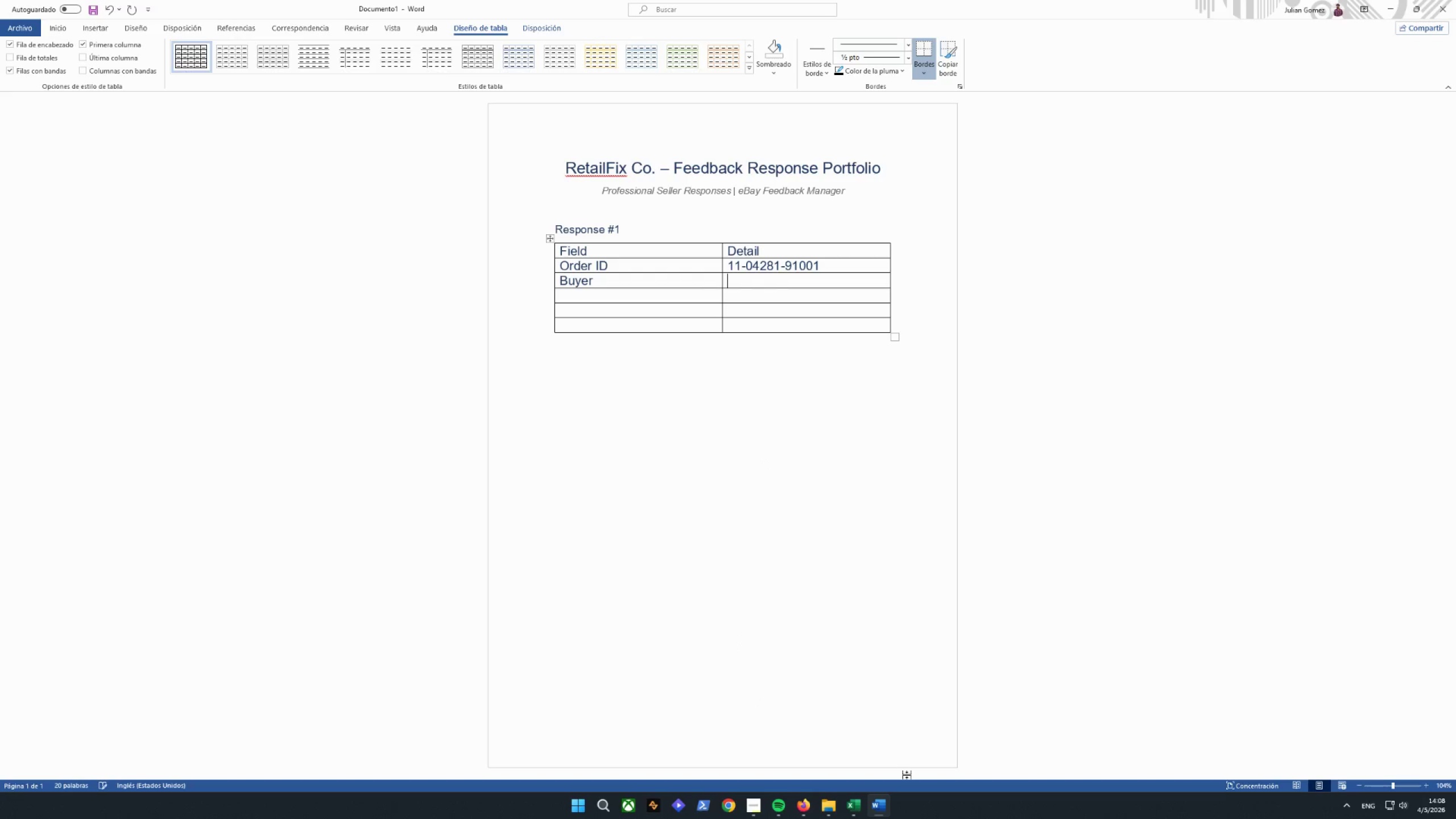 
left_click([861, 808])
 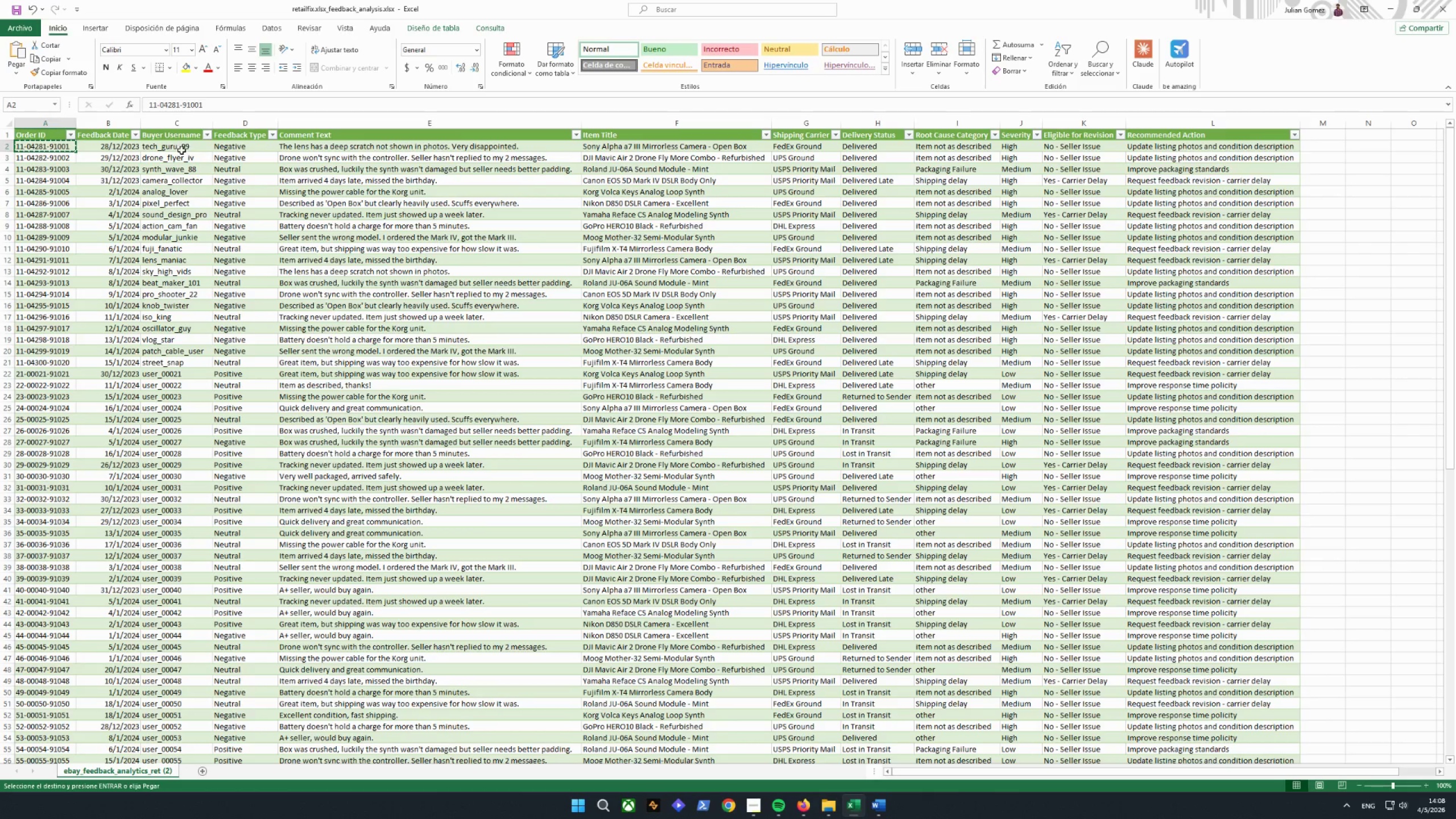 
left_click([183, 151])
 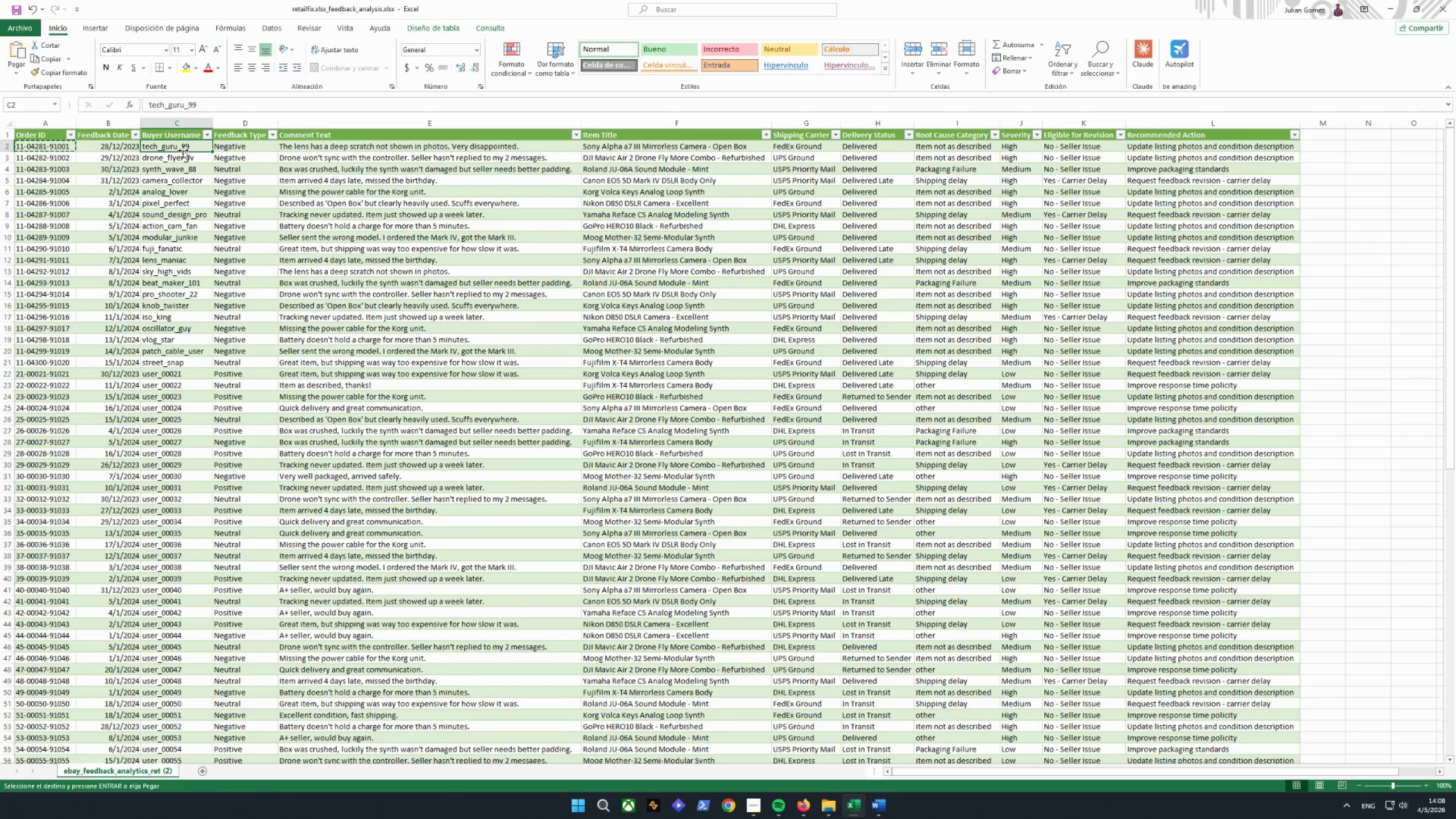 
right_click([183, 150])
 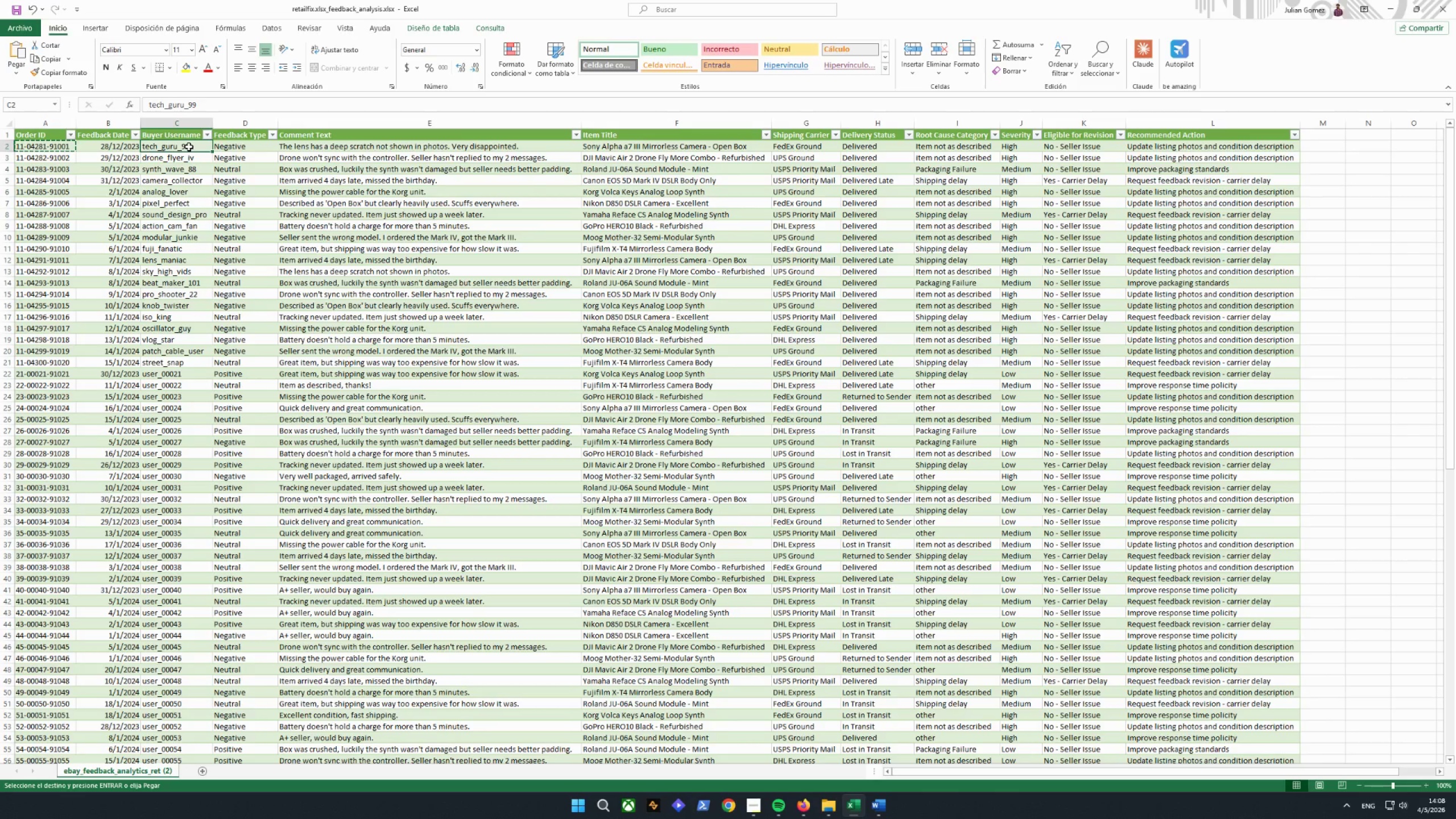 
key(Control+C)
 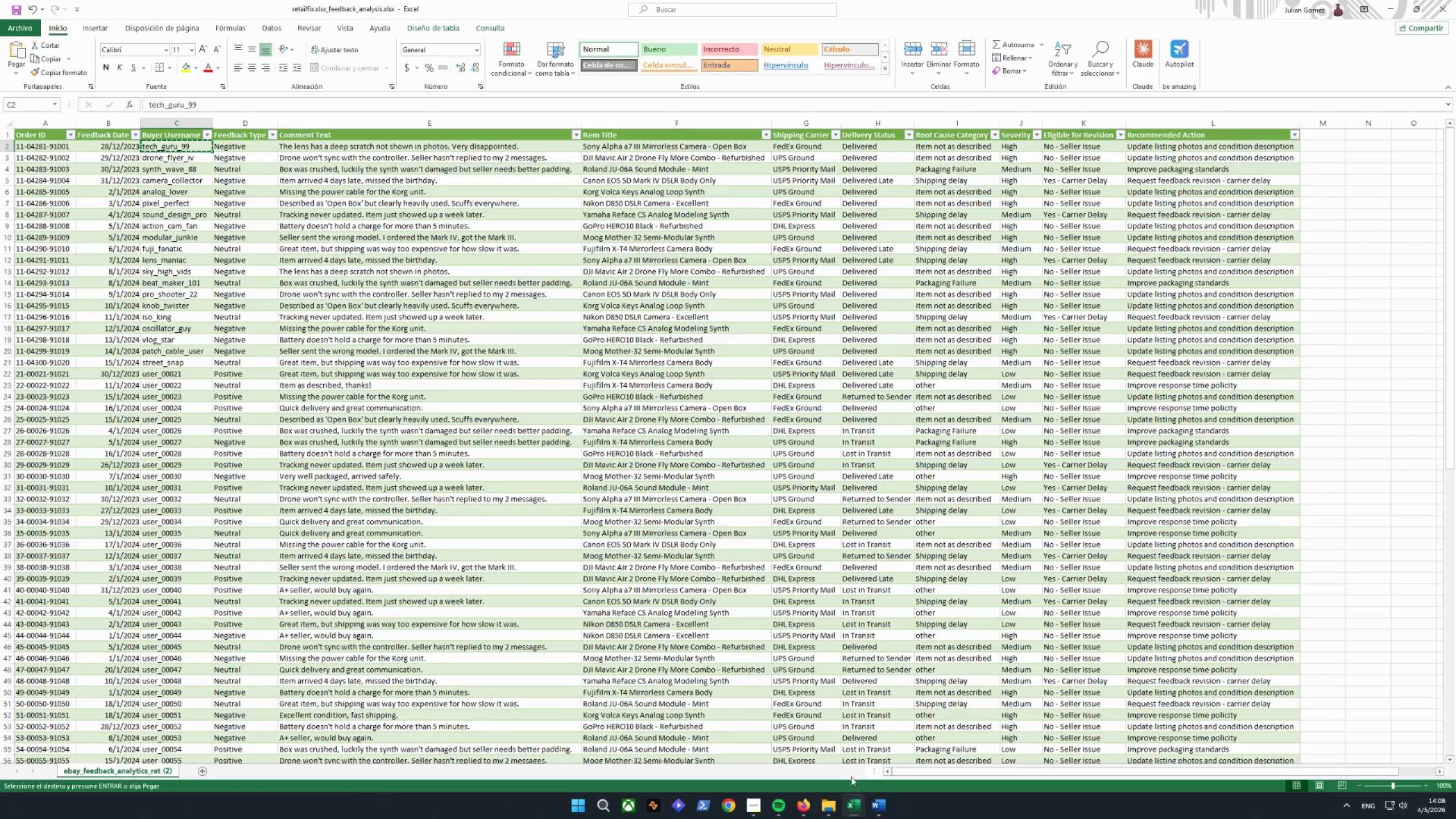 
left_click([883, 807])
 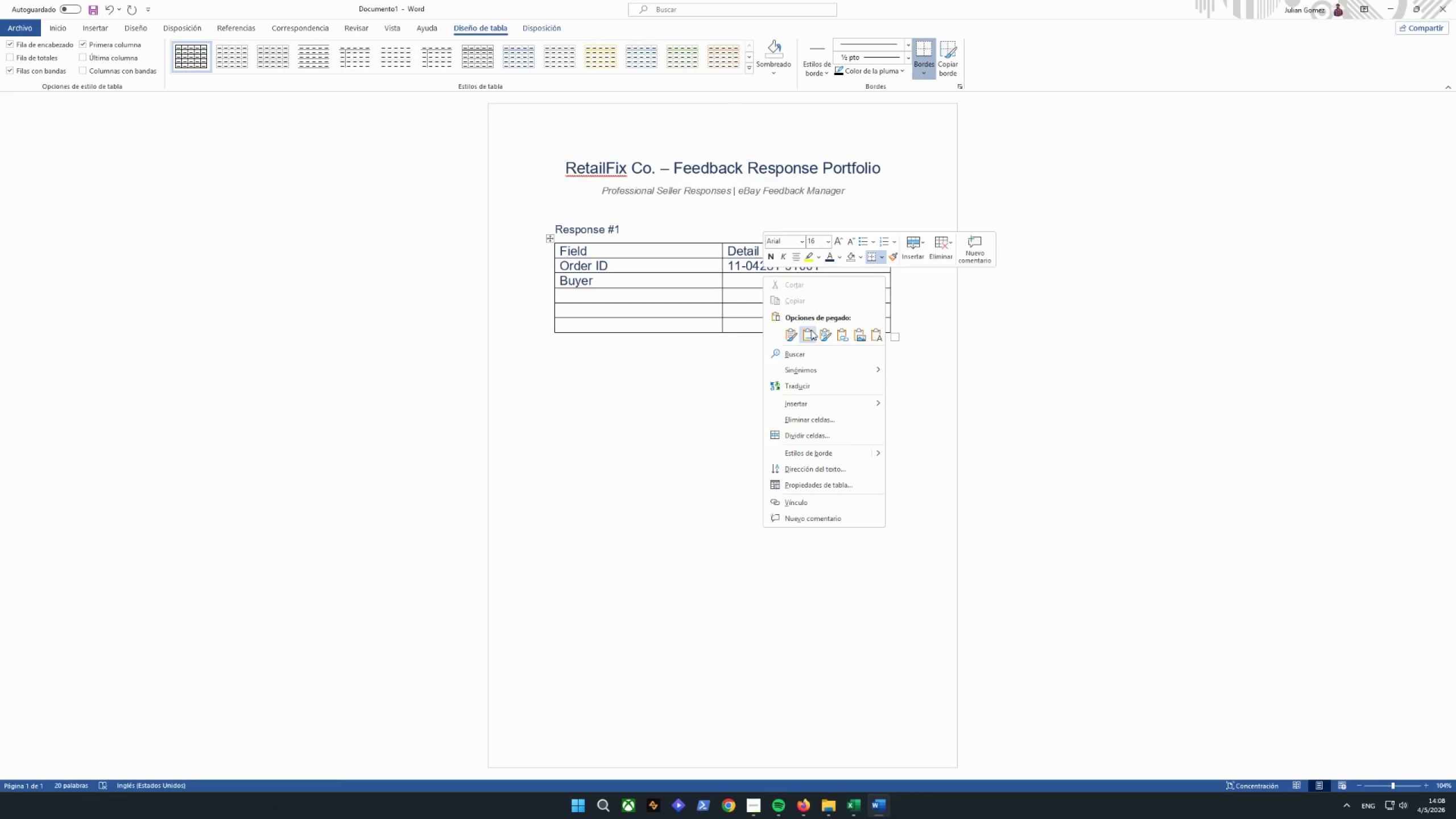 
left_click([811, 330])
 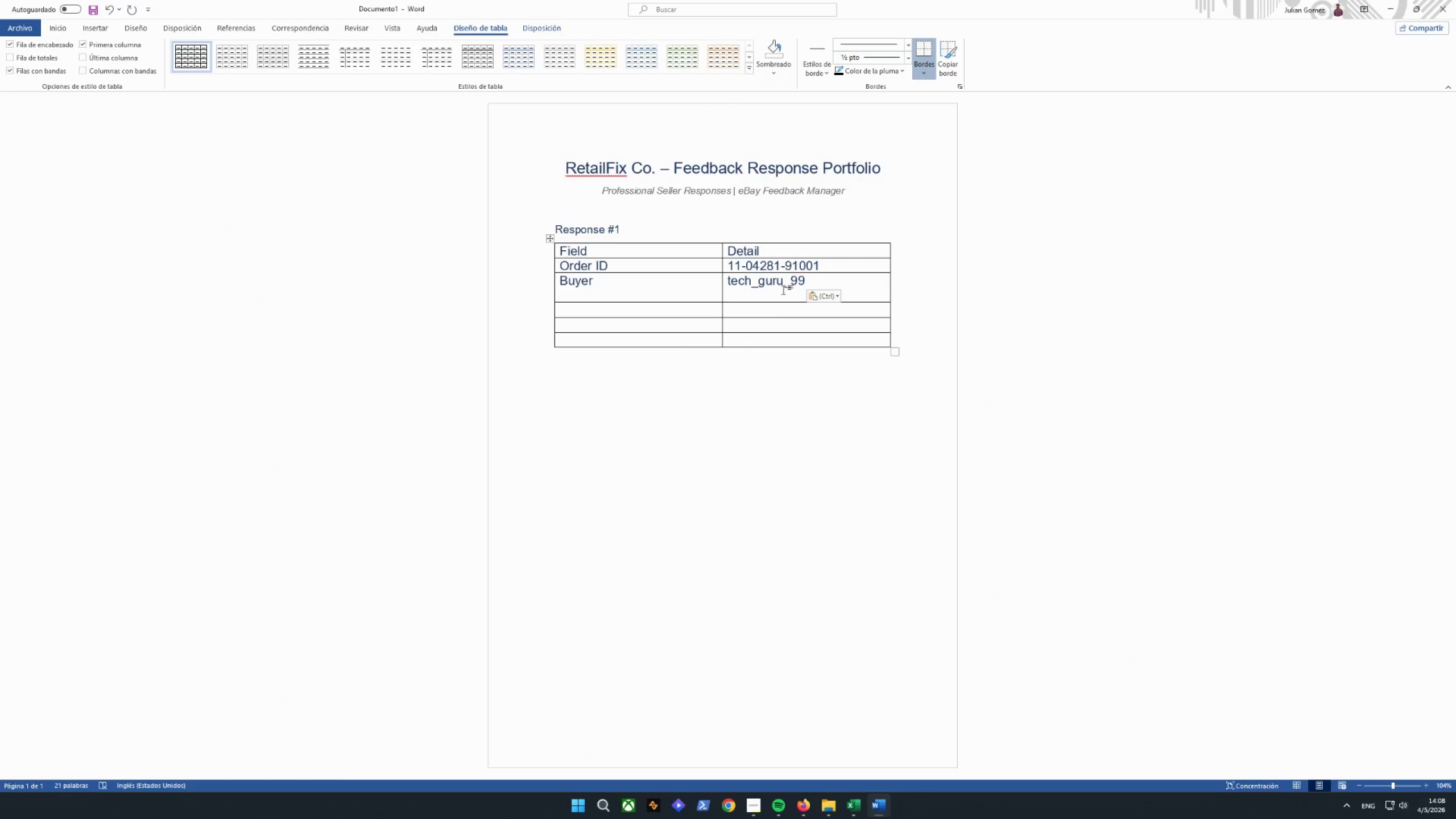 
key(Backspace)
 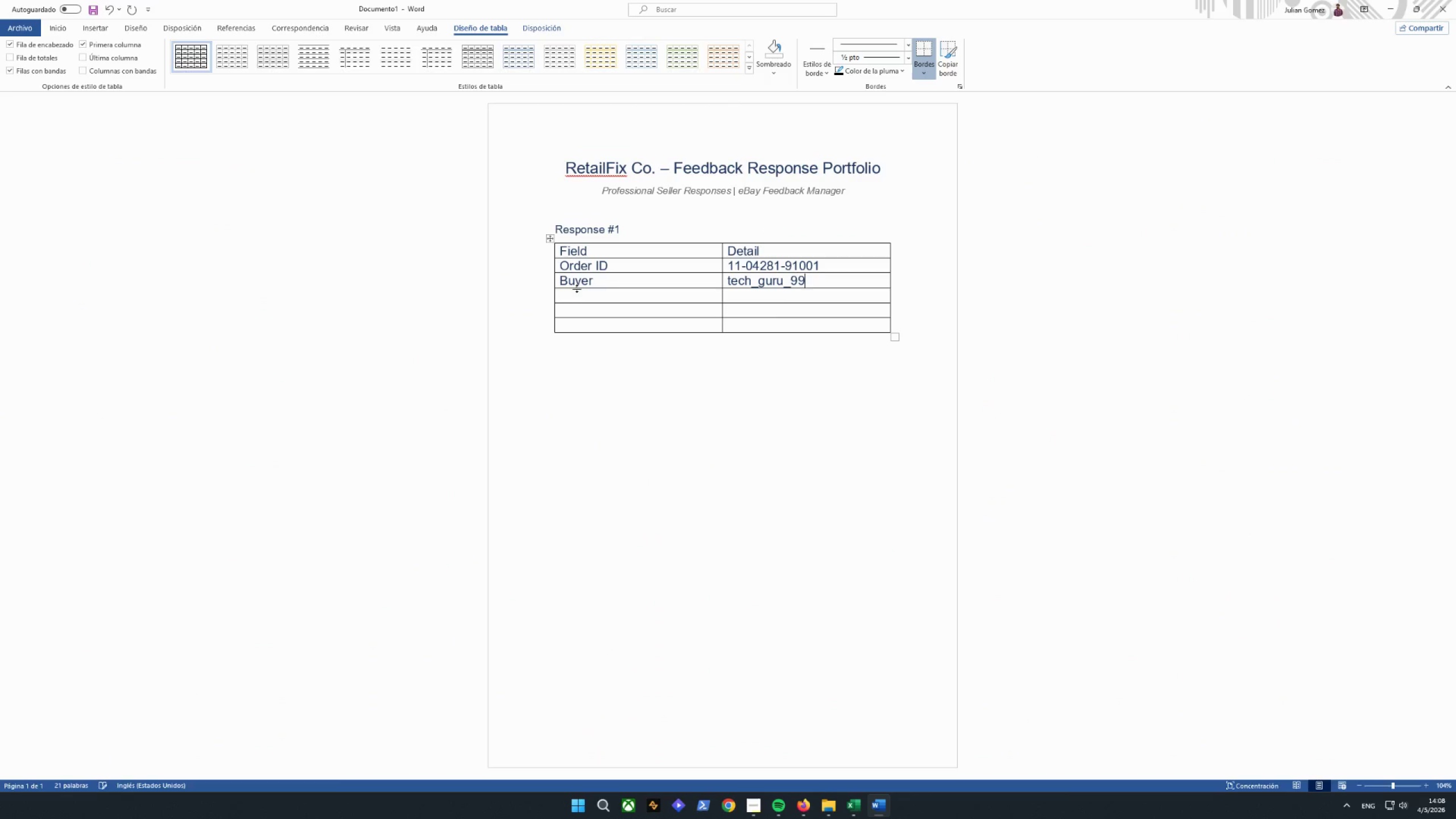 
left_click([580, 296])
 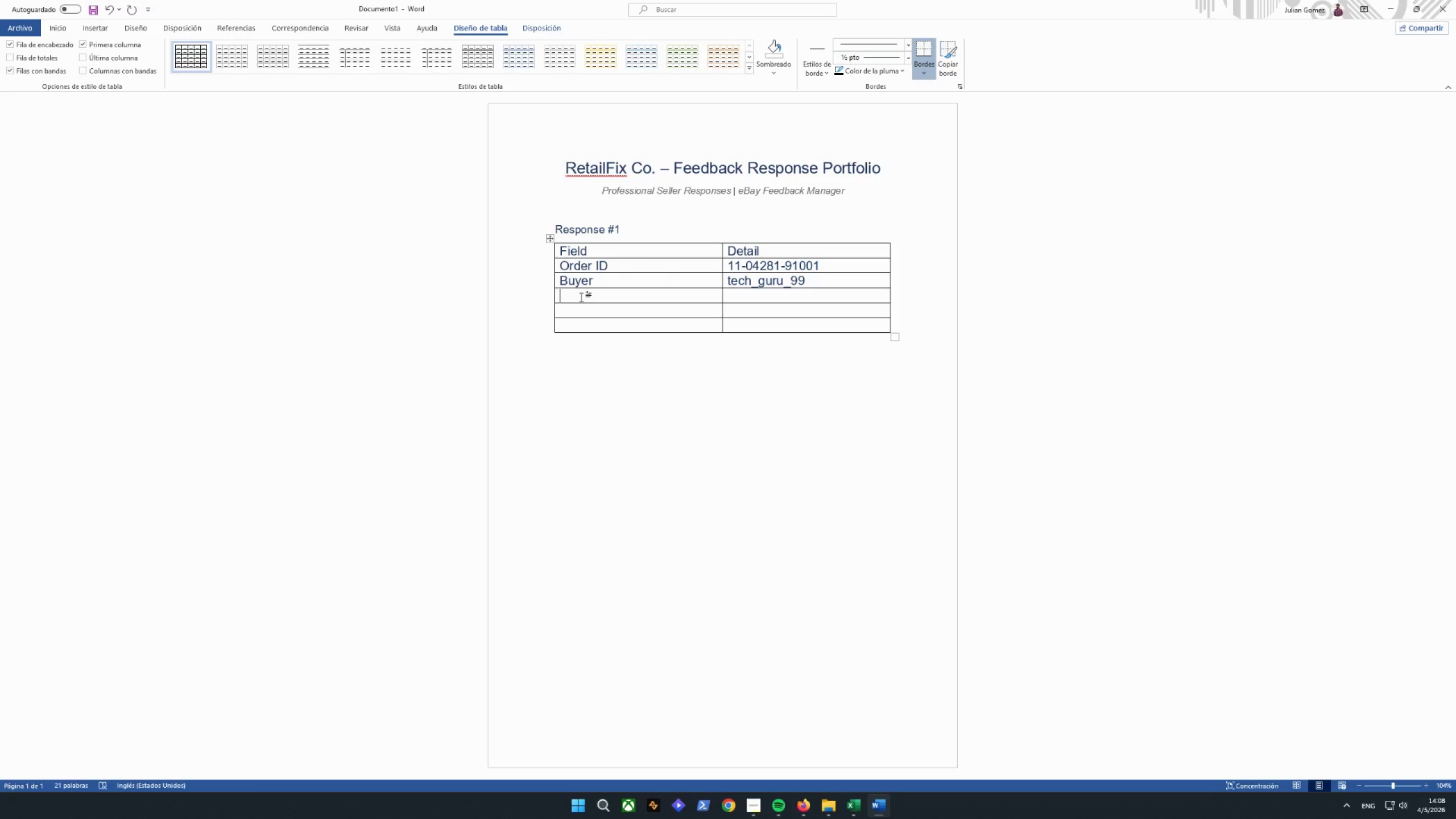 
type(f)
key(Backspace)
type(Feedback Type)
key(Tab)
 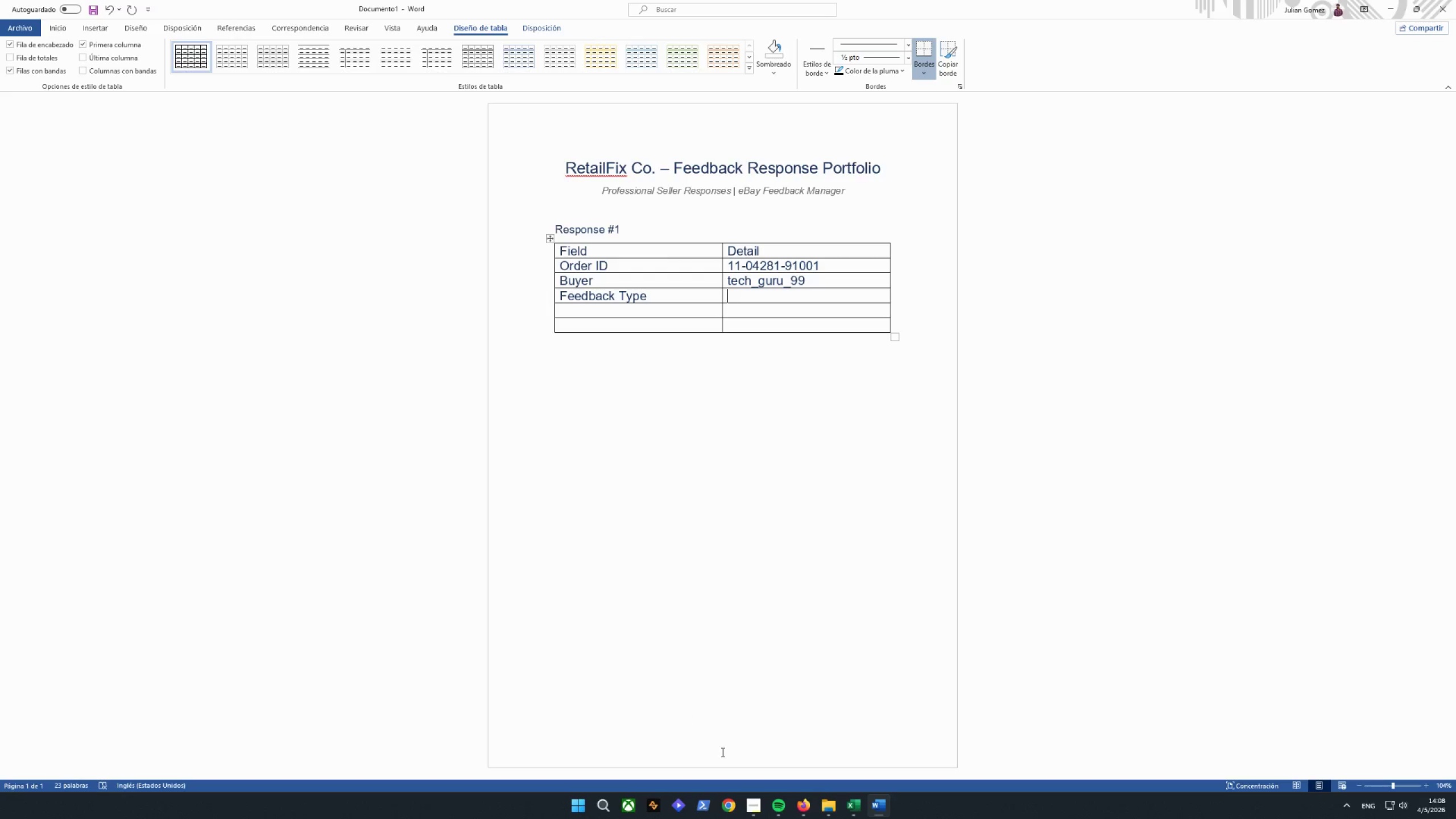 
type(Ner)
key(Backspace)
type(gative)
key(Tab)
type(Cater)
key(Backspace)
type(gory)
key(Tab)
 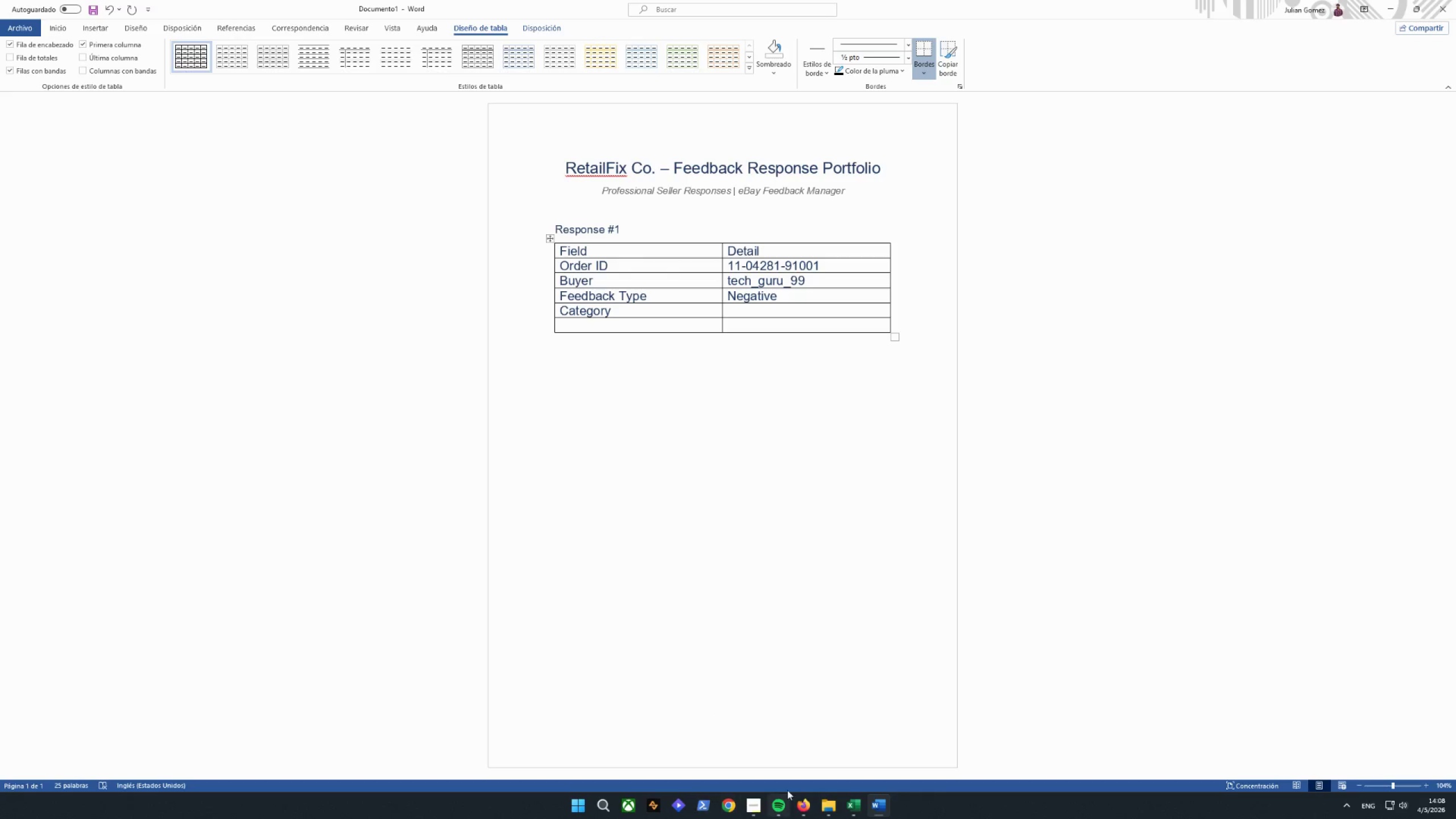 
left_click([853, 812])
 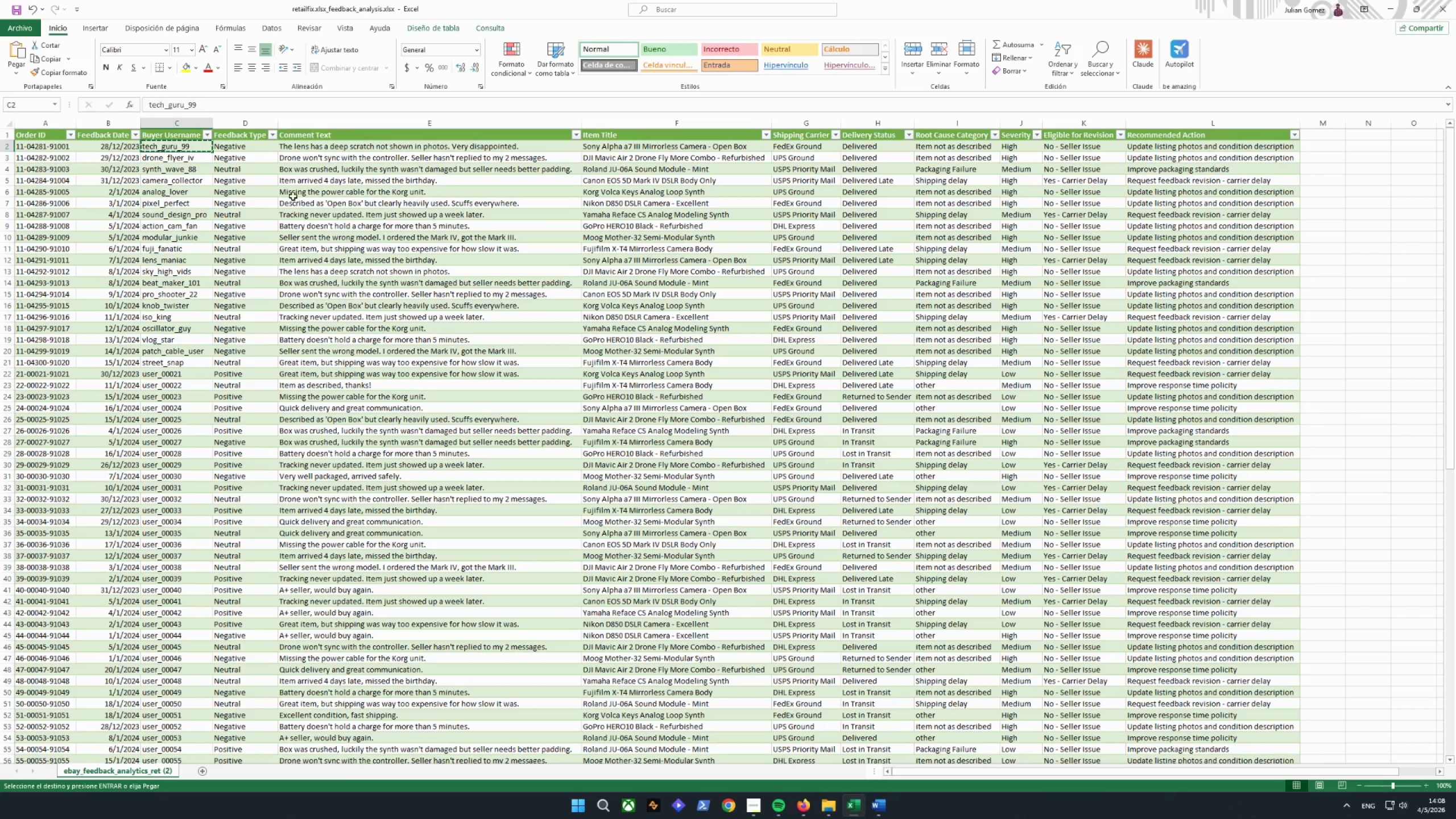 
key(Control+ControlLeft)
 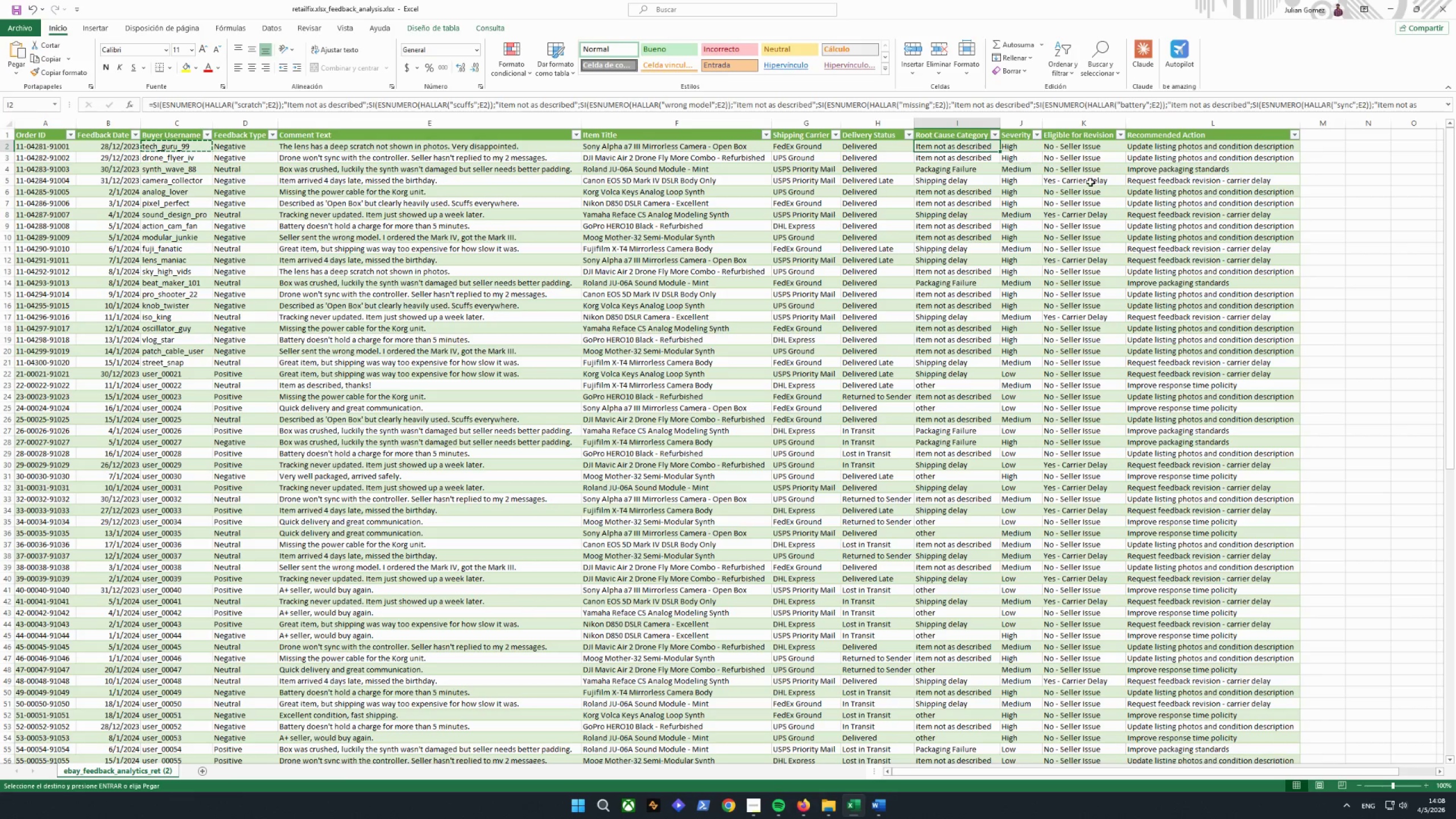 
key(Control+C)
 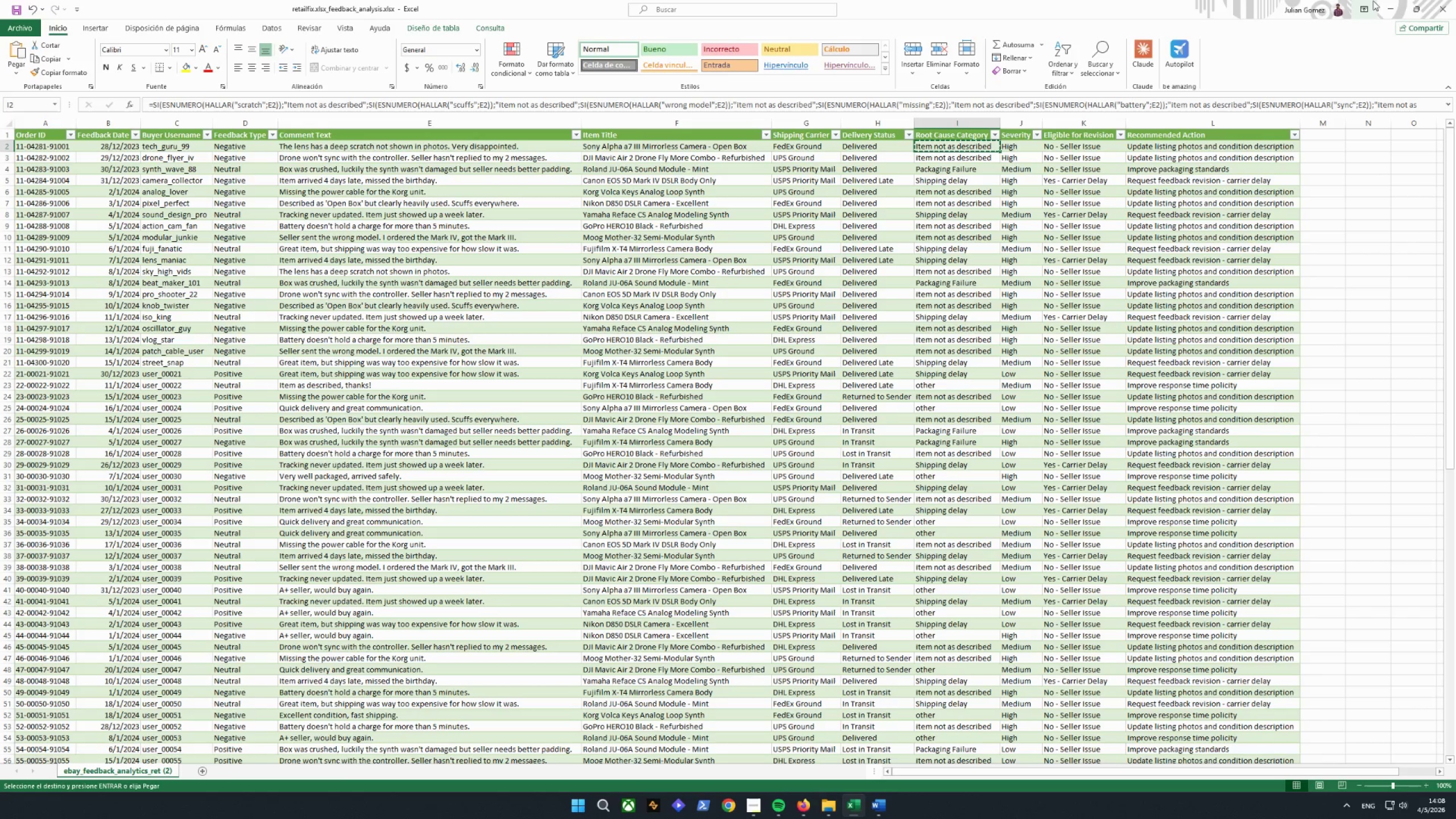 
left_click([1380, 1])
 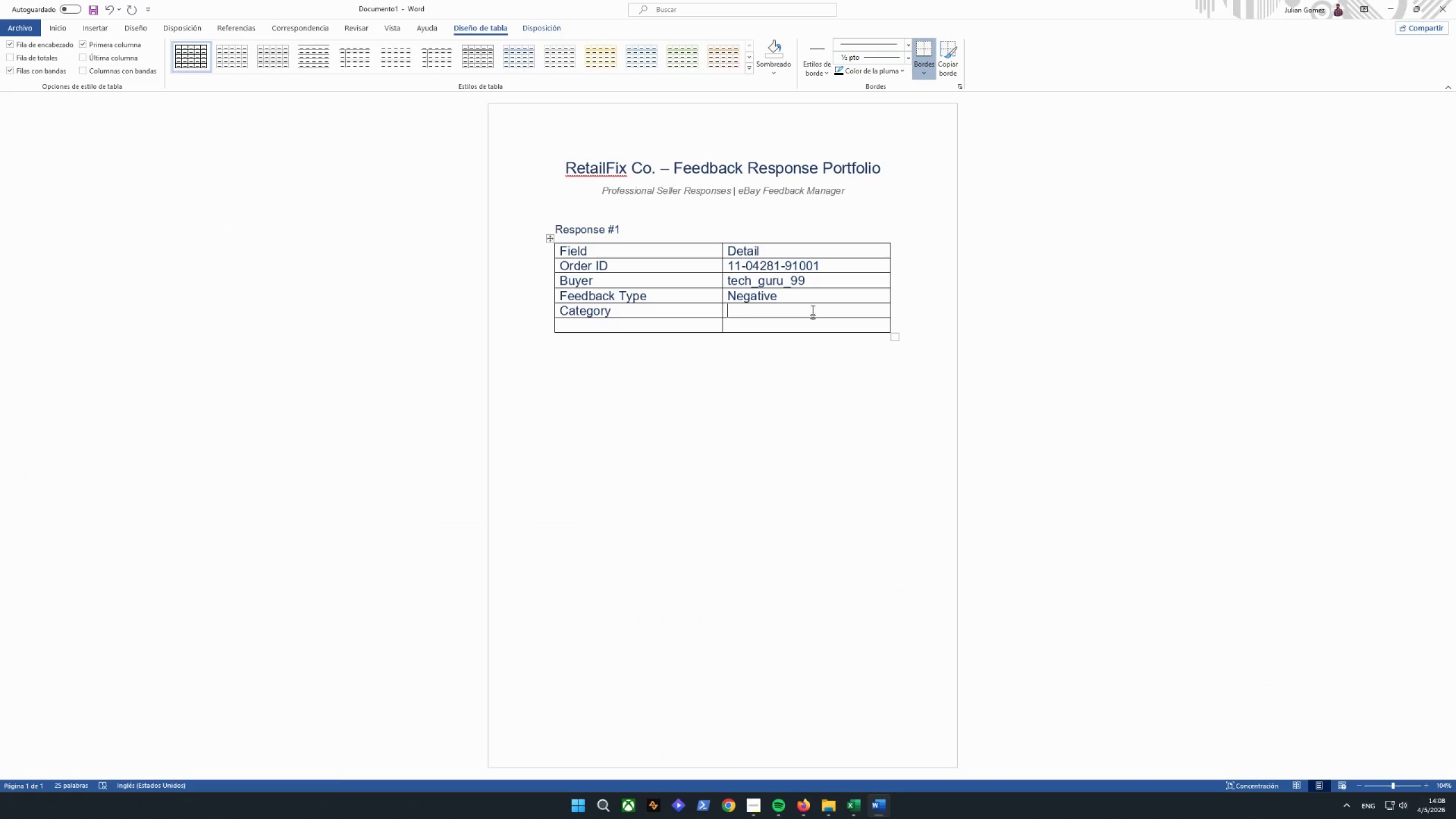 
key(Control+ControlLeft)
 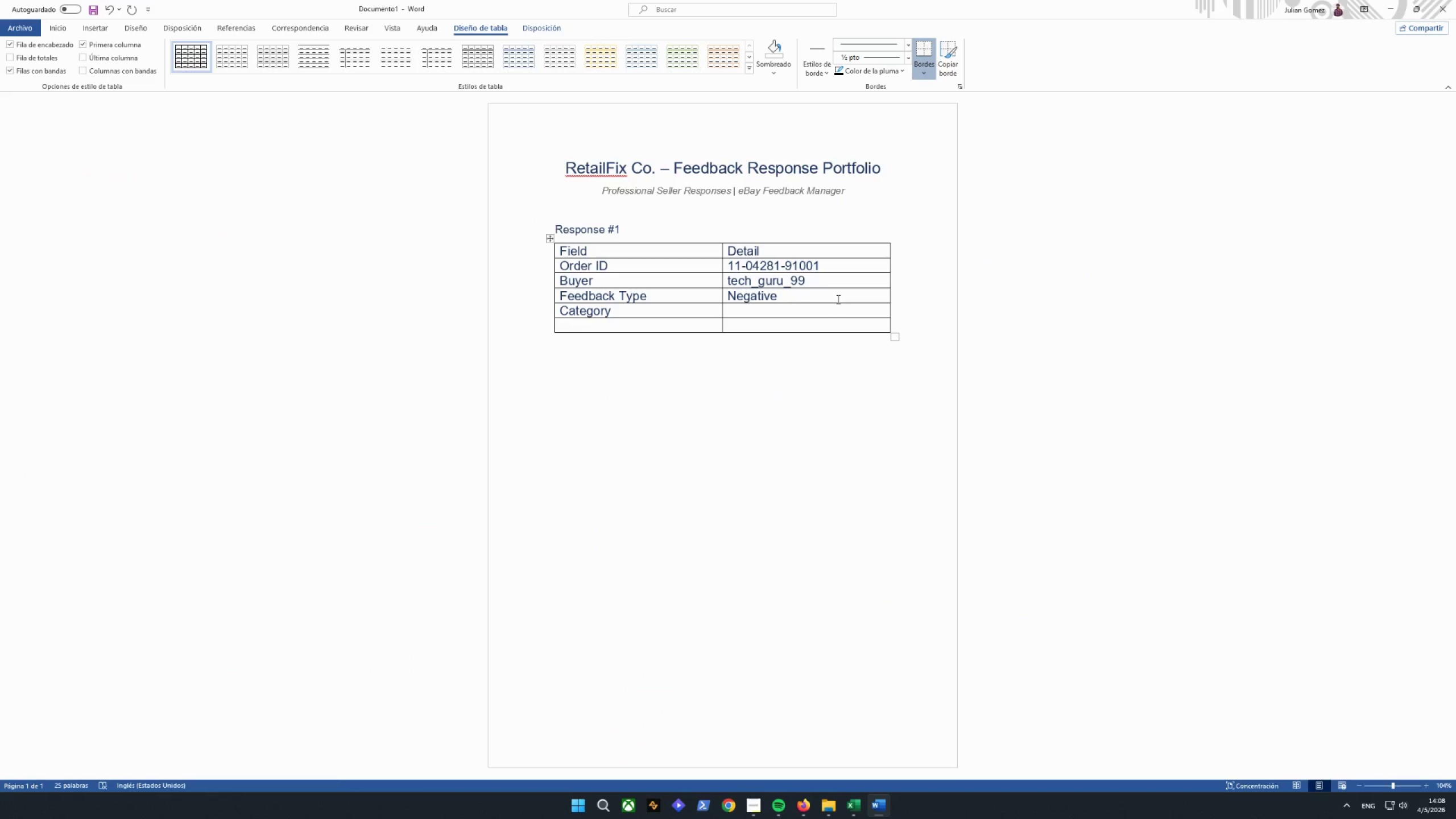 
key(Control+V)
 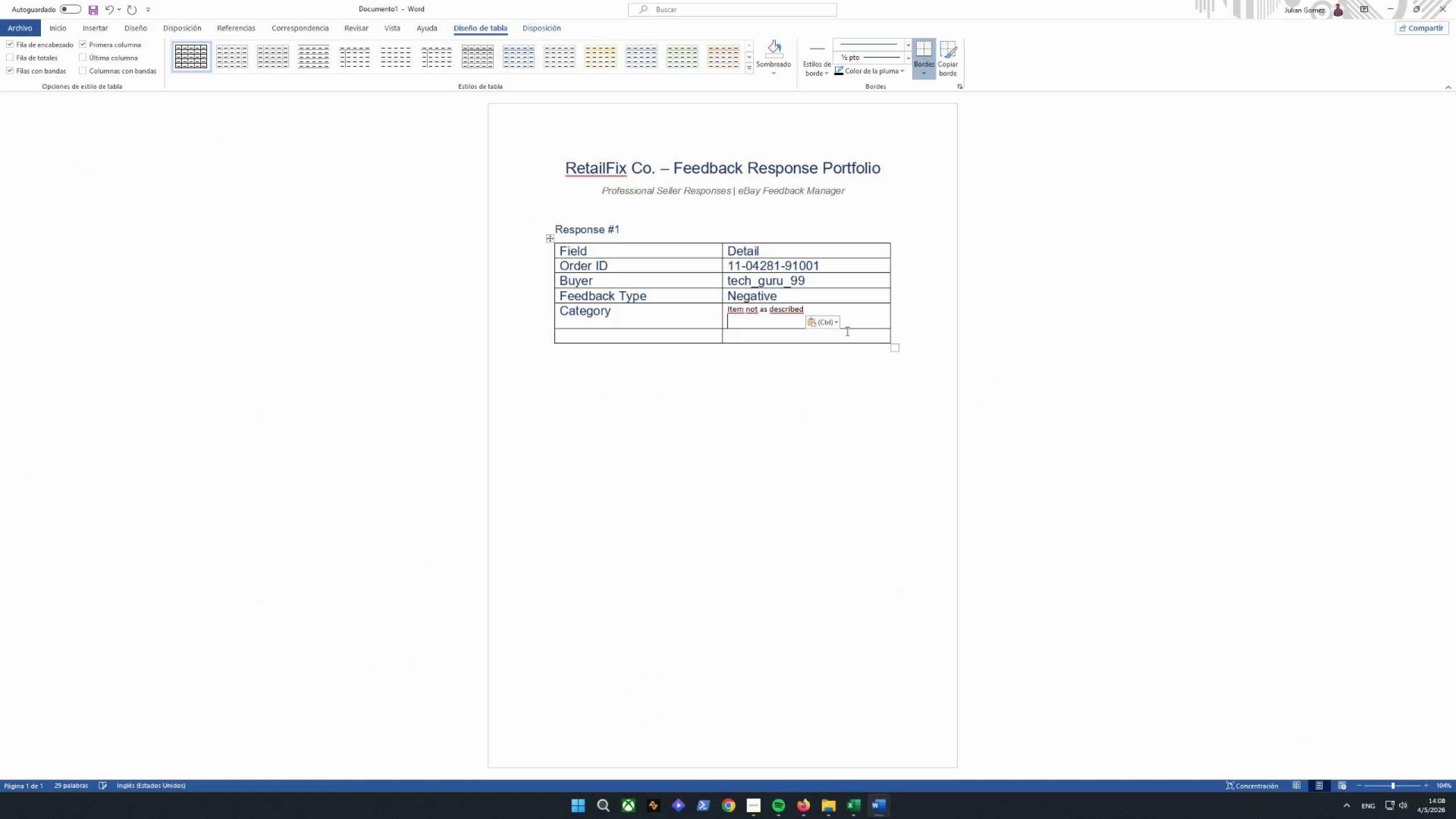 
key(Control+Z)
 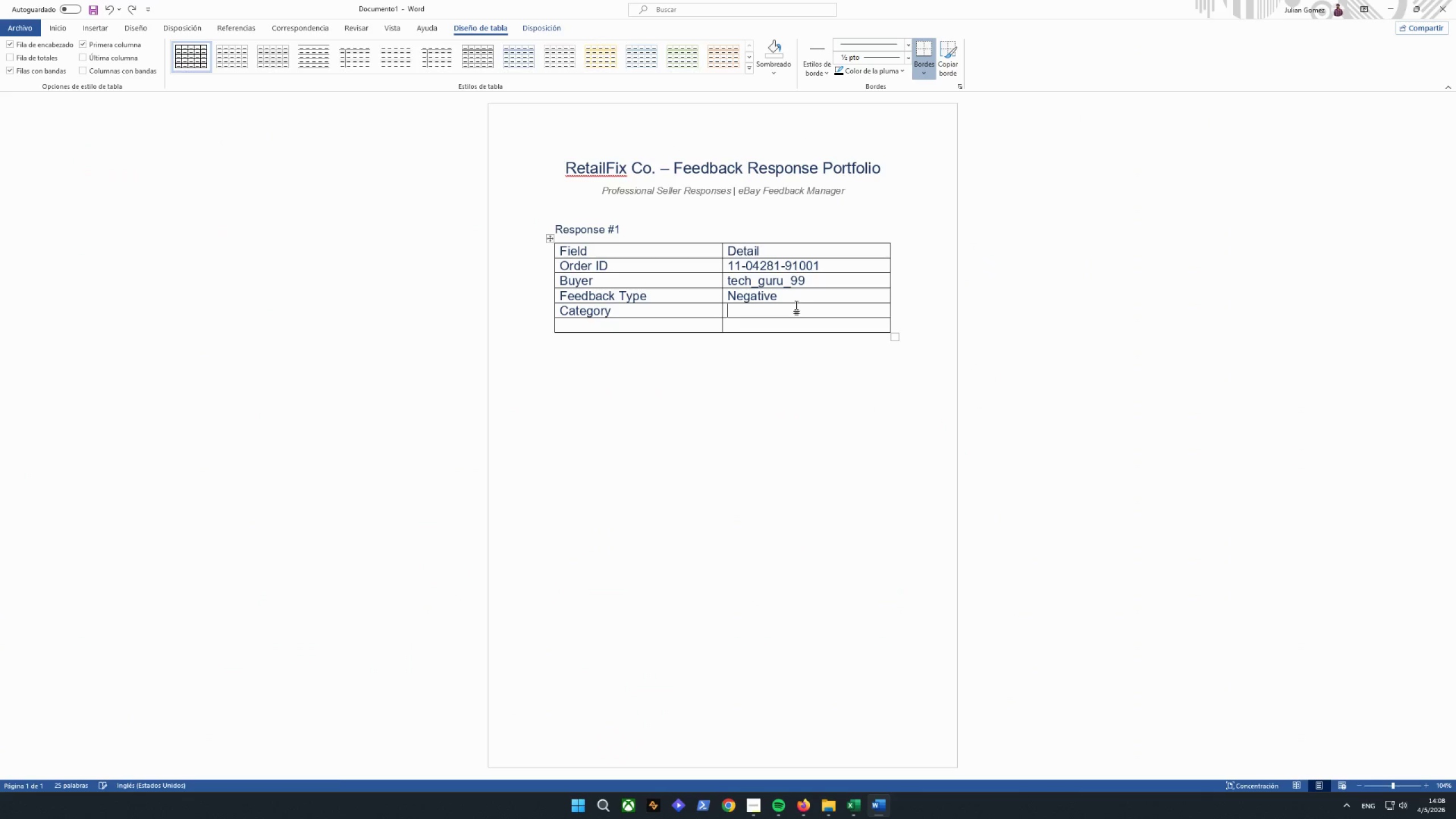 
right_click([793, 309])
 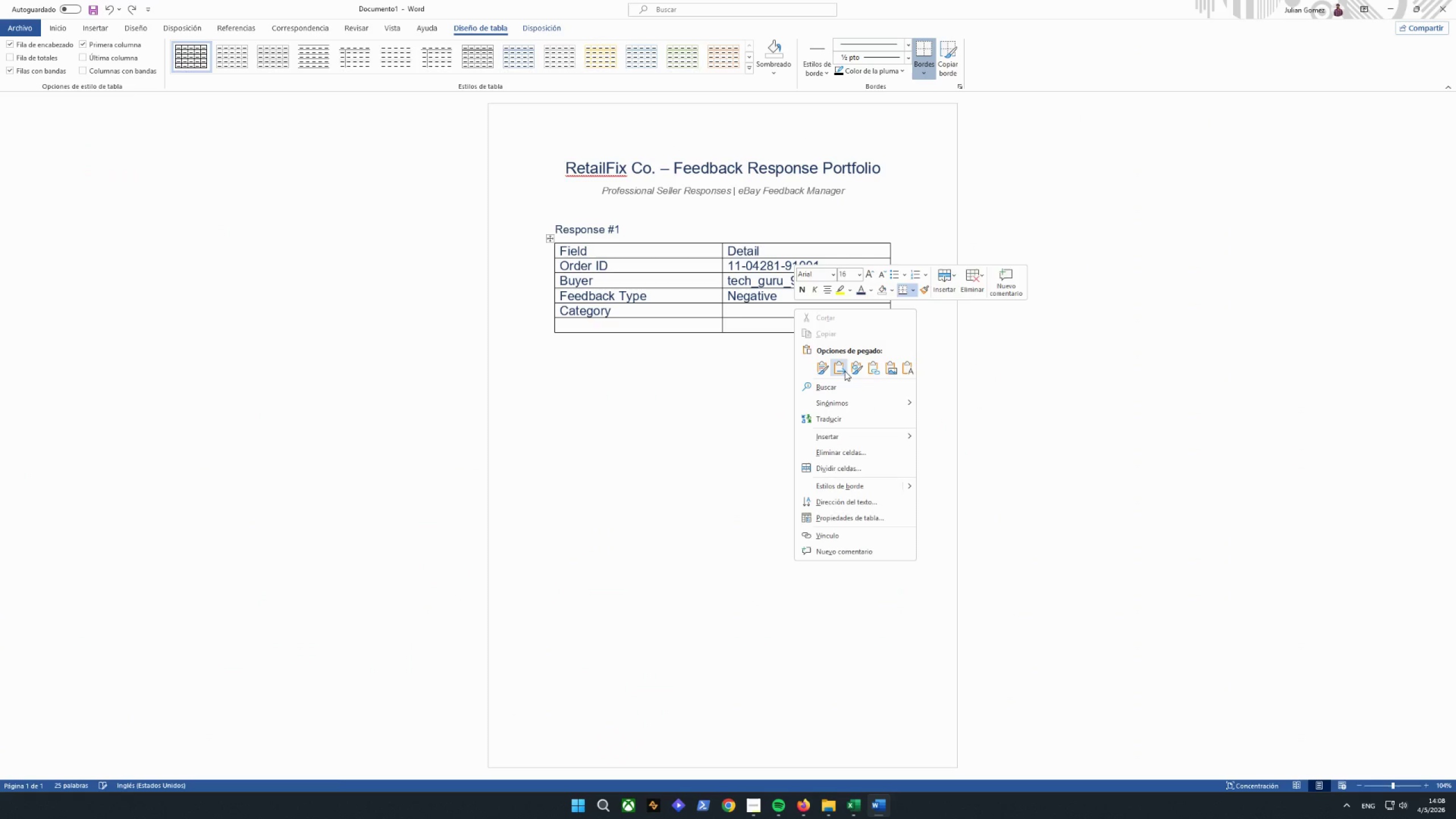 
left_click([845, 371])
 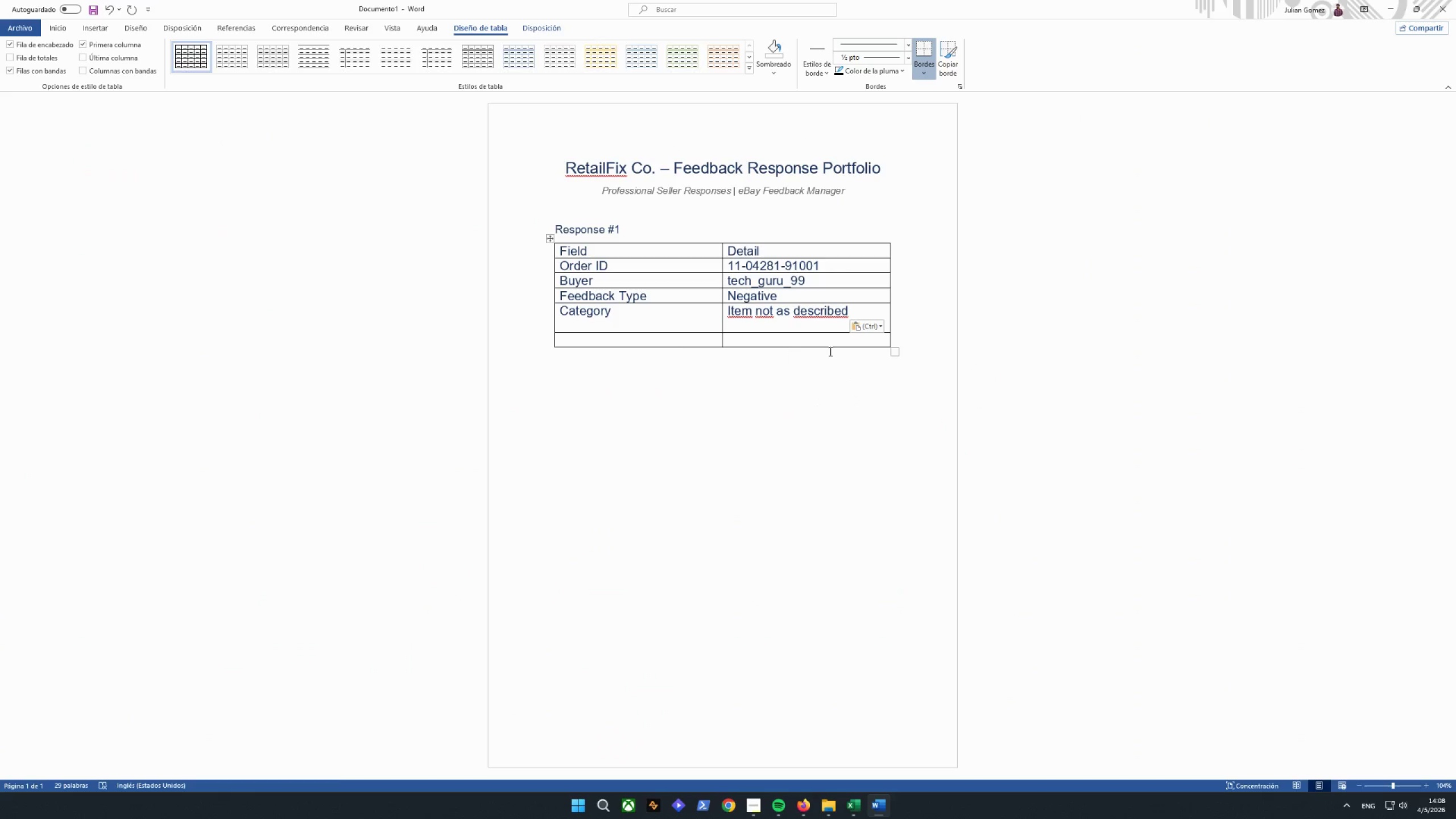 
key(Backspace)
 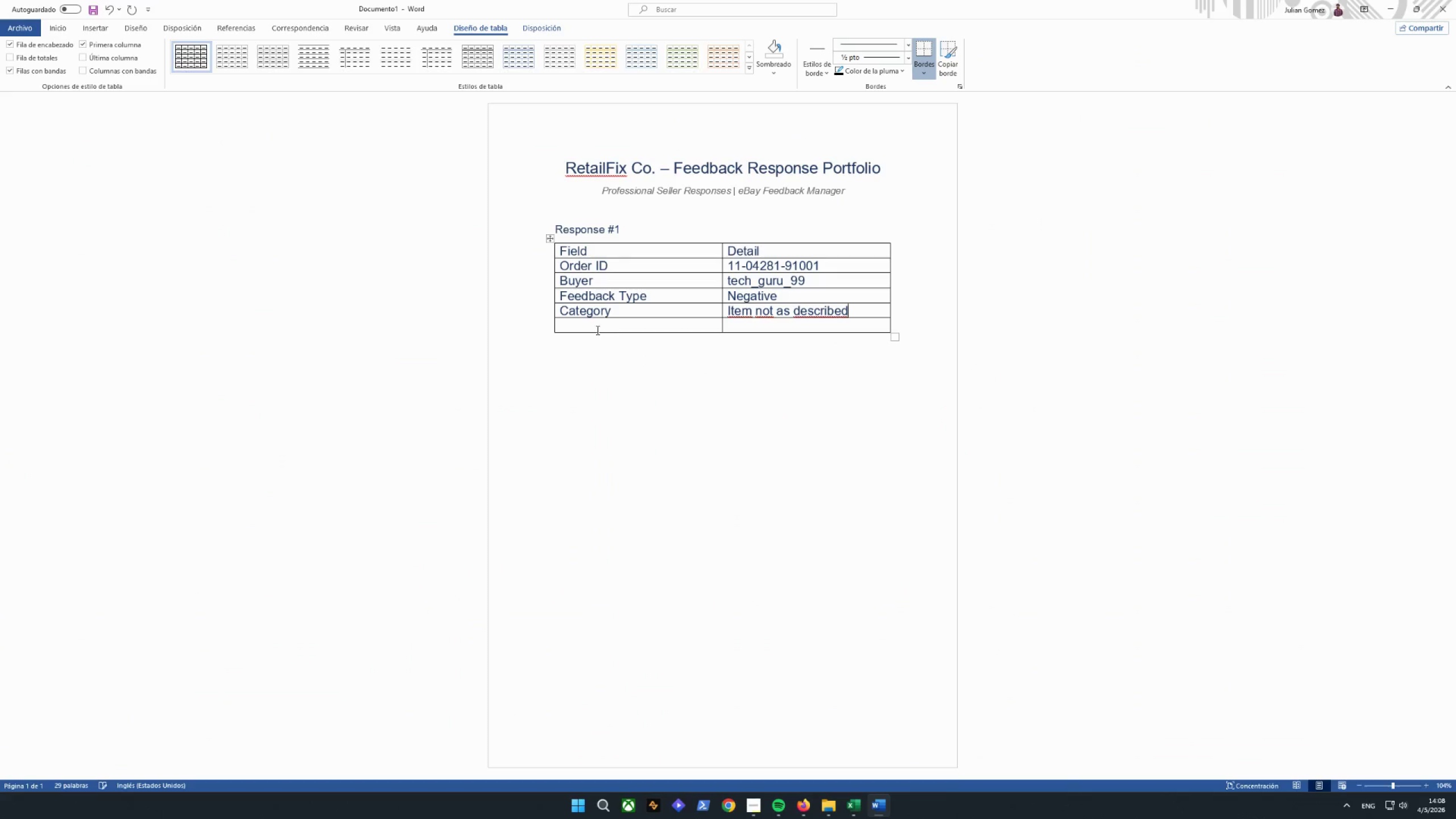 
left_click([597, 329])
 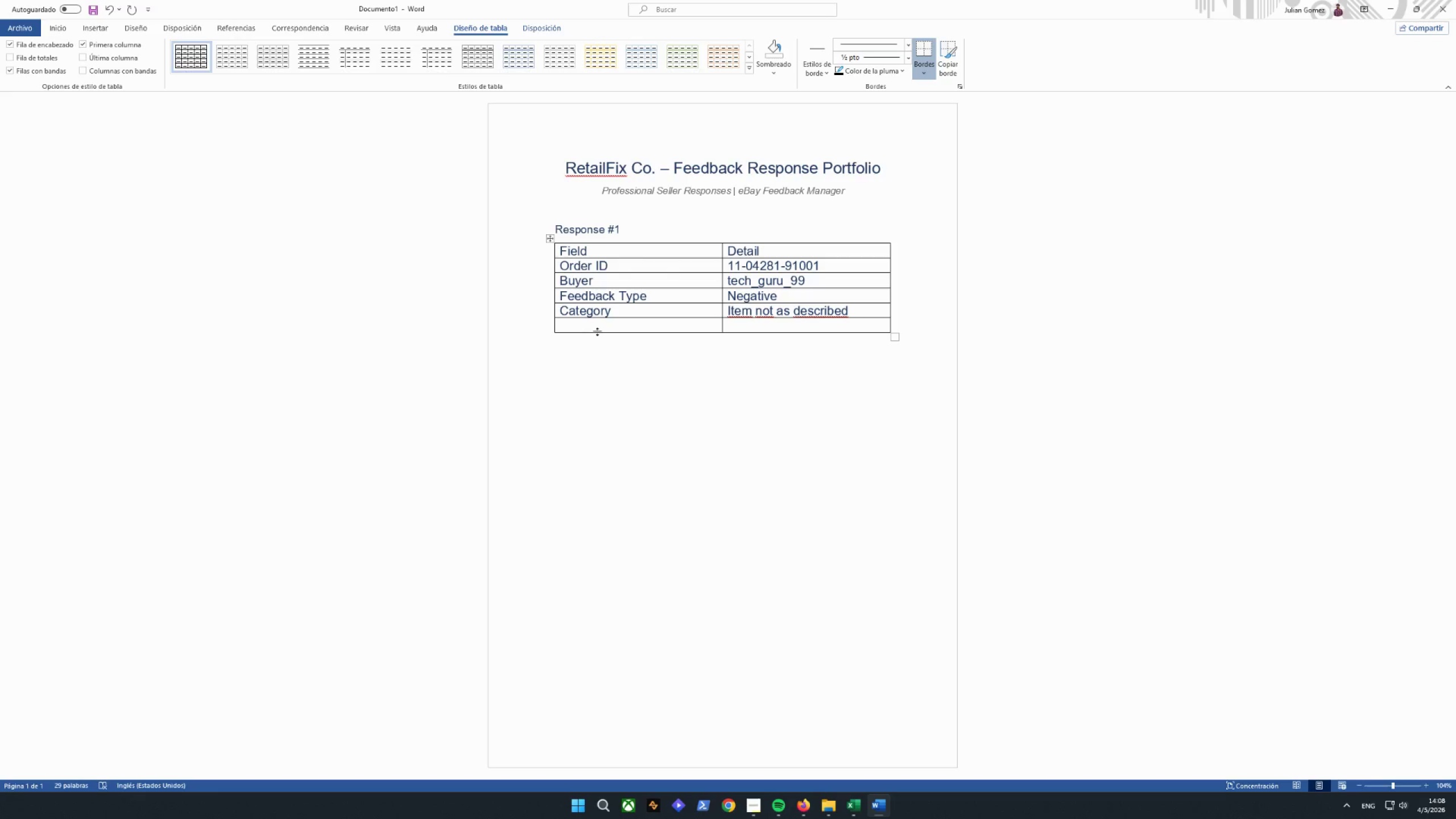 
type(Elegible for r)
key(Backspace)
type(Revision)
key(Tab)
 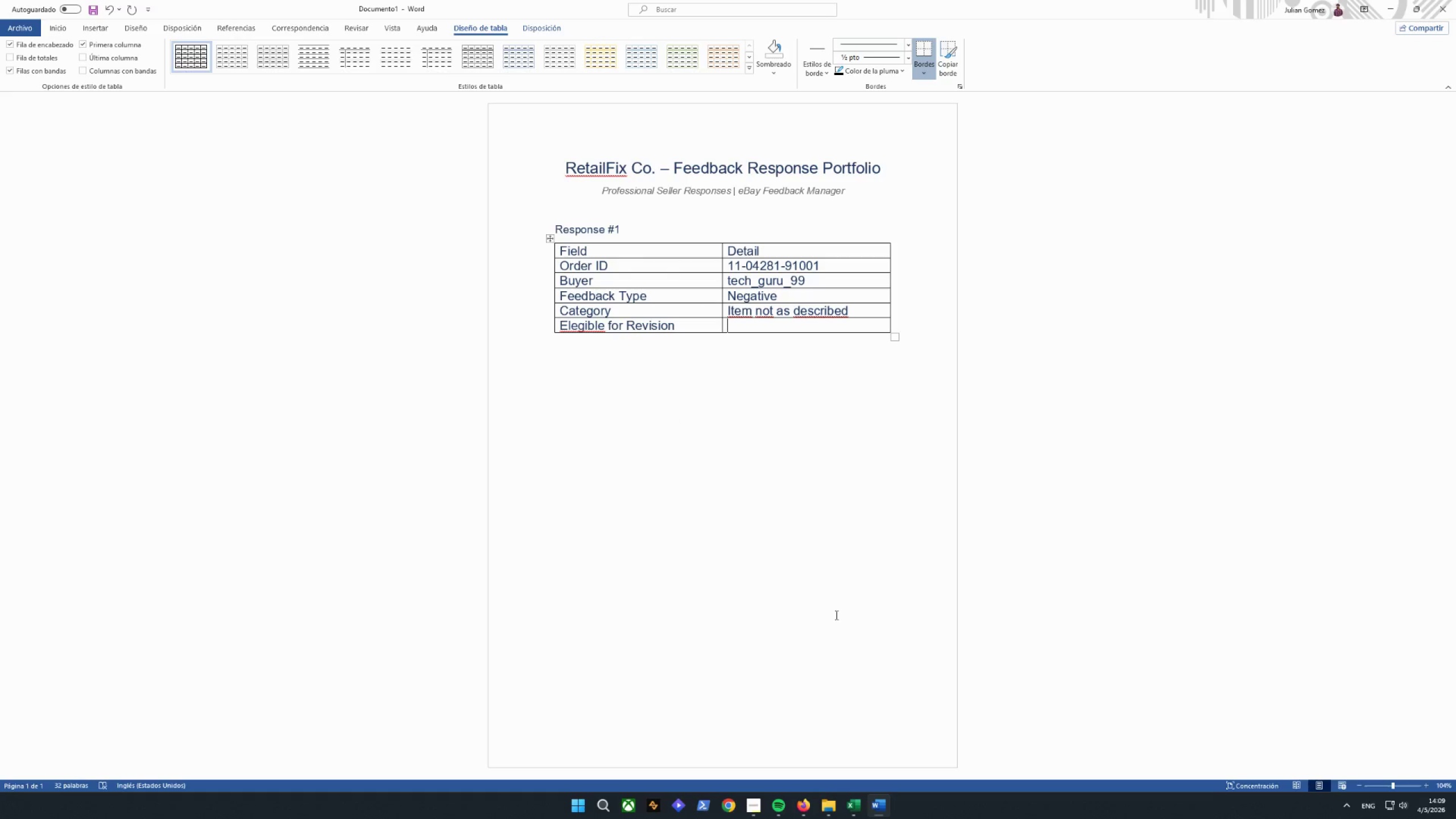 
left_click([864, 813])
 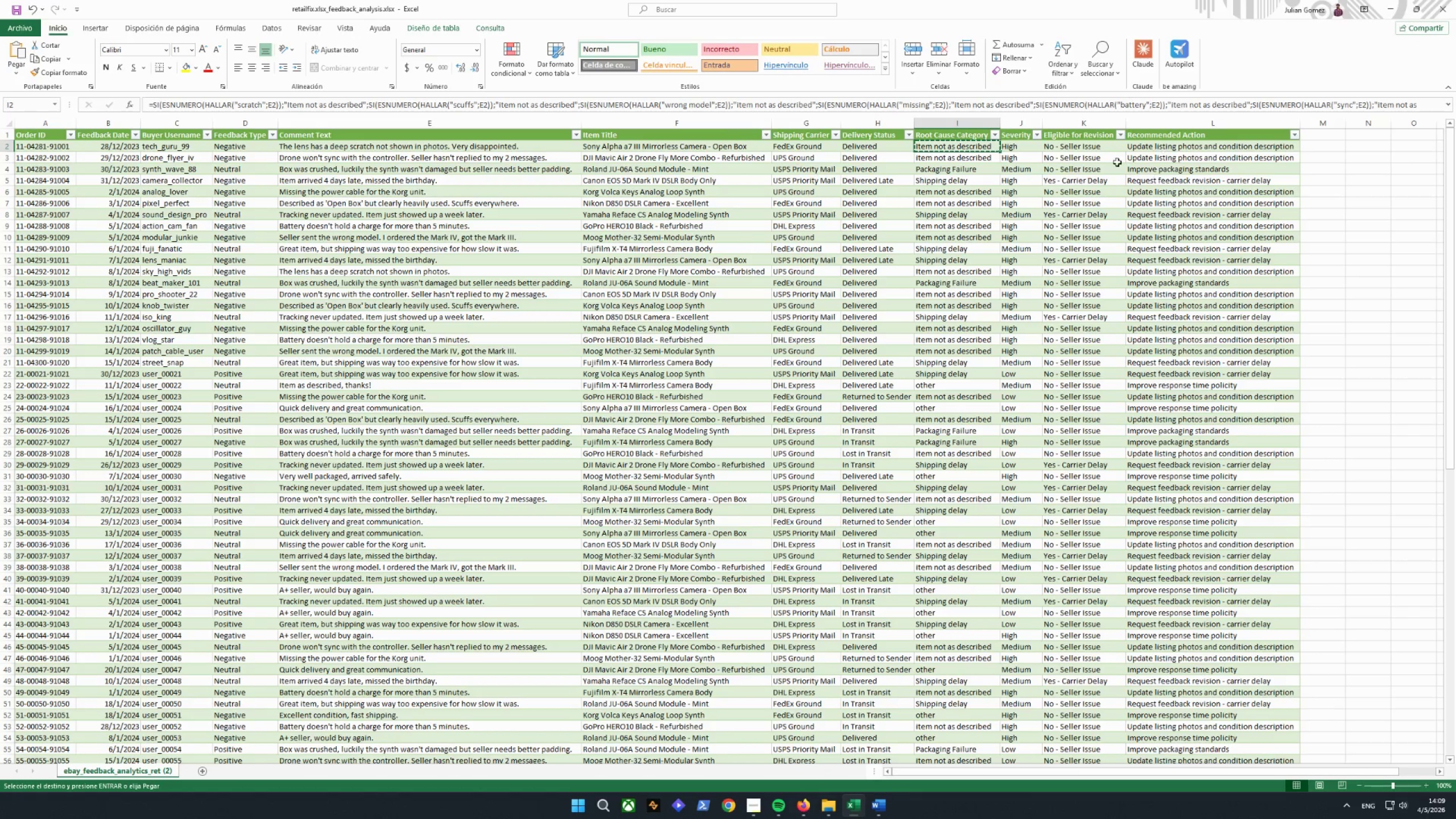 
left_click([1094, 150])
 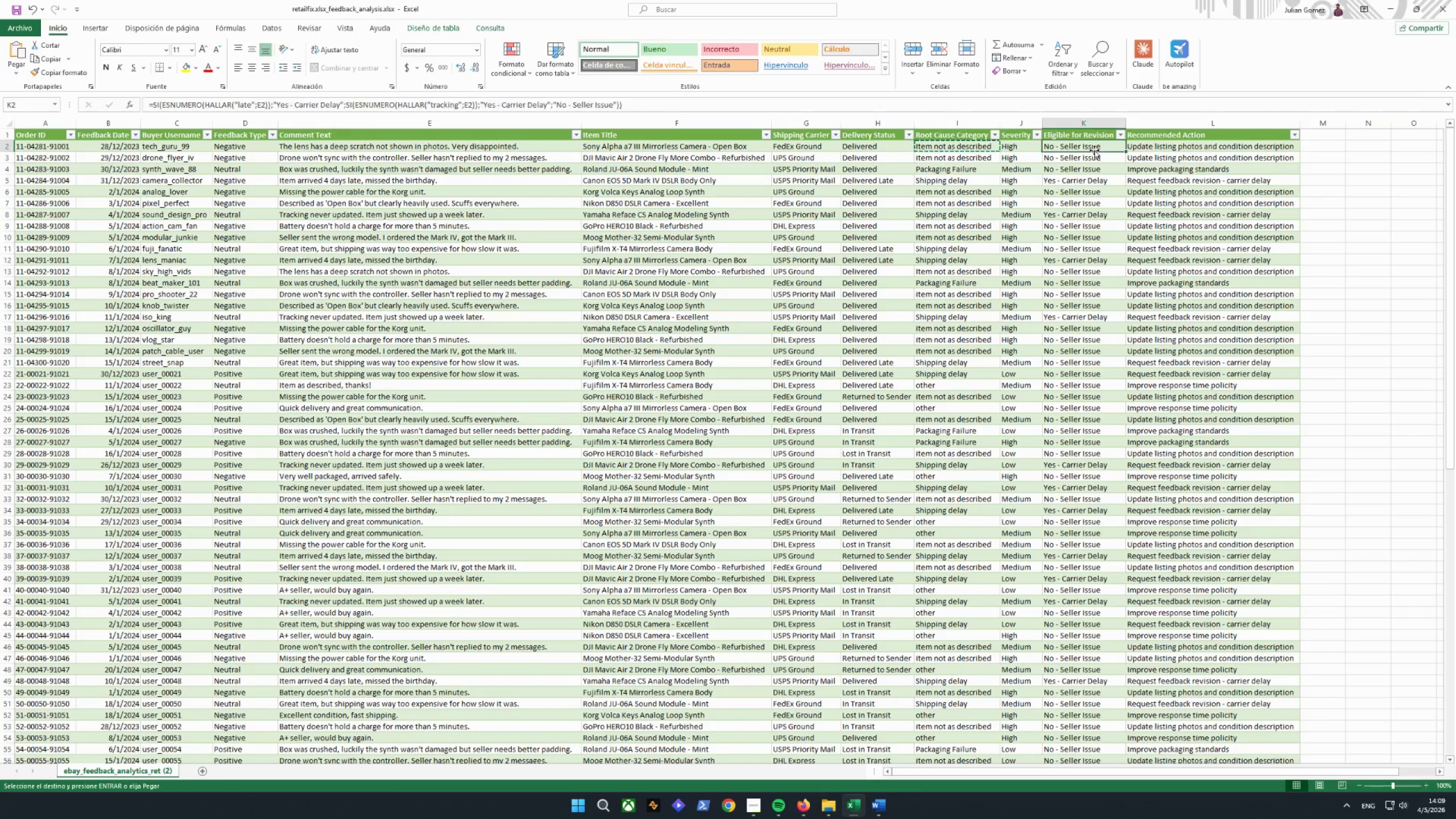 
key(Control+ControlLeft)
 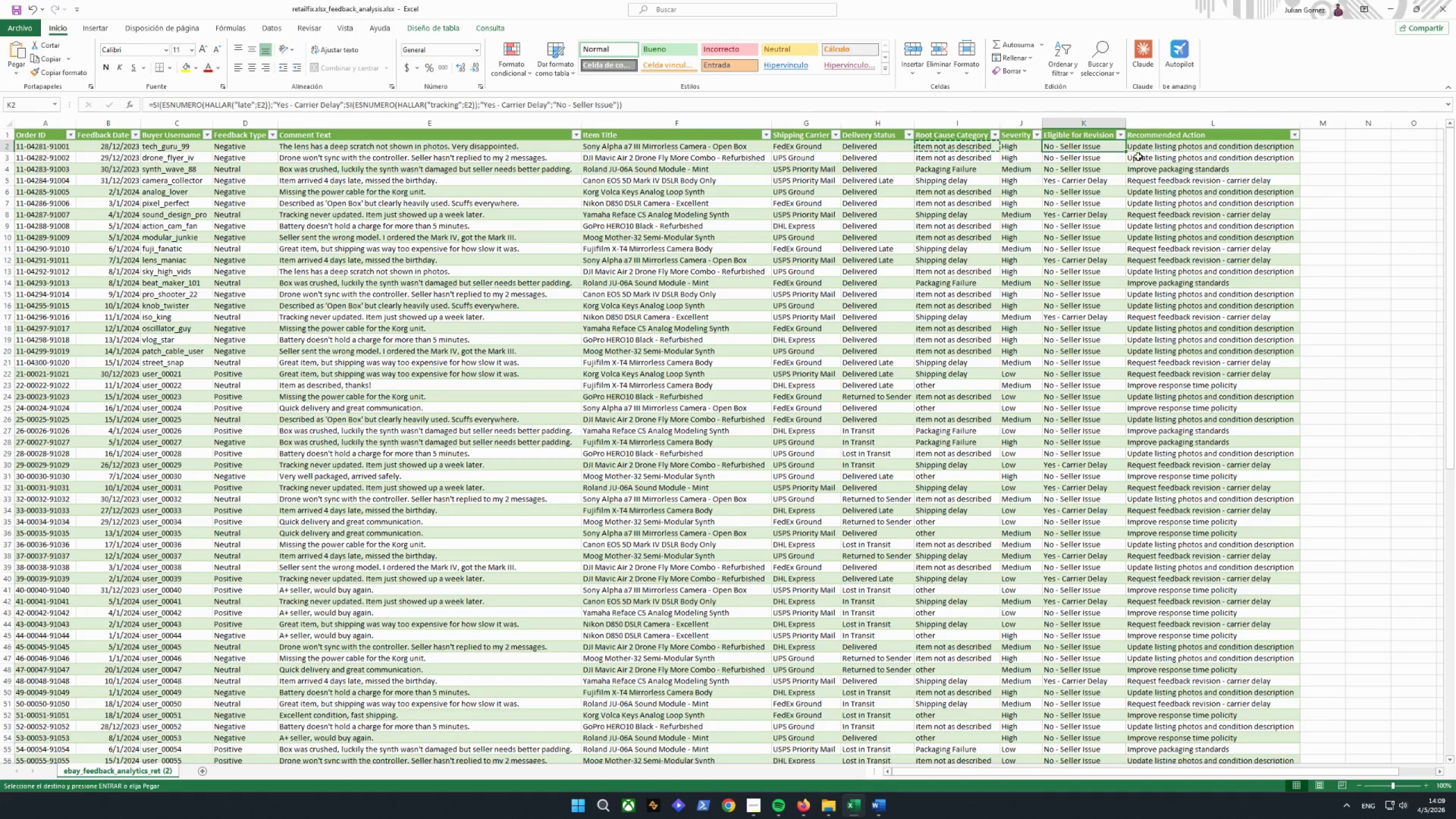 
key(Control+C)
 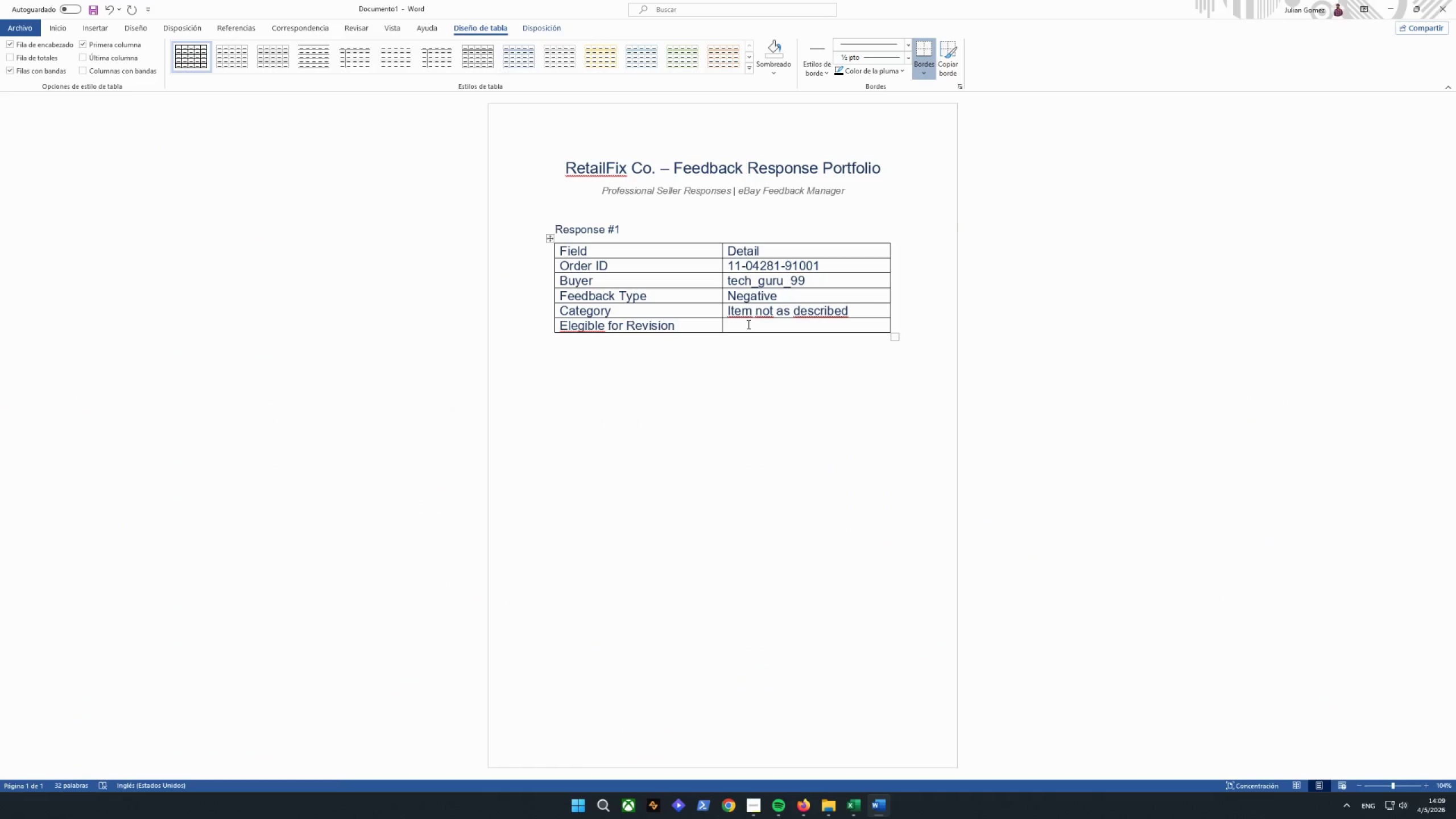 
left_click([731, 327])
 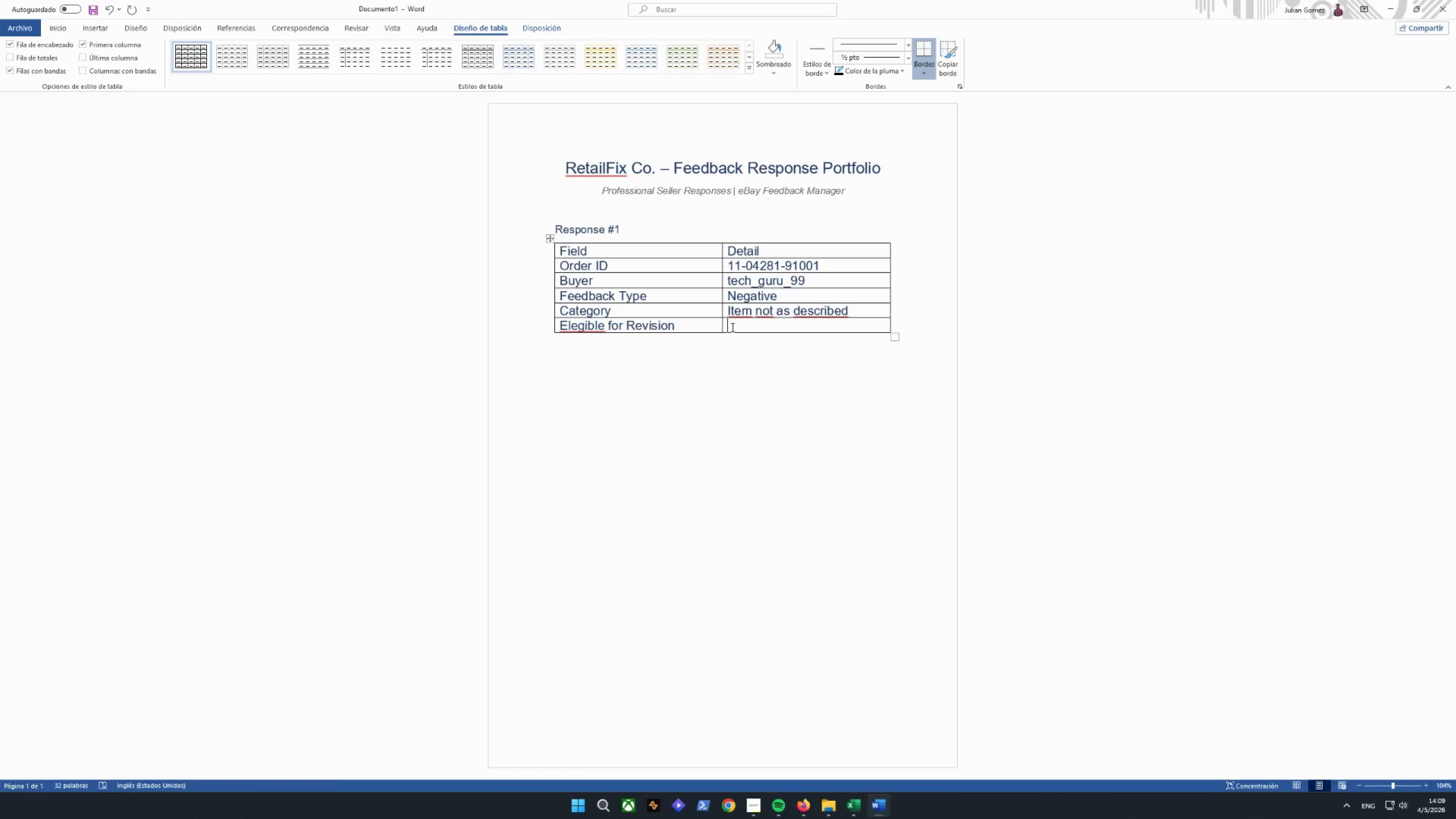 
right_click([731, 327])
 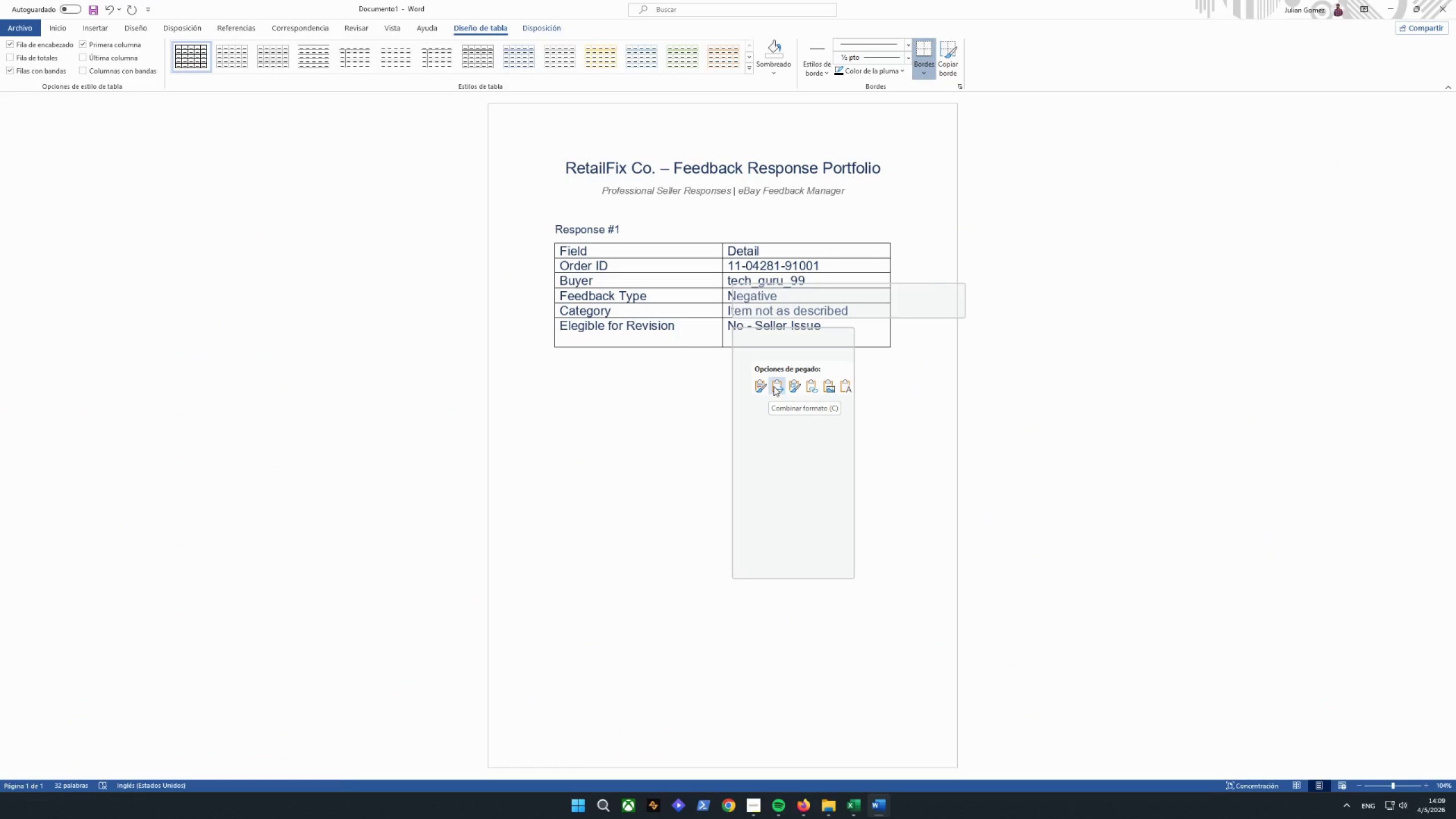 
left_click([774, 386])
 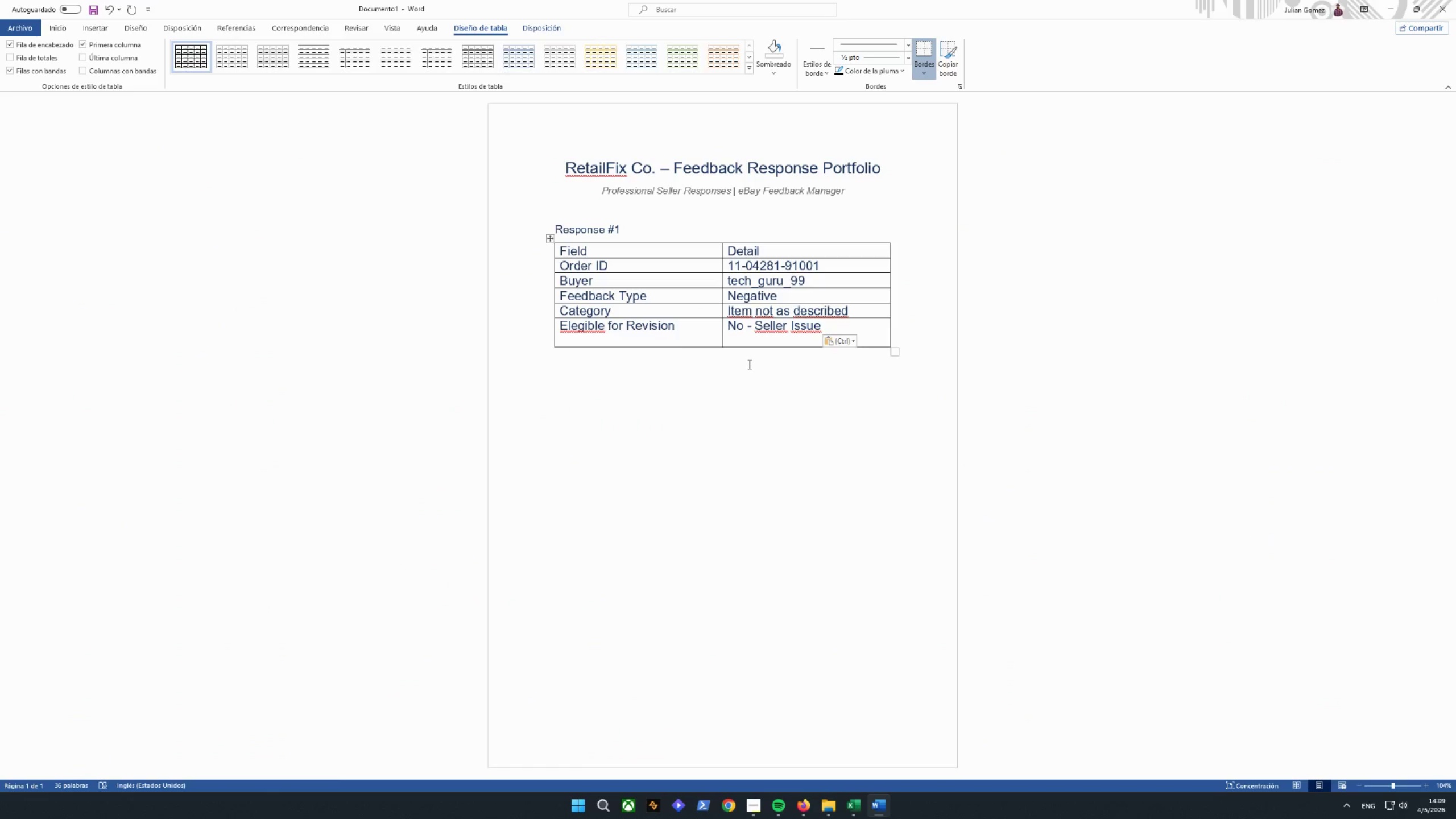 
key(Backspace)
 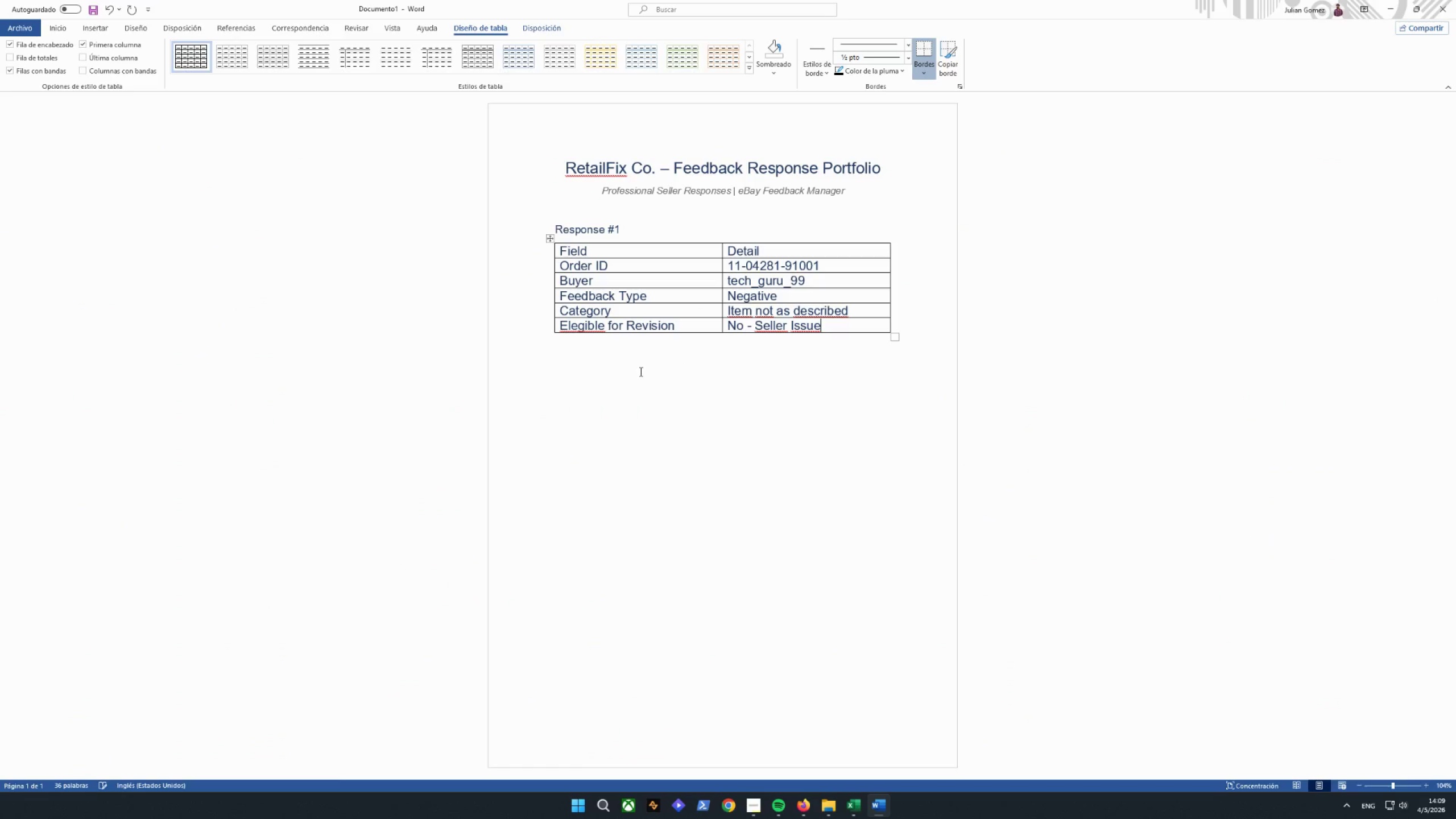 
left_click([618, 375])
 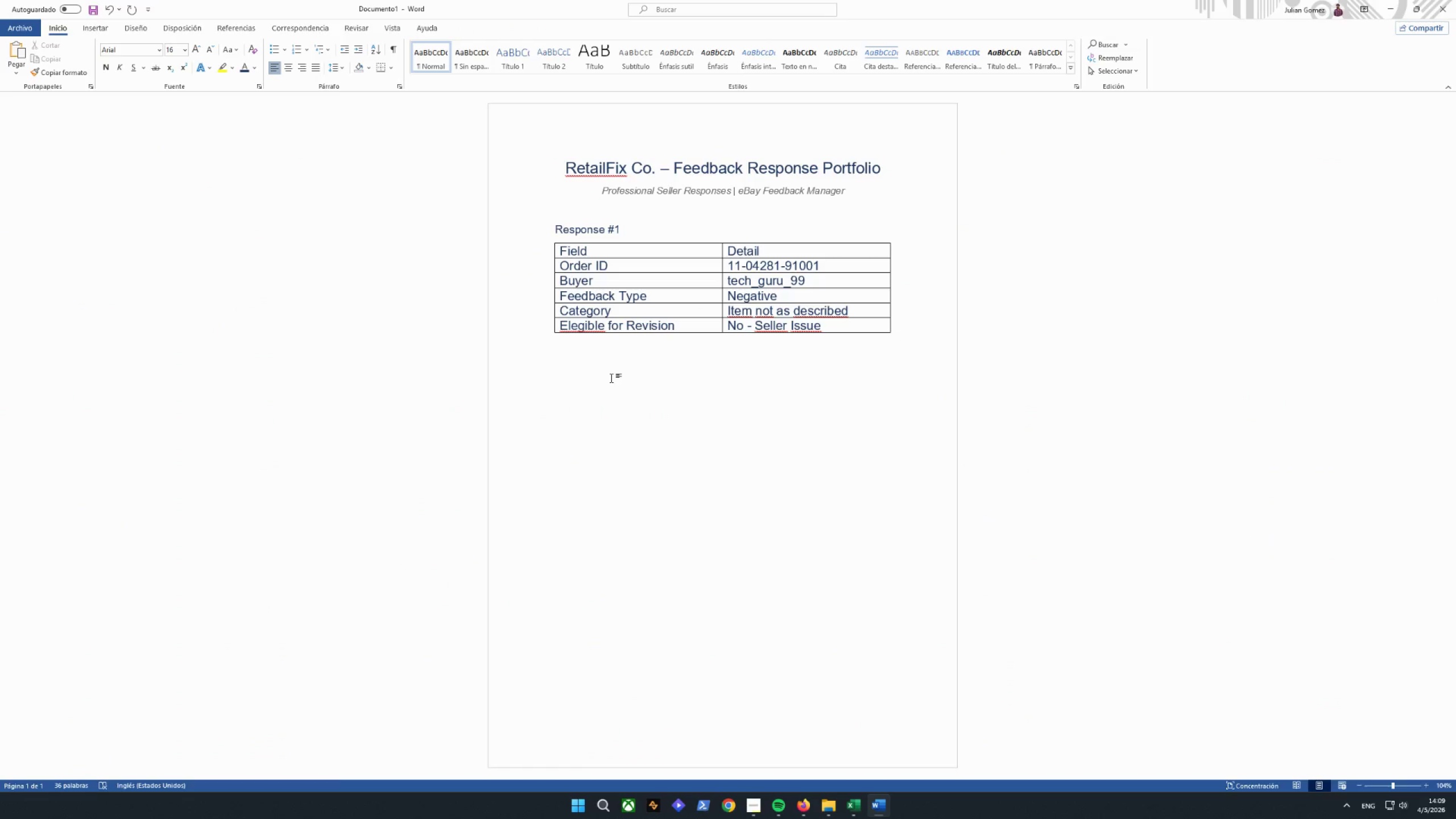 
key(Enter)
 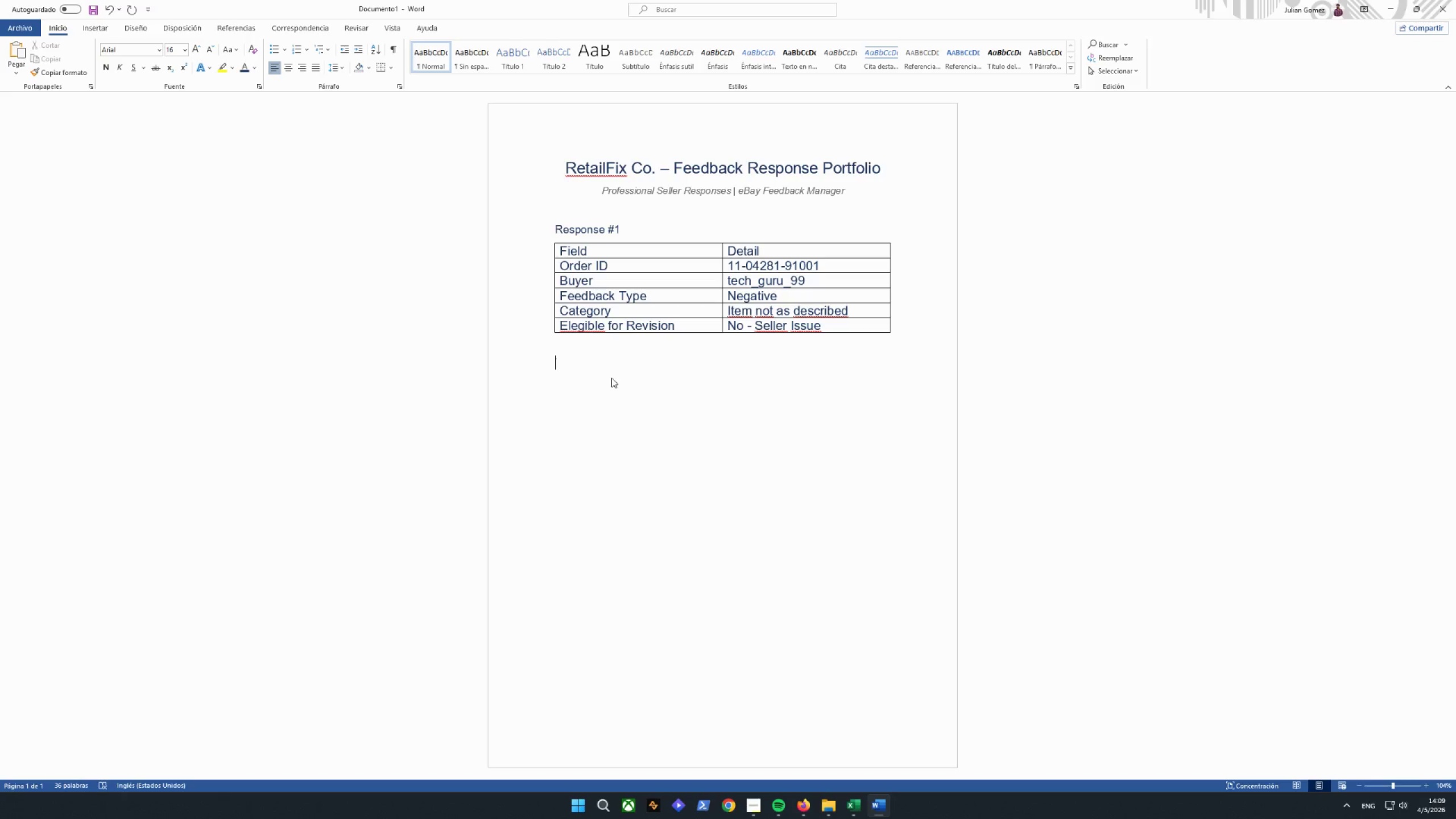 
type(o)
key(Backspace)
type(Origibna)
key(Backspace)
key(Backspace)
key(Backspace)
type(nal Comment:)
 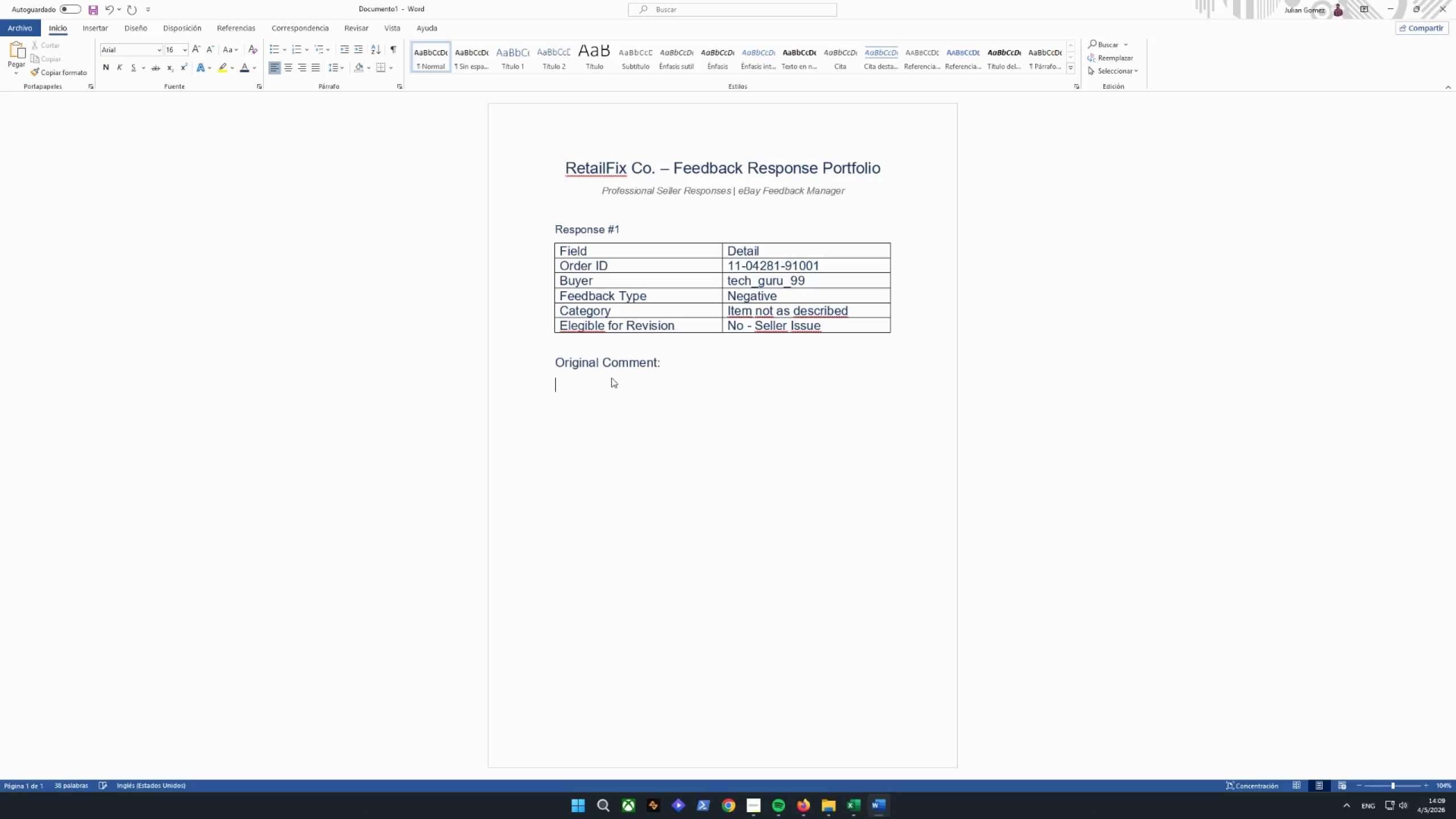 
 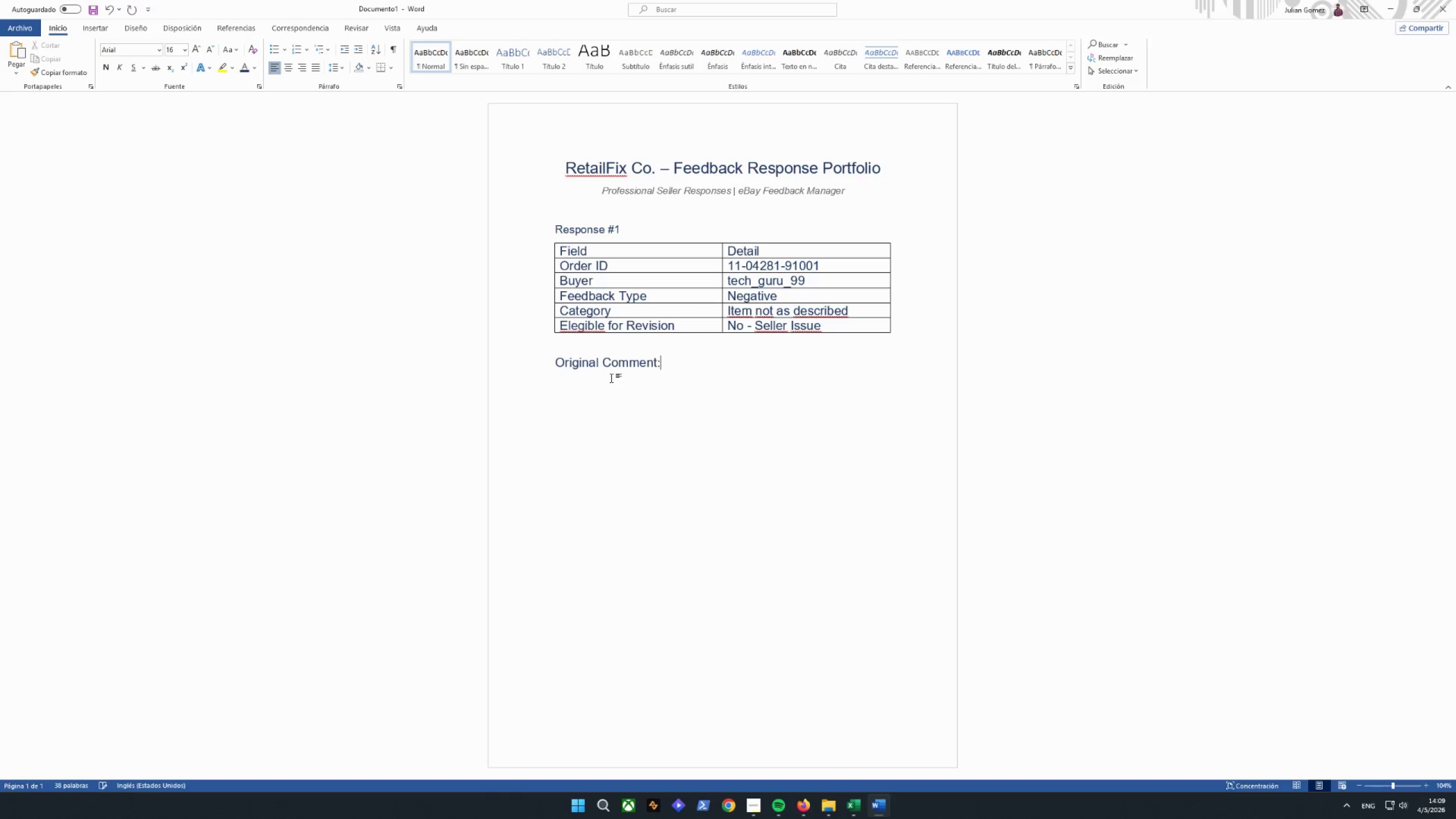 
key(Enter)
 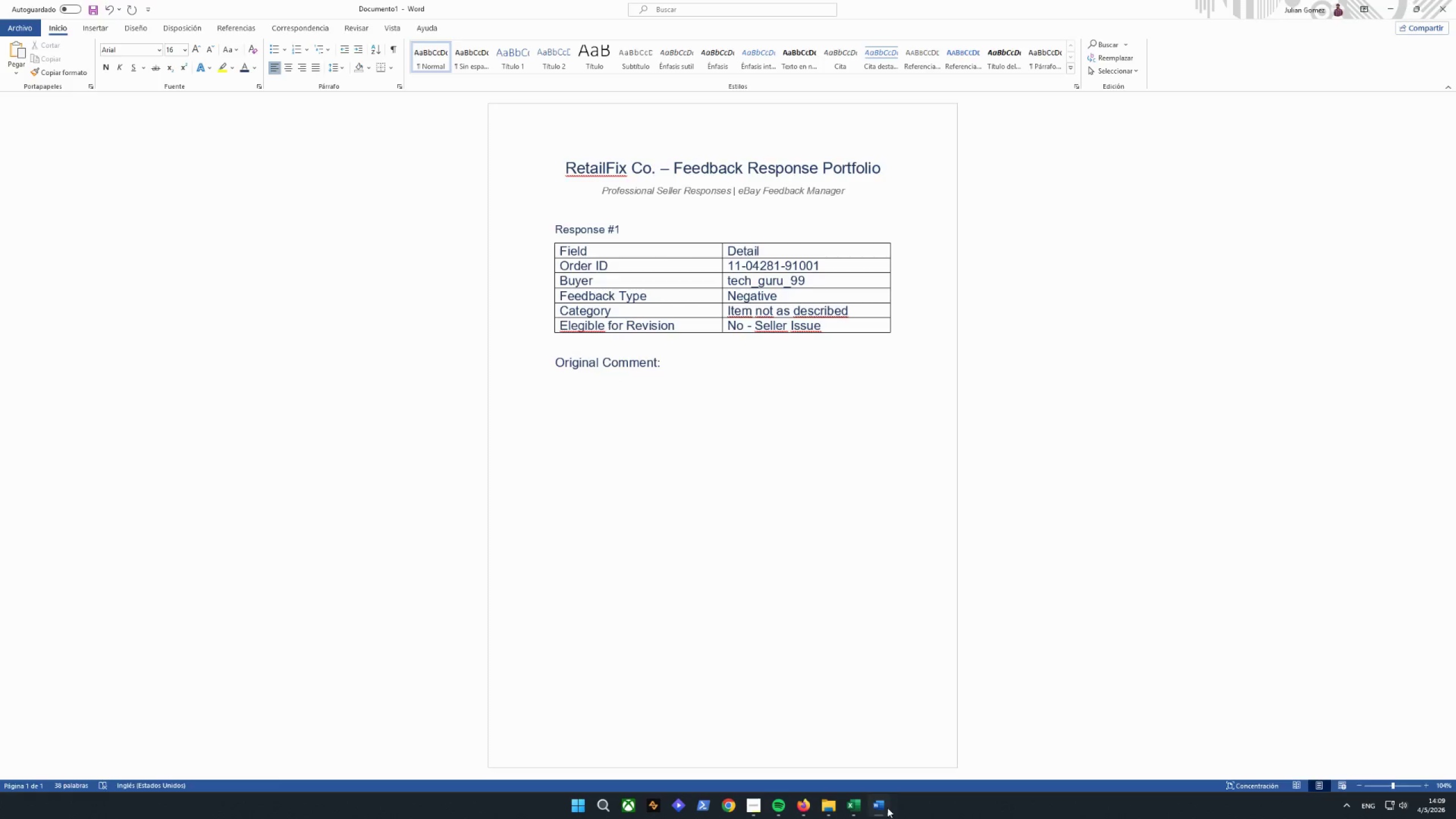 
left_click([887, 808])
 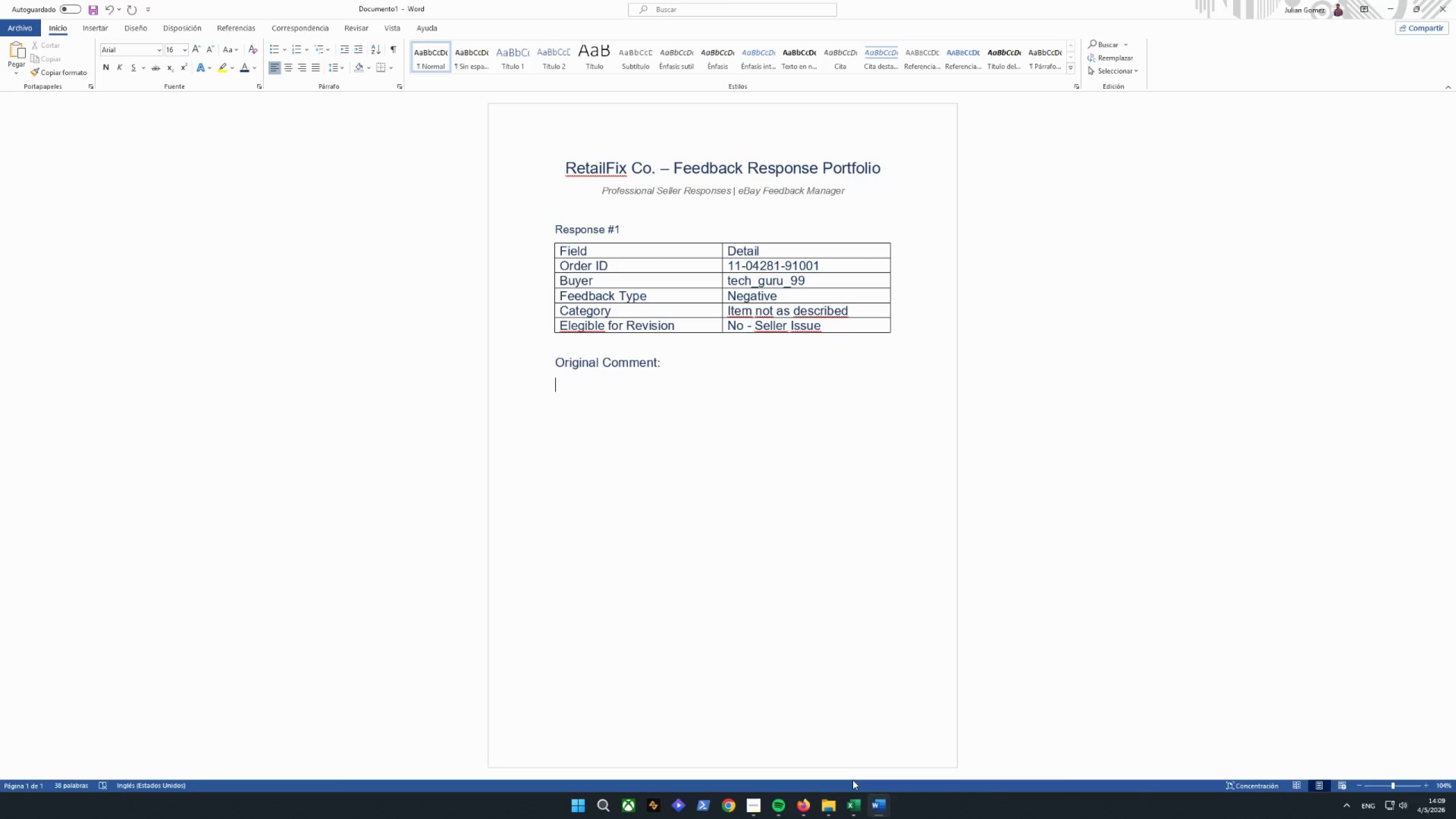 
left_click([851, 804])
 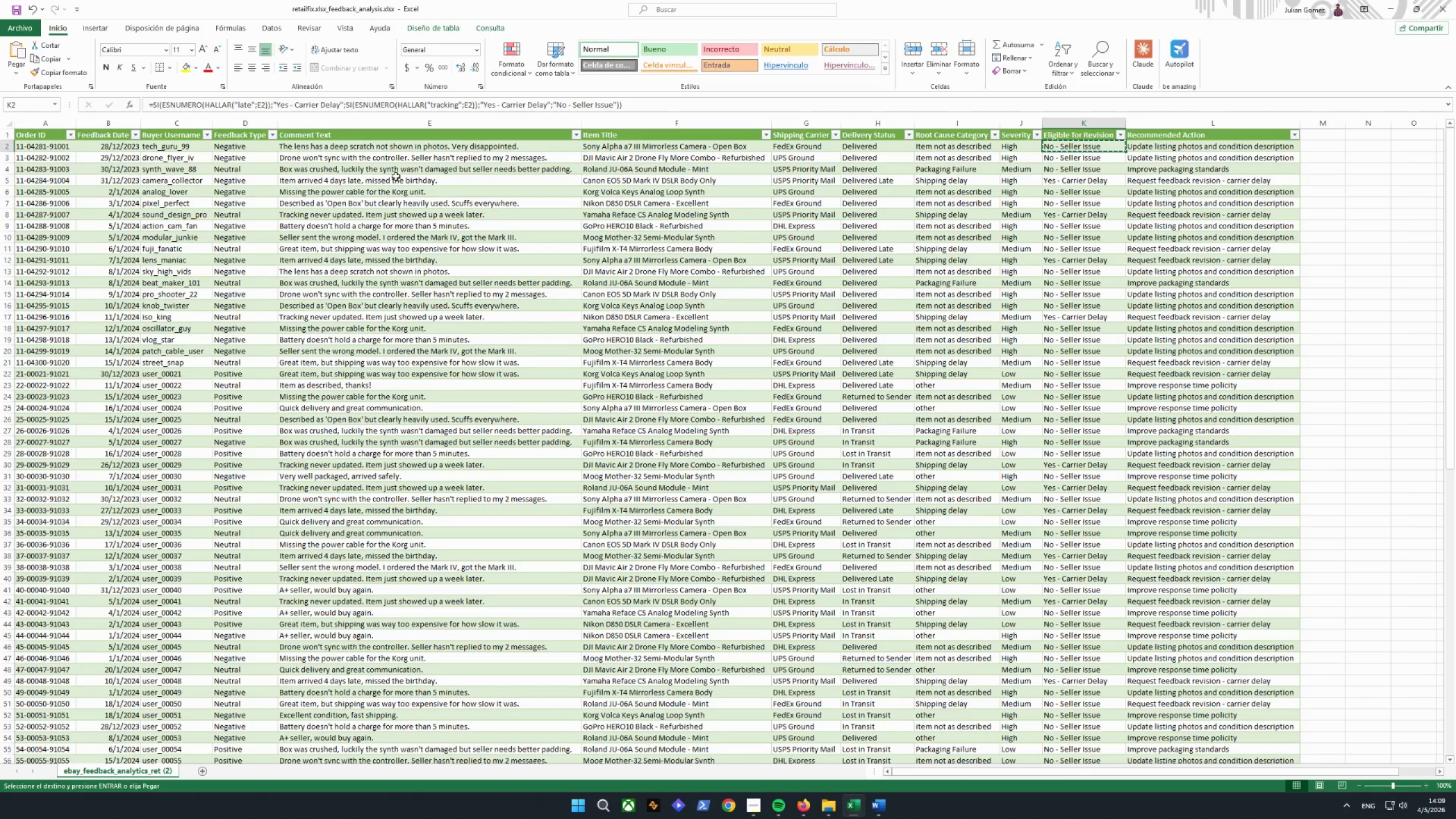 
left_click([385, 148])
 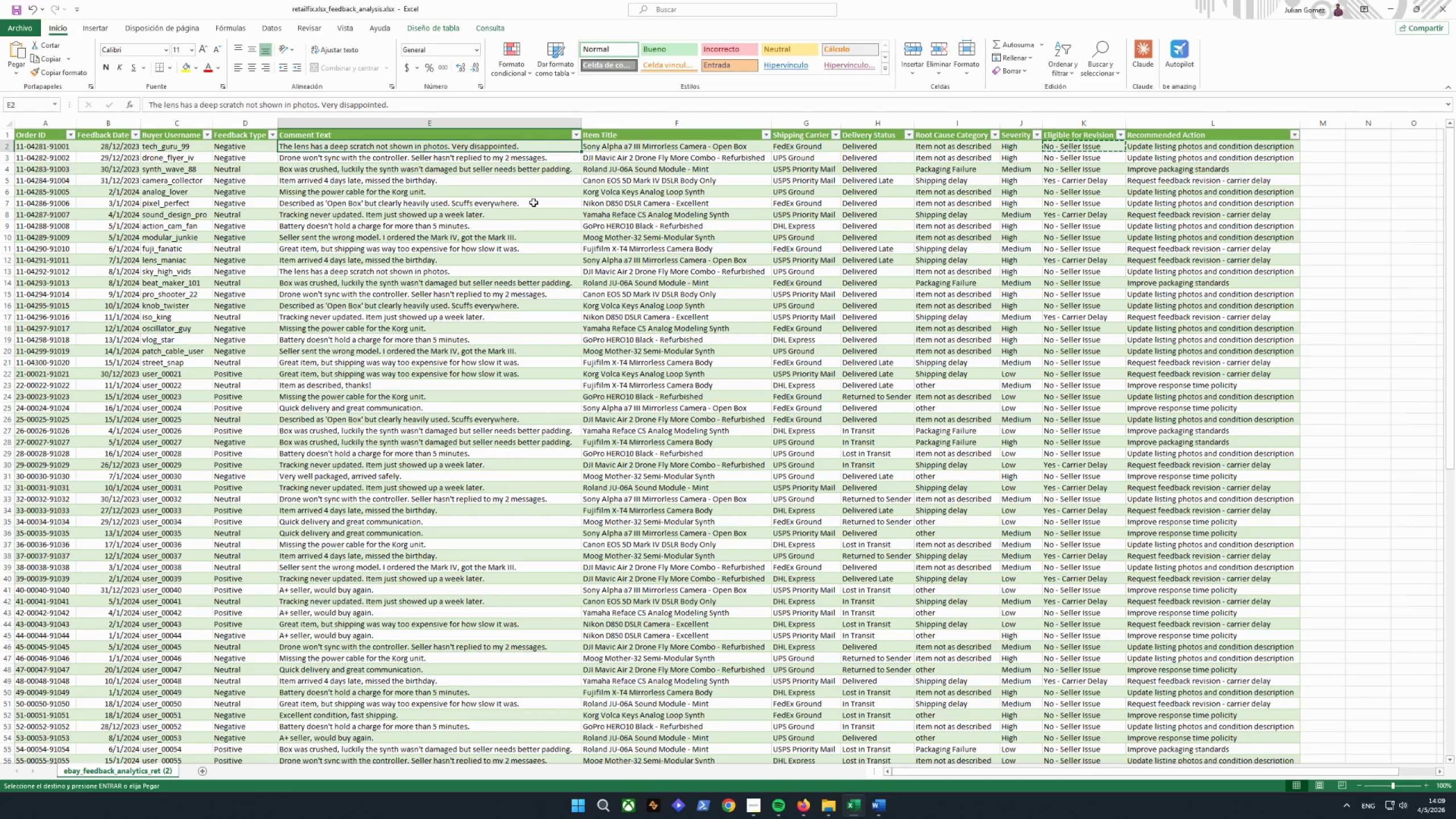 
key(Control+C)
 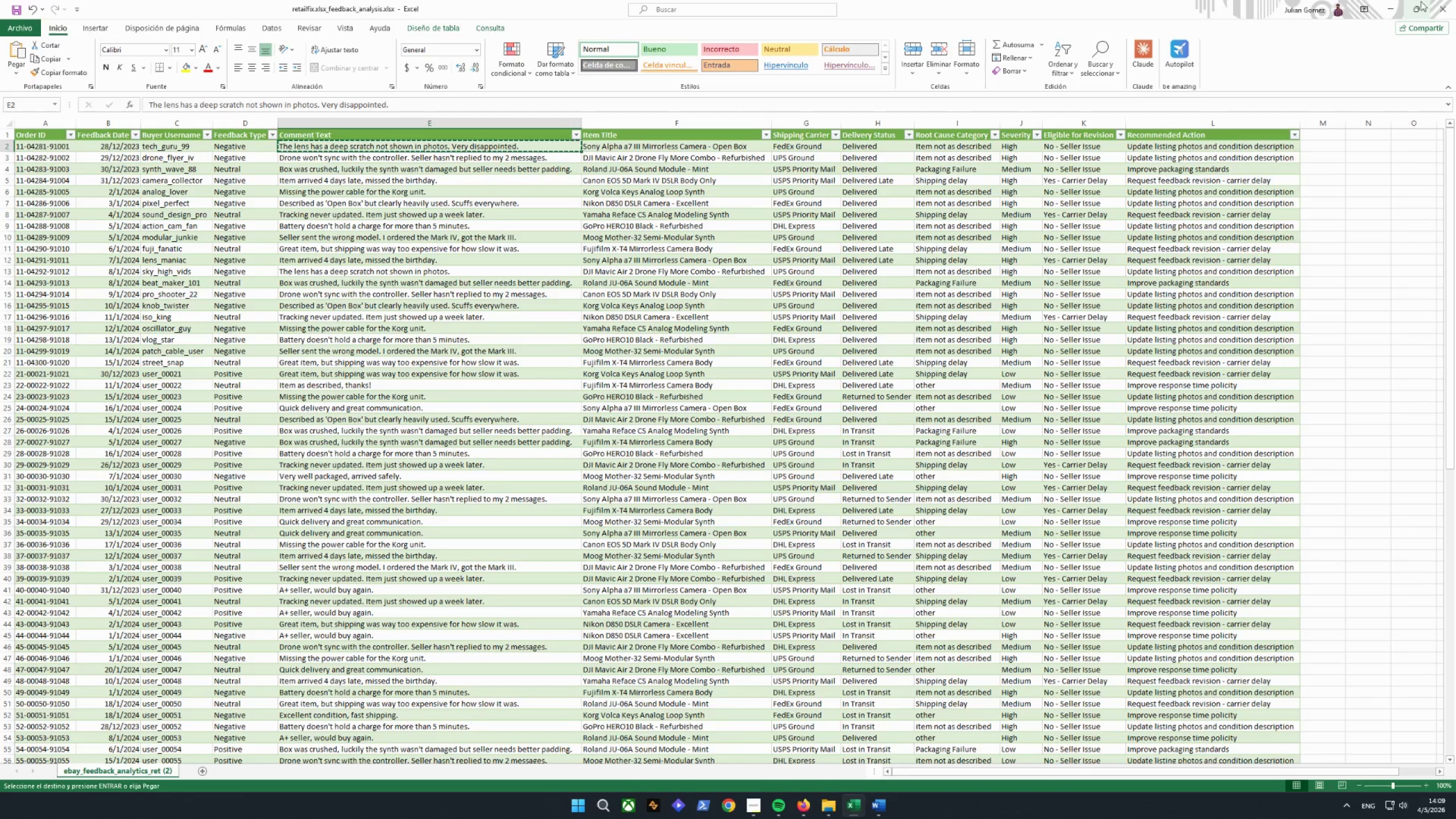 
left_click([1391, 3])
 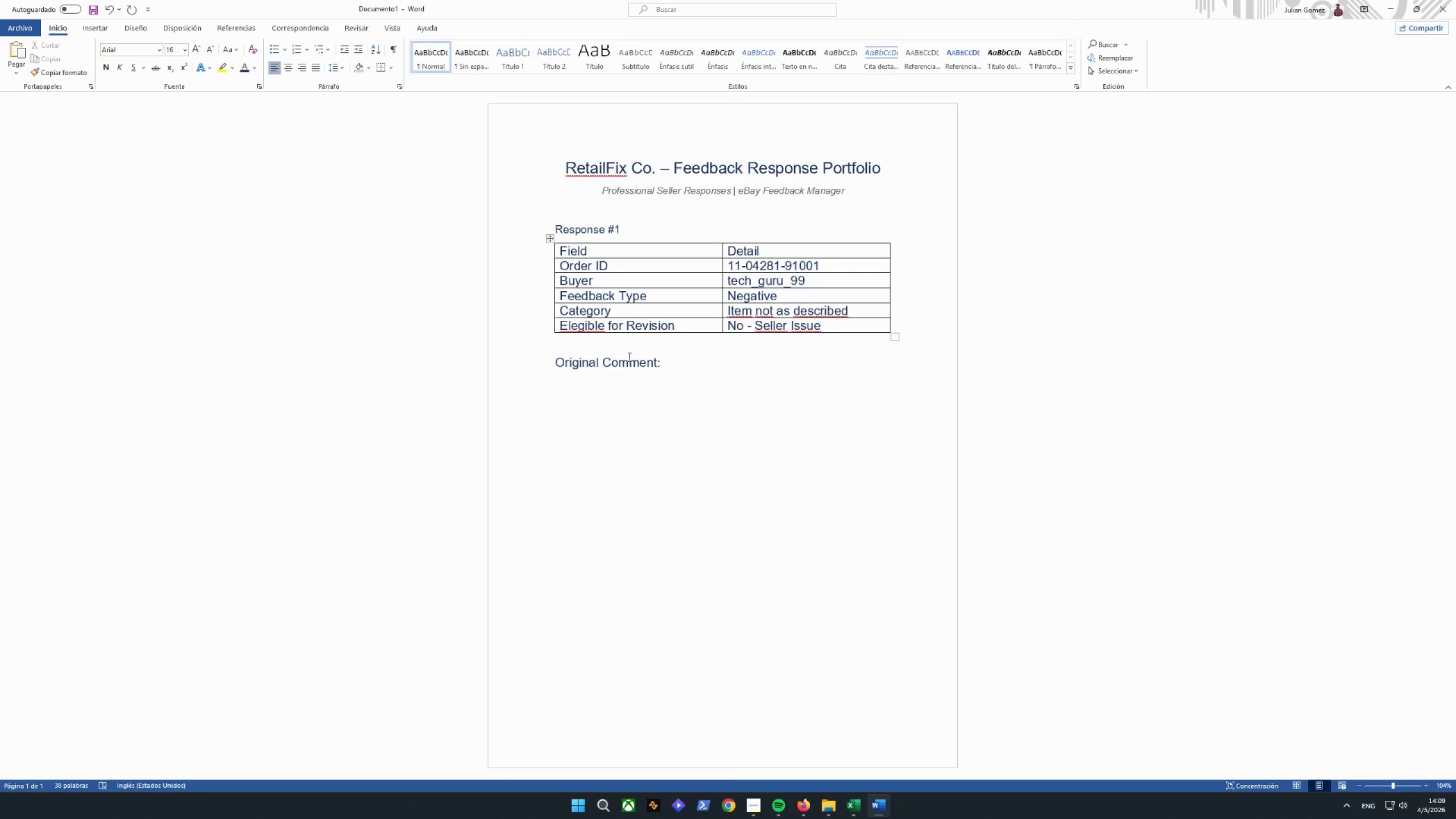 
key(Control+V)
 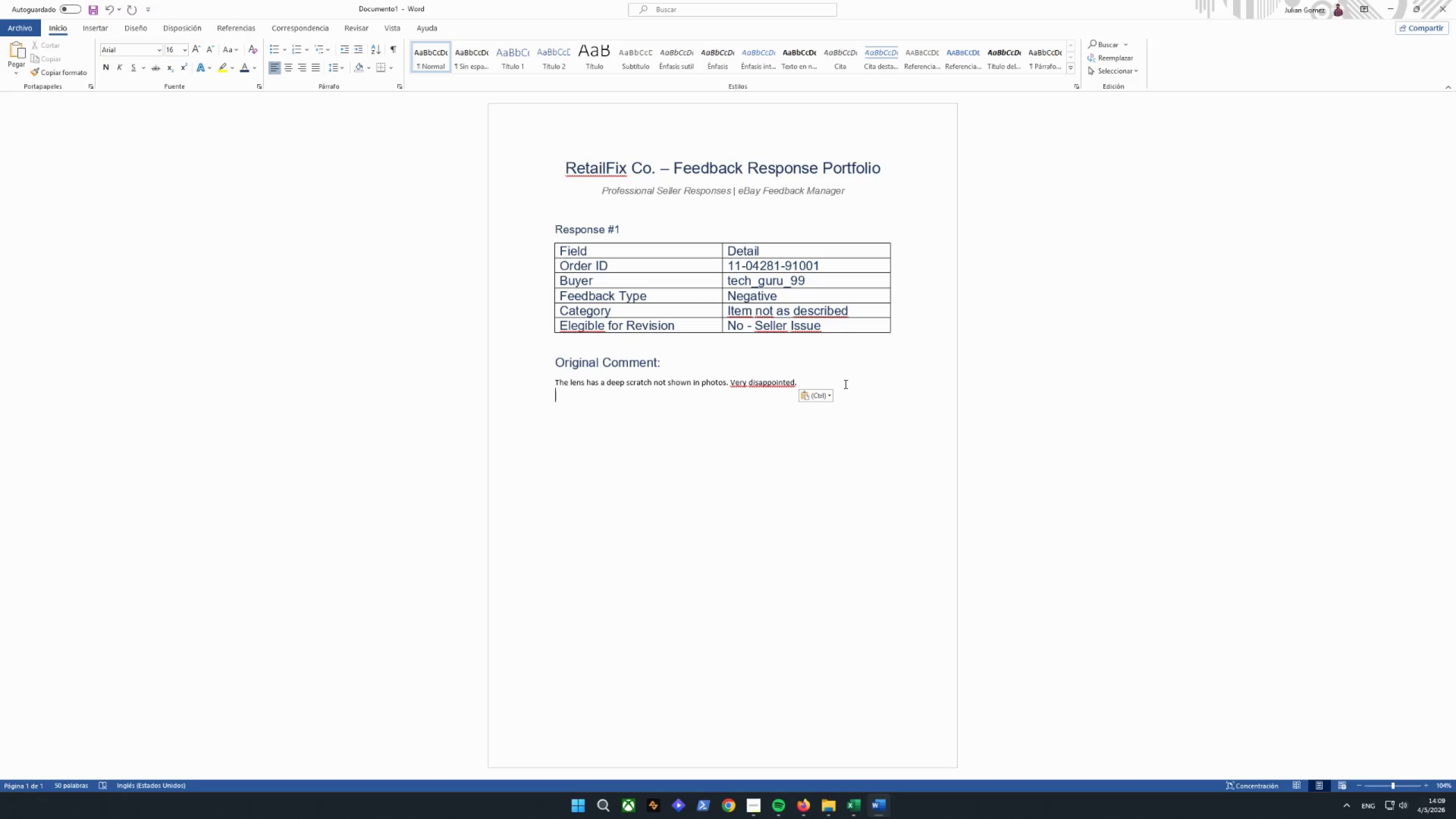 
left_click_drag(start_coordinate=[823, 379], to_coordinate=[520, 378])
 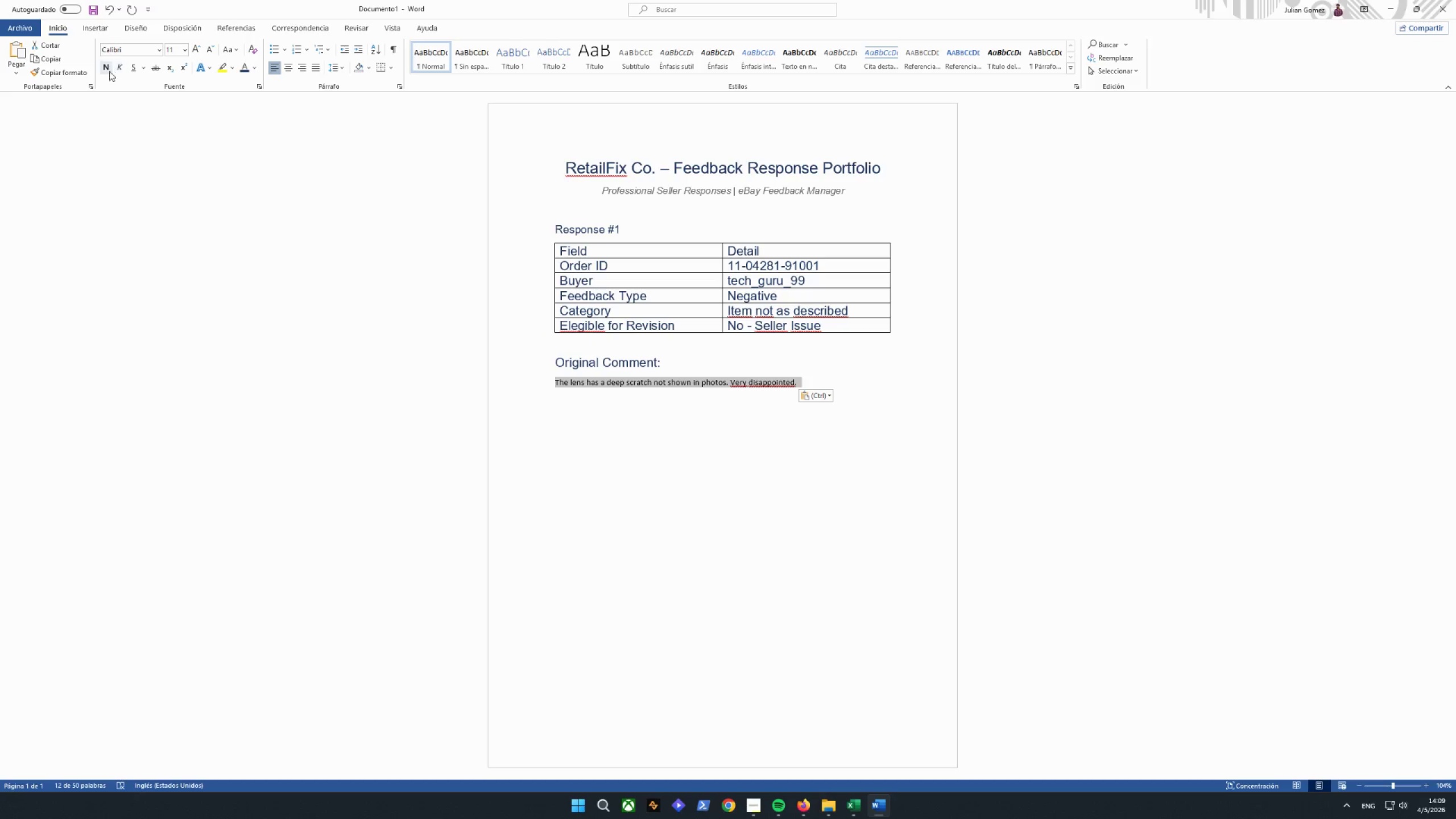 
left_click([116, 68])
 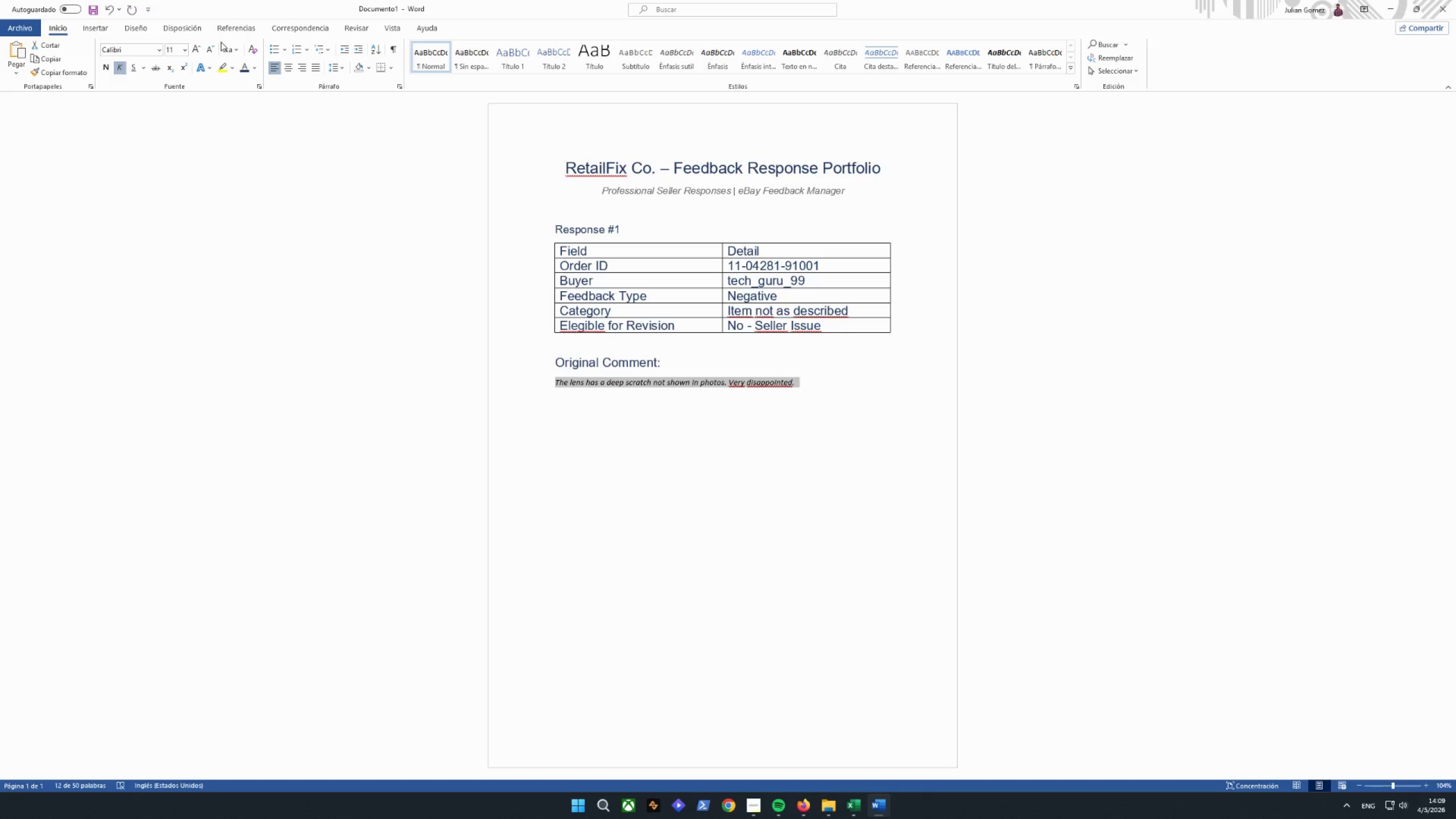 
left_click([195, 50])
 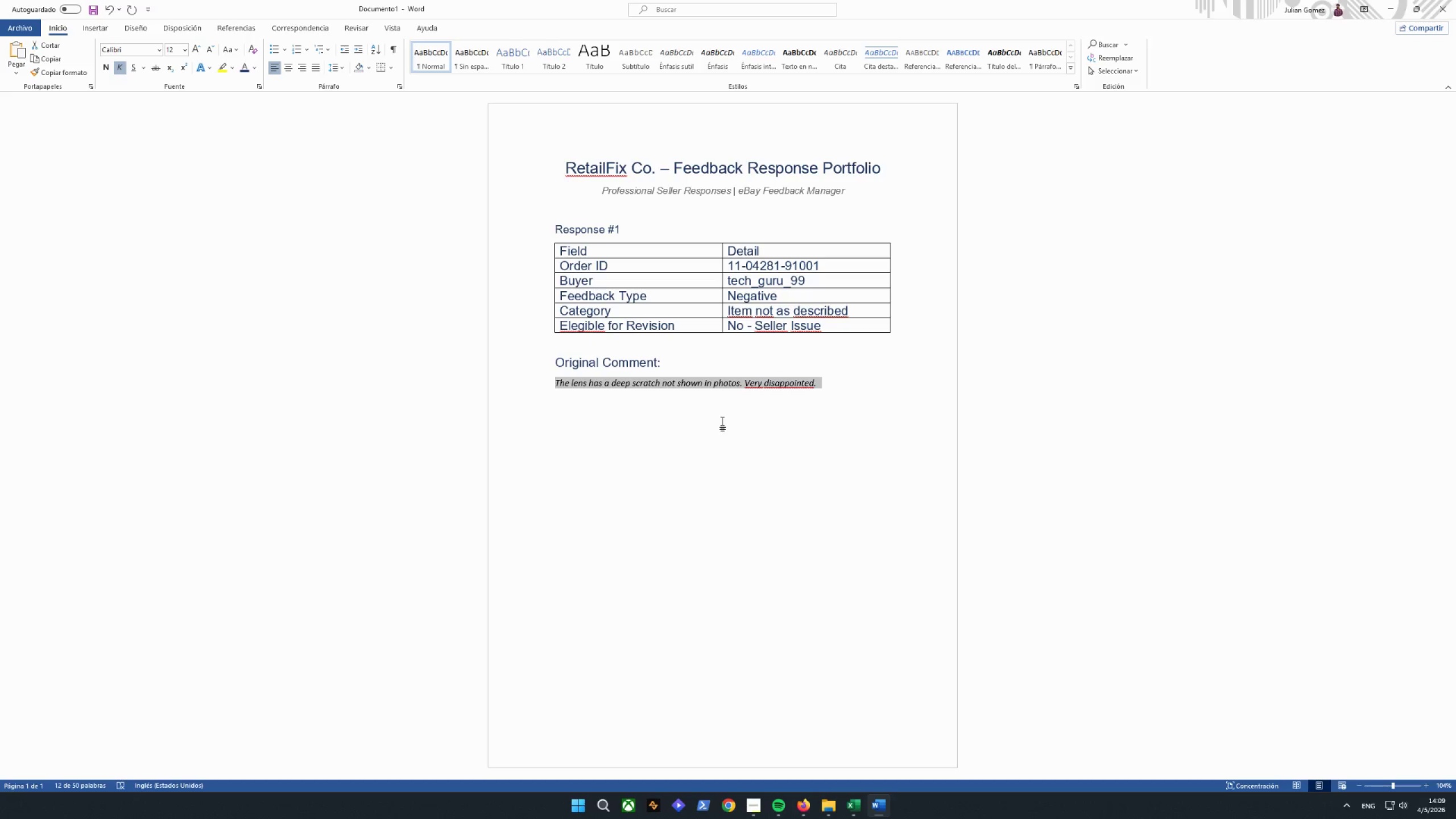 
left_click([825, 376])
 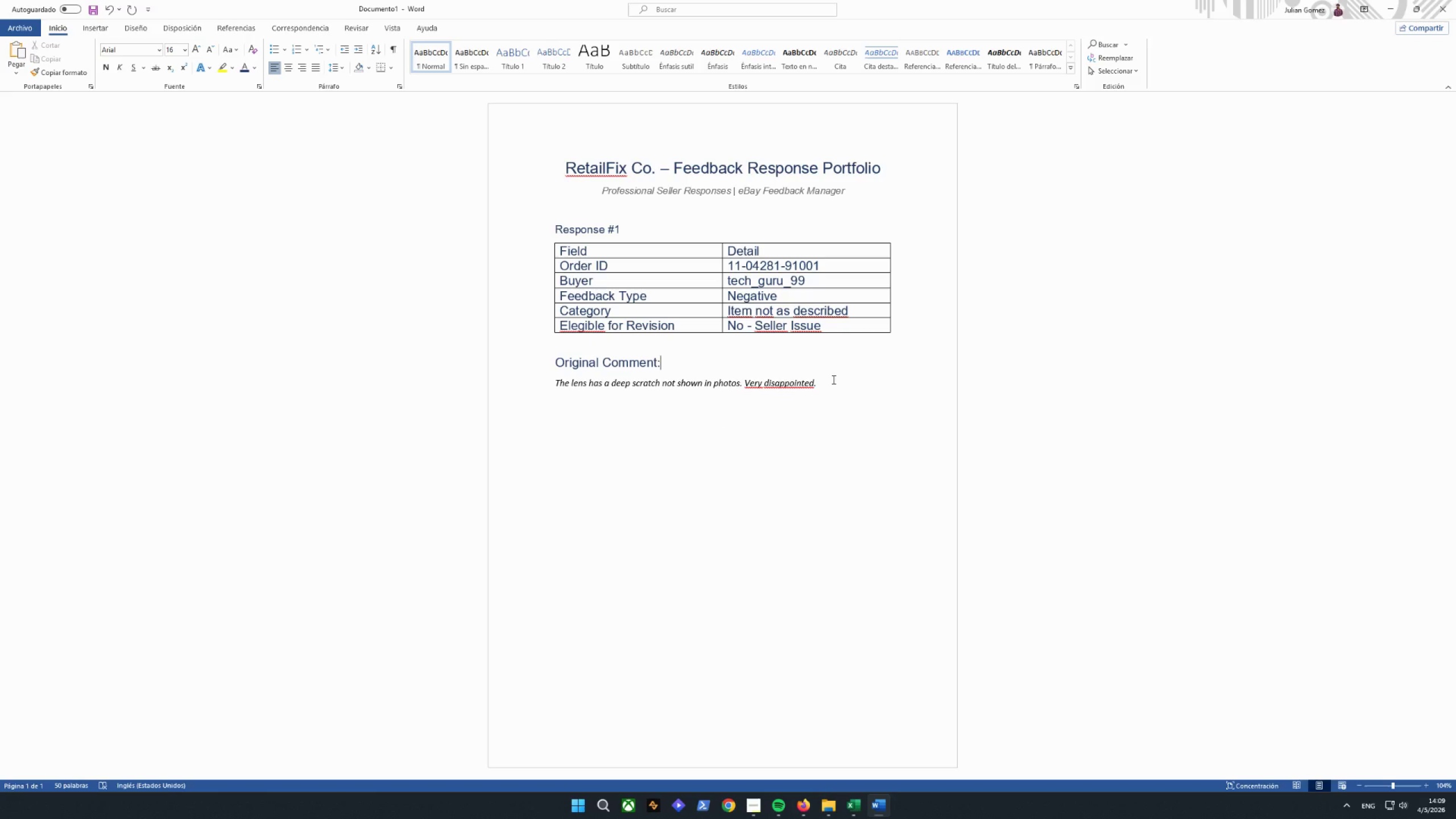 
left_click([833, 379])
 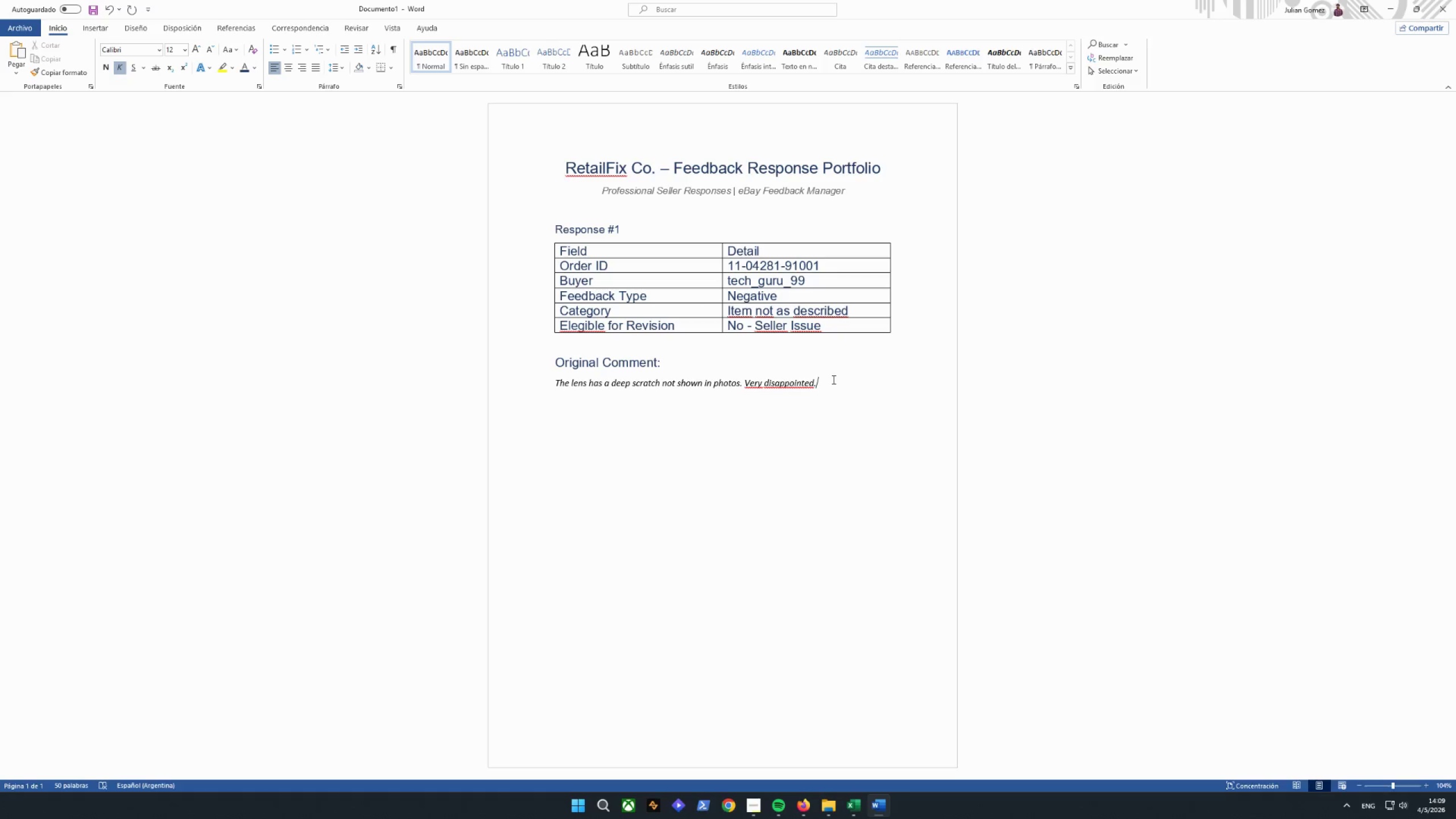 
left_click([833, 379])
 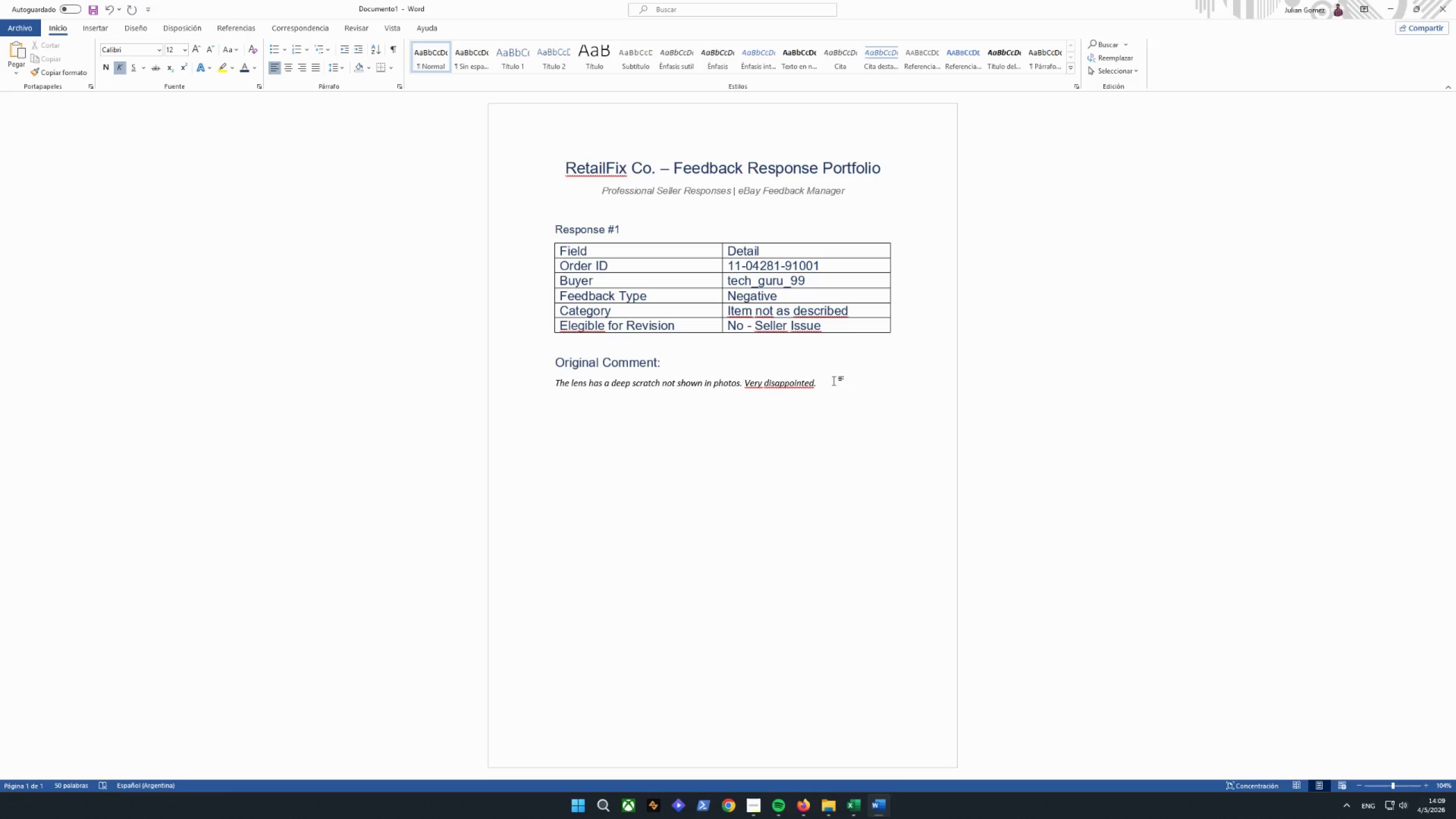 
key(Backspace)
 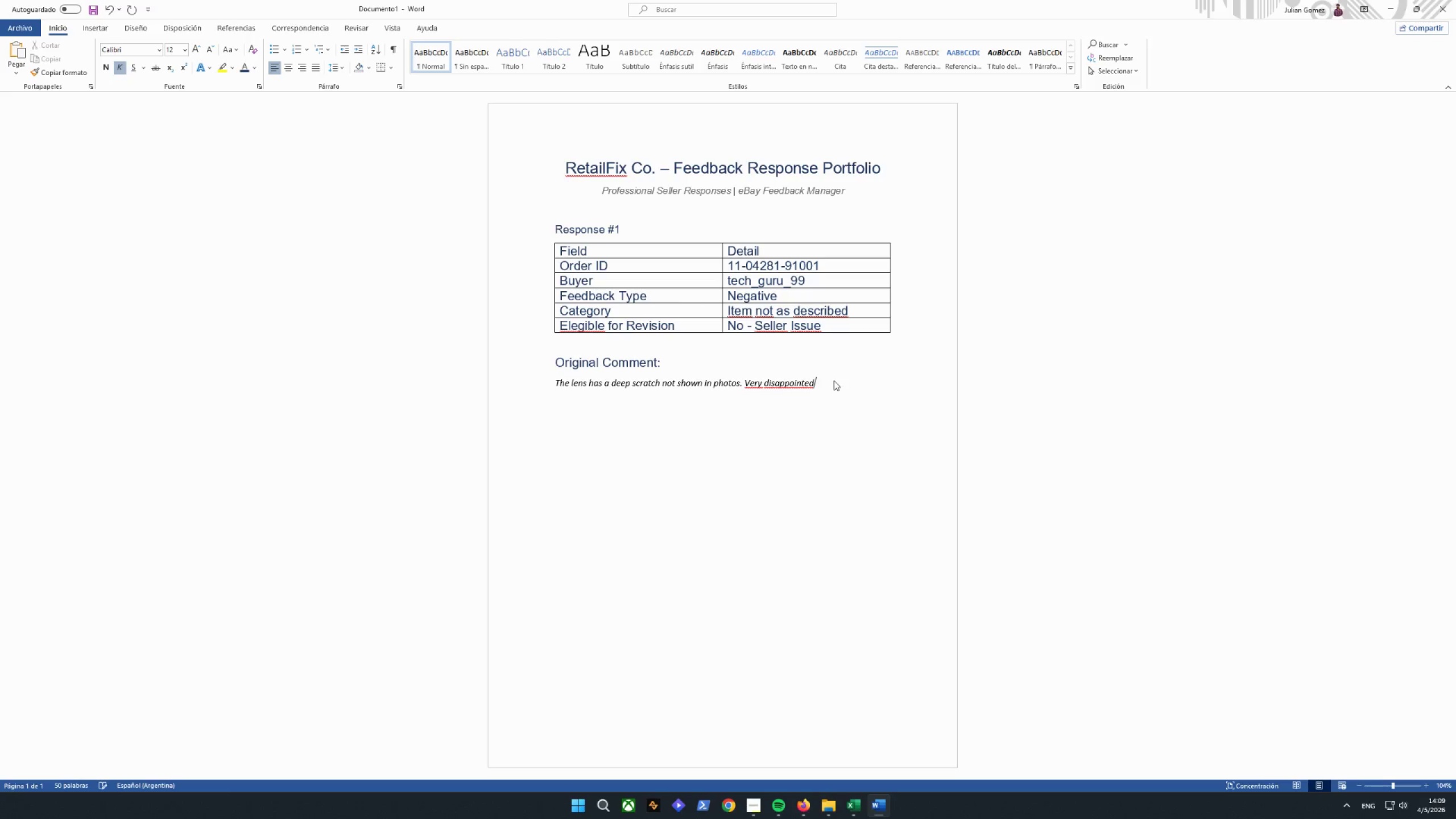 
key(Backspace)
 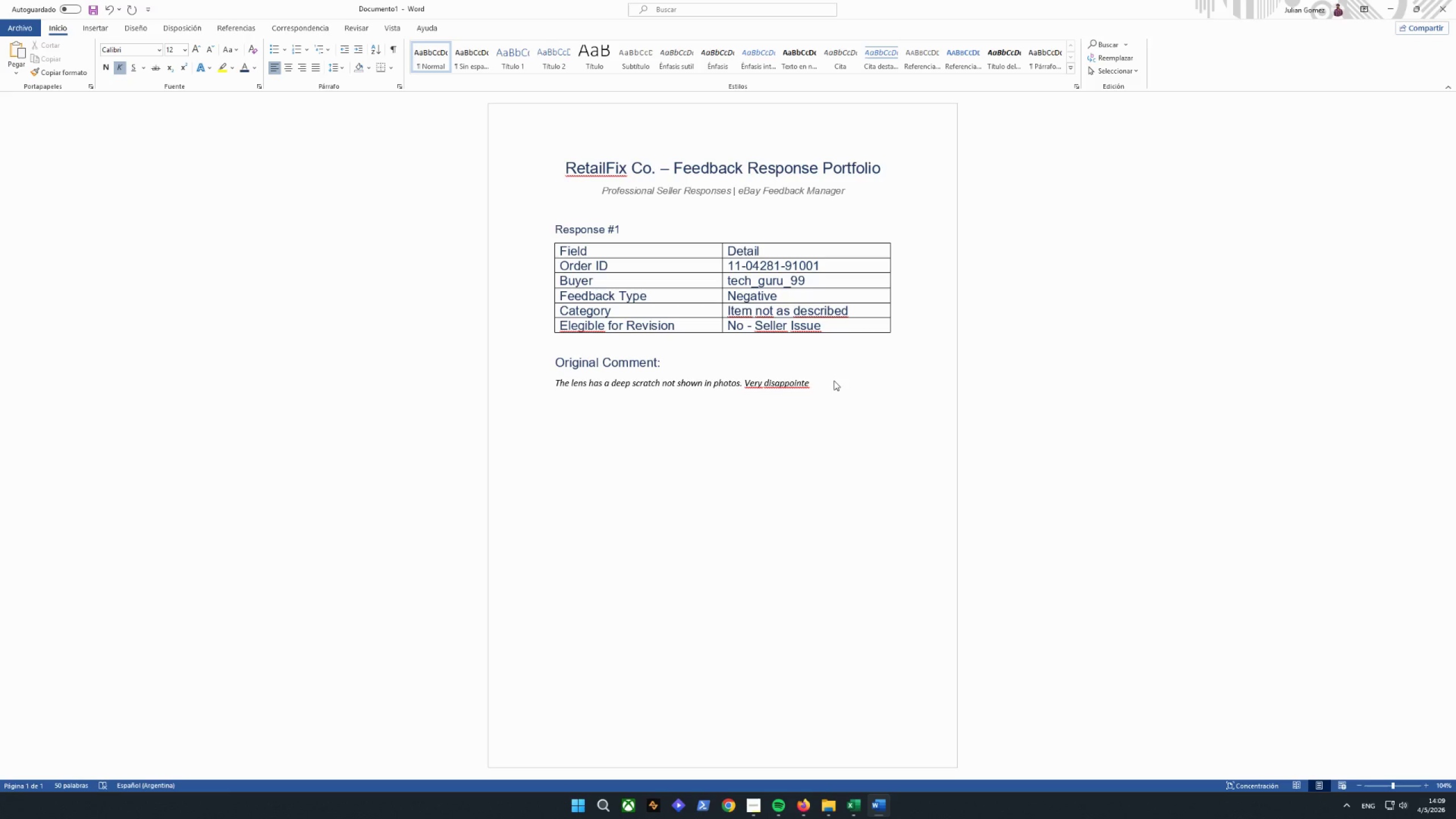 
key(D)
 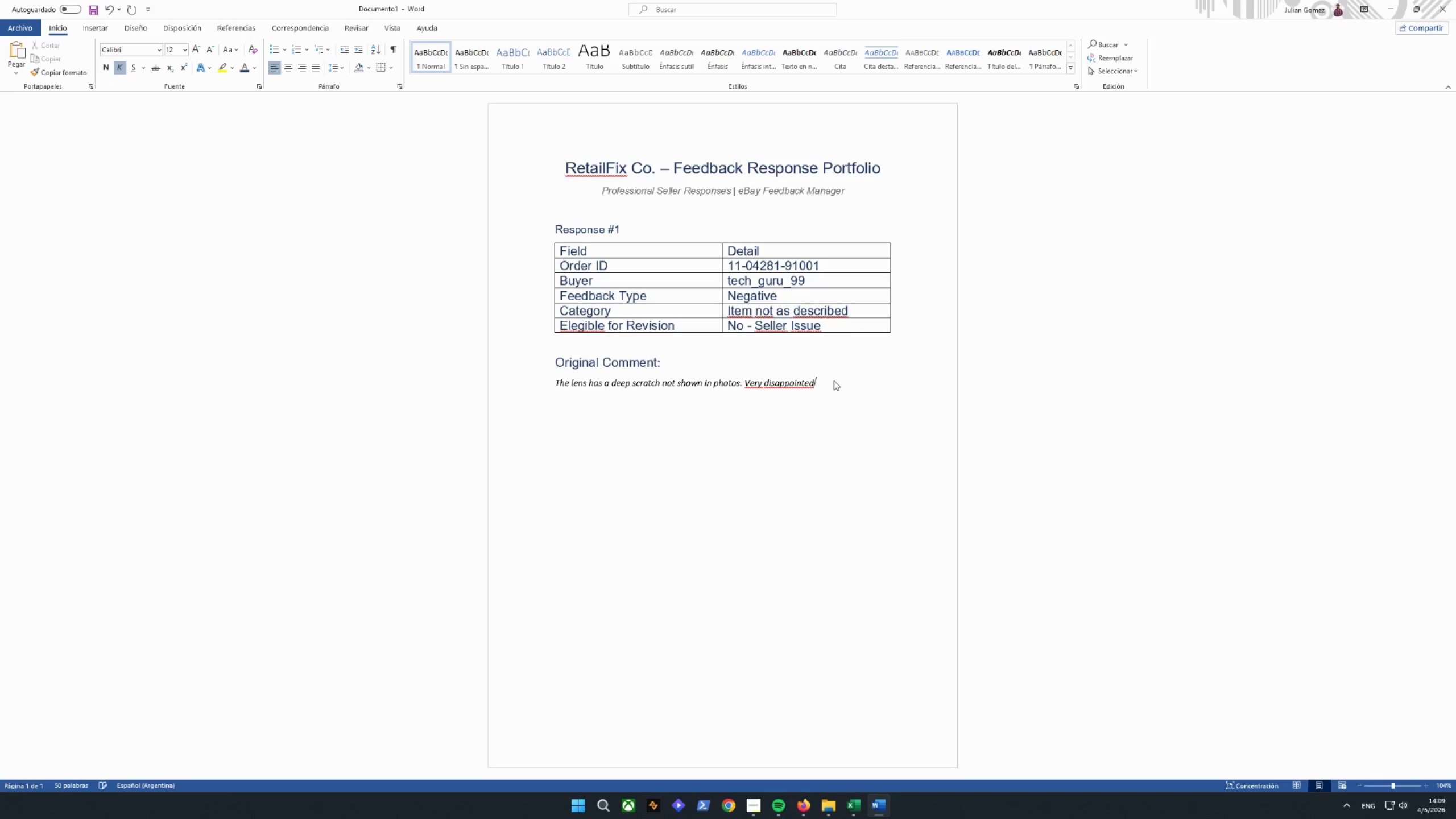 
key(Shift+ShiftRight)
 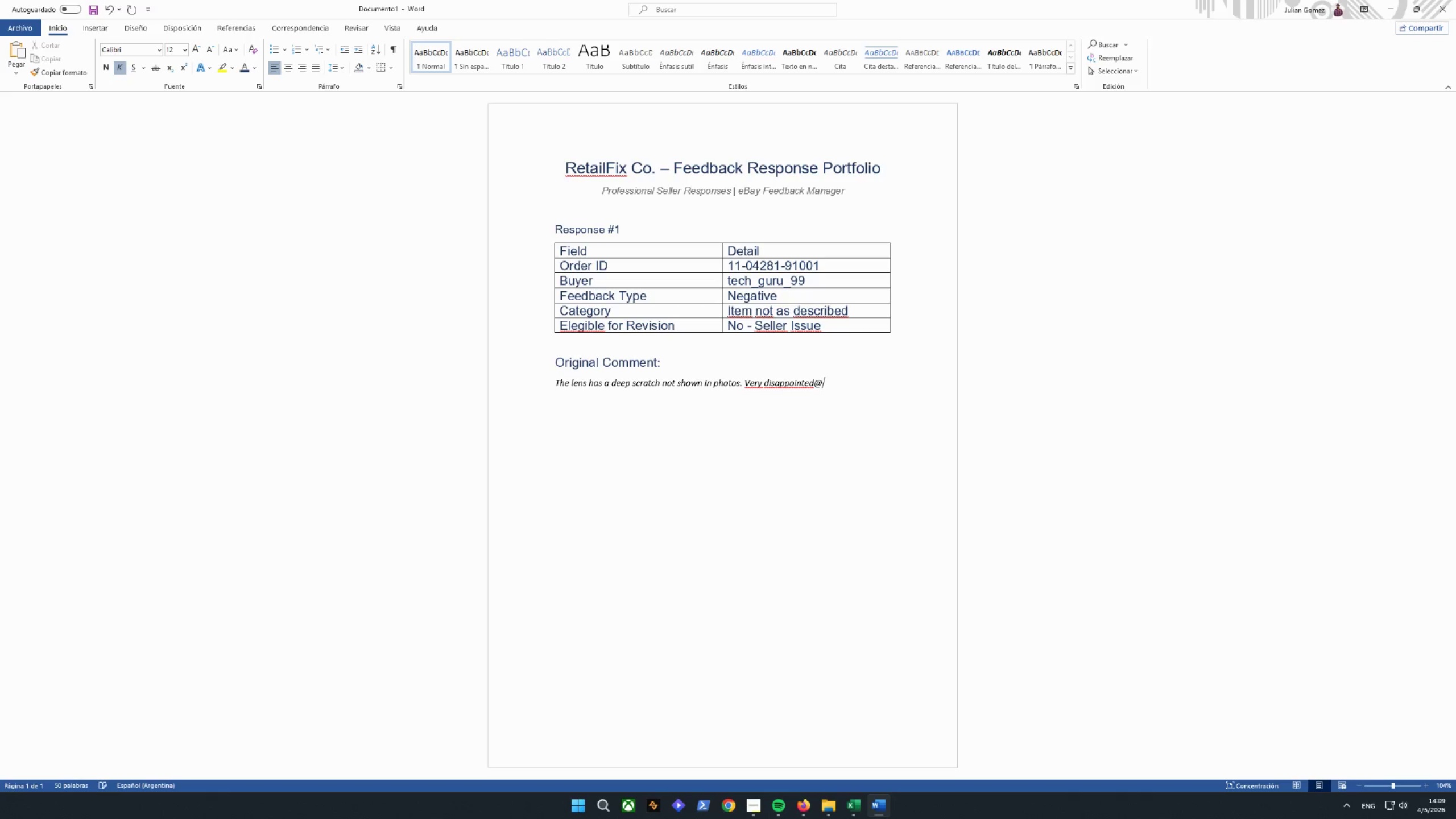 
key(Shift+2)
 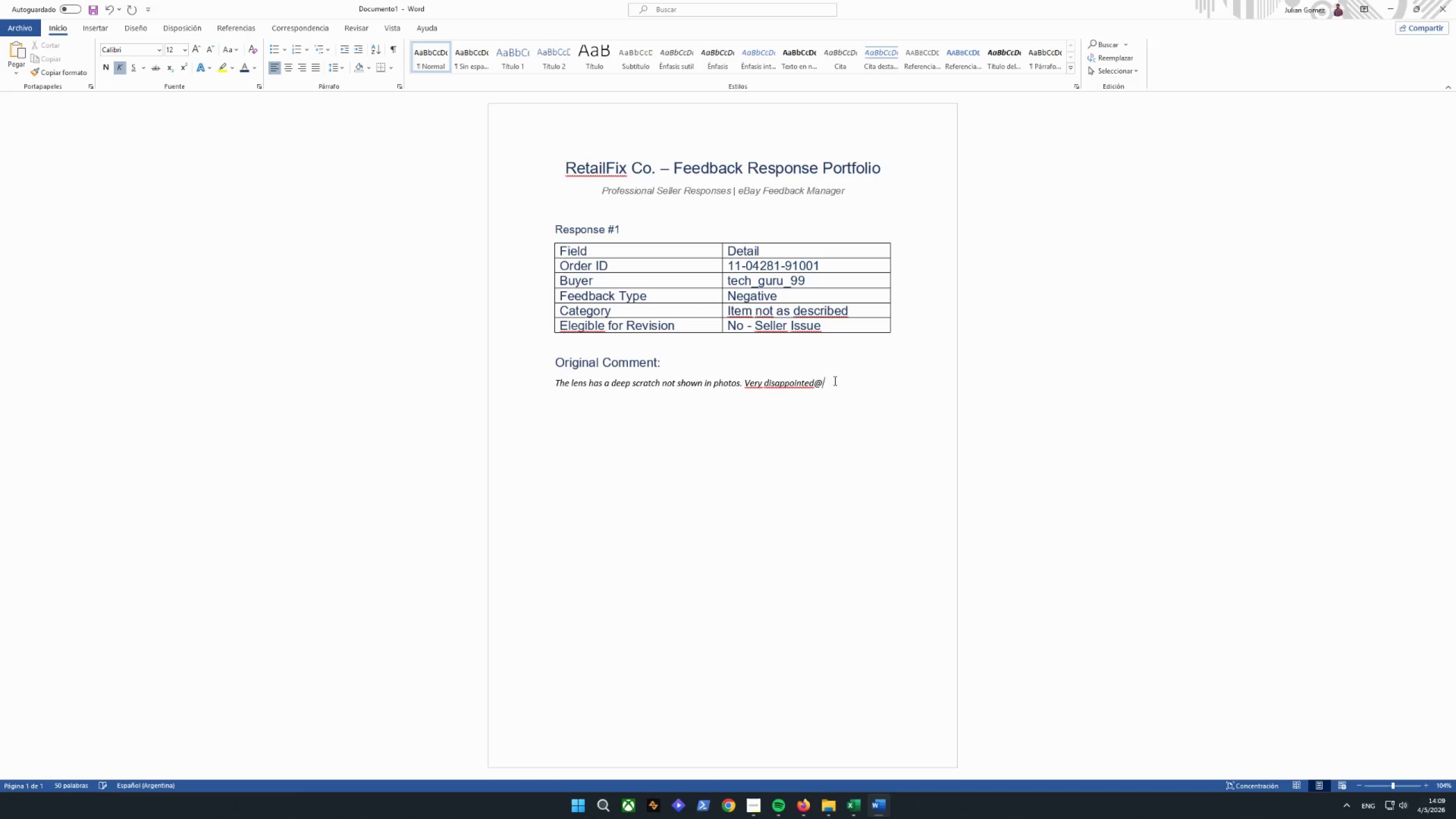 
key(Backspace)
 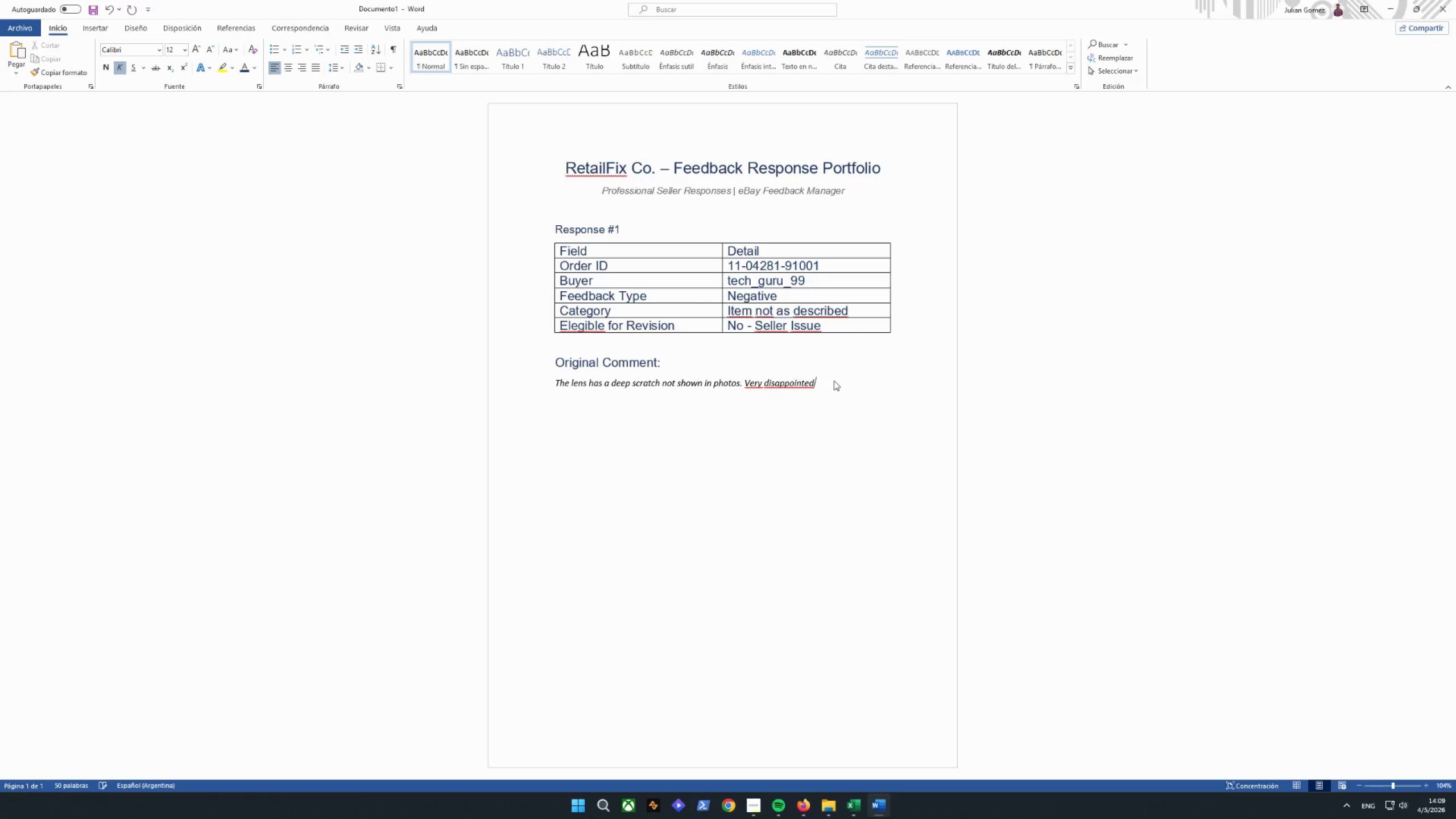 
key(Shift+ShiftRight)
 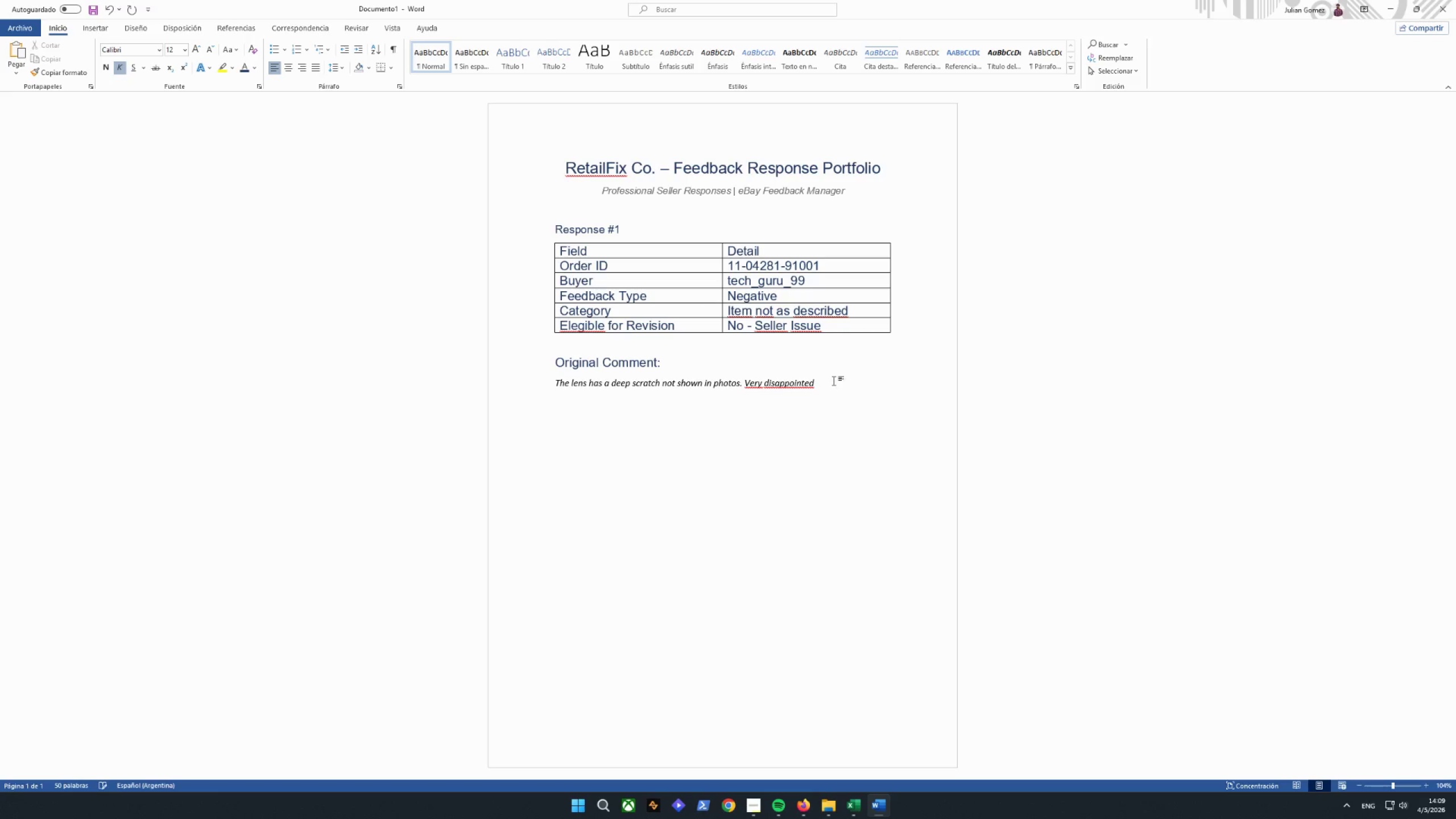 
key(Shift+BracketLeft)
 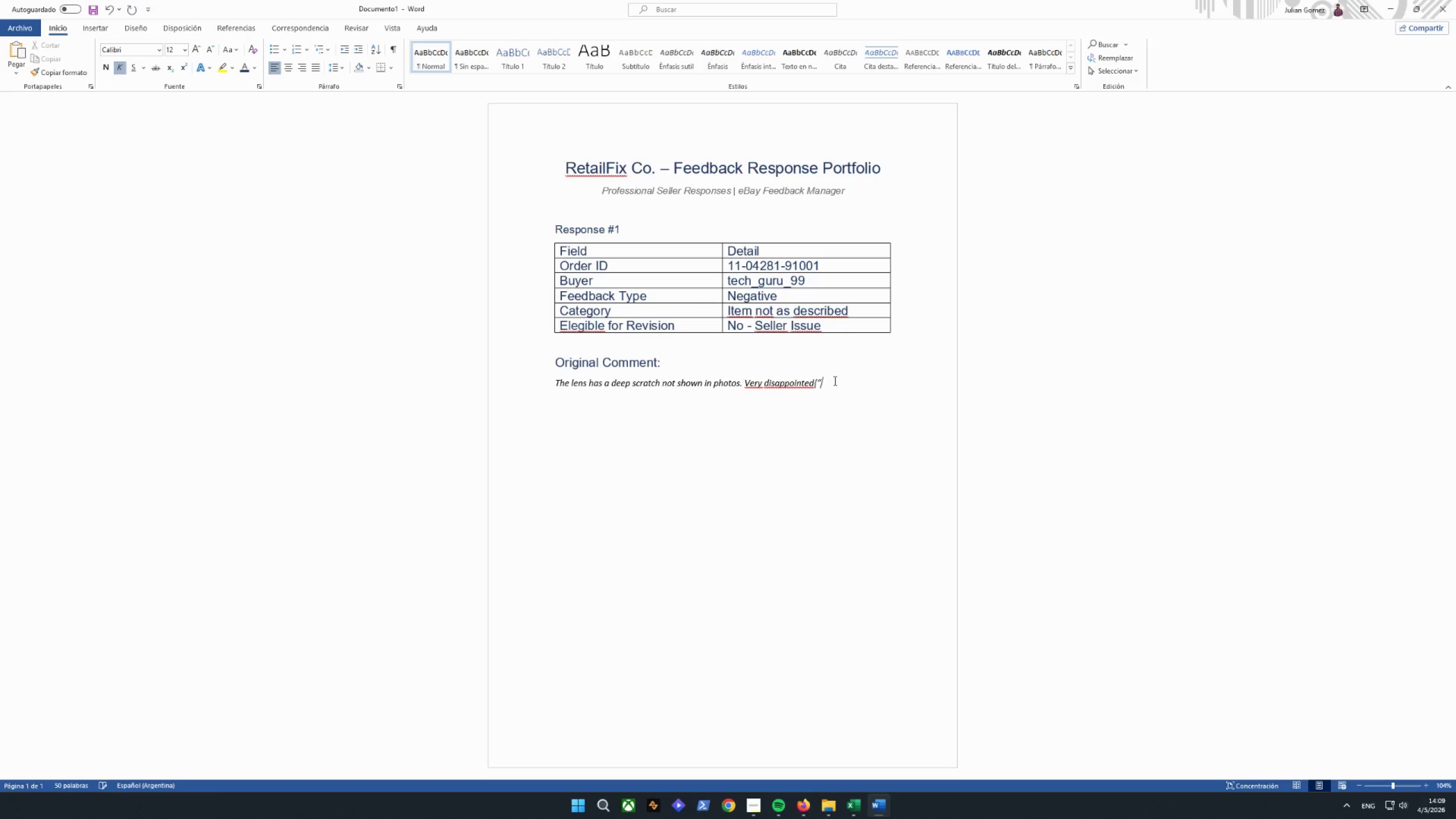 
key(Shift+Quote)
 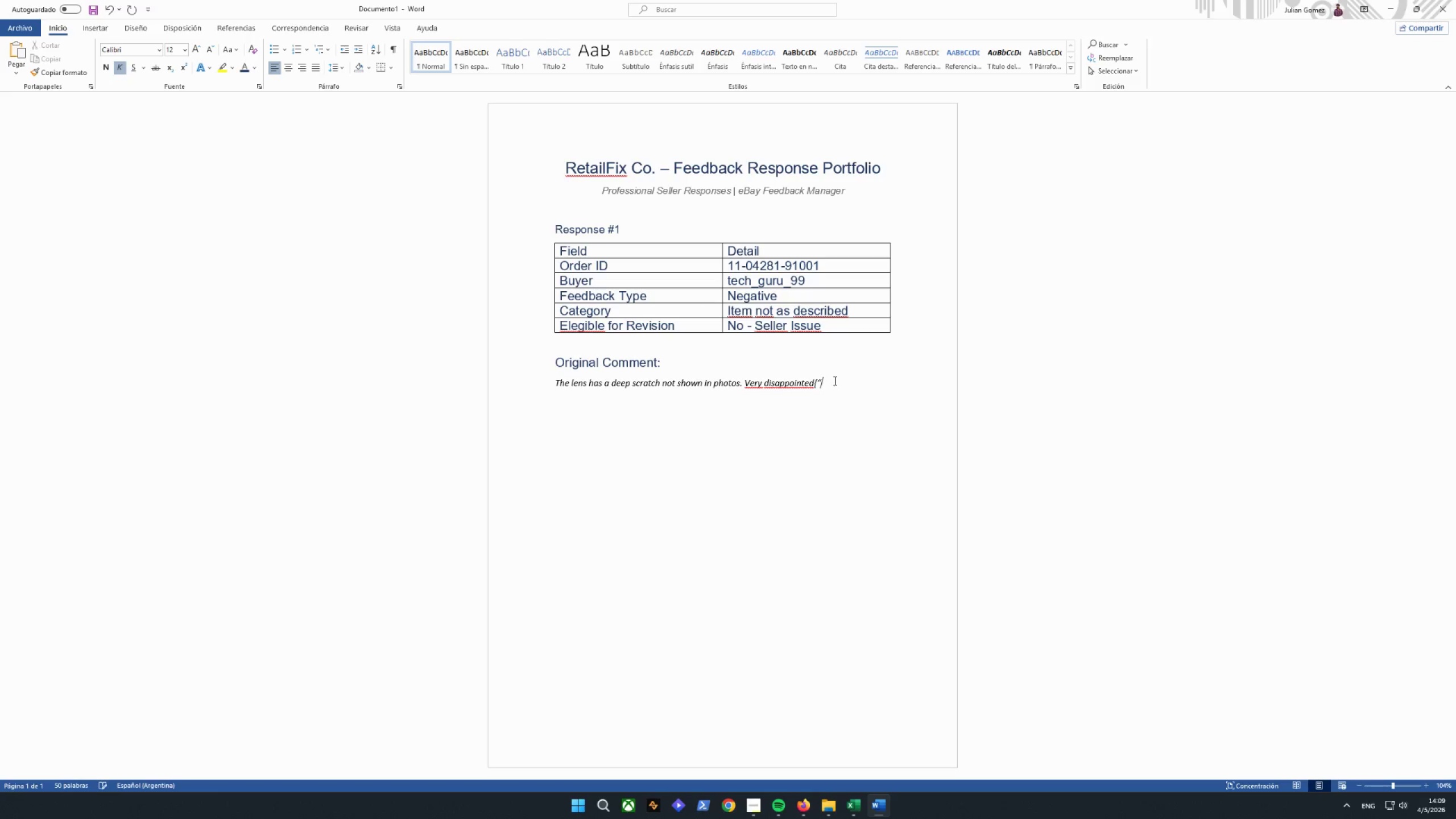 
key(Backspace)
 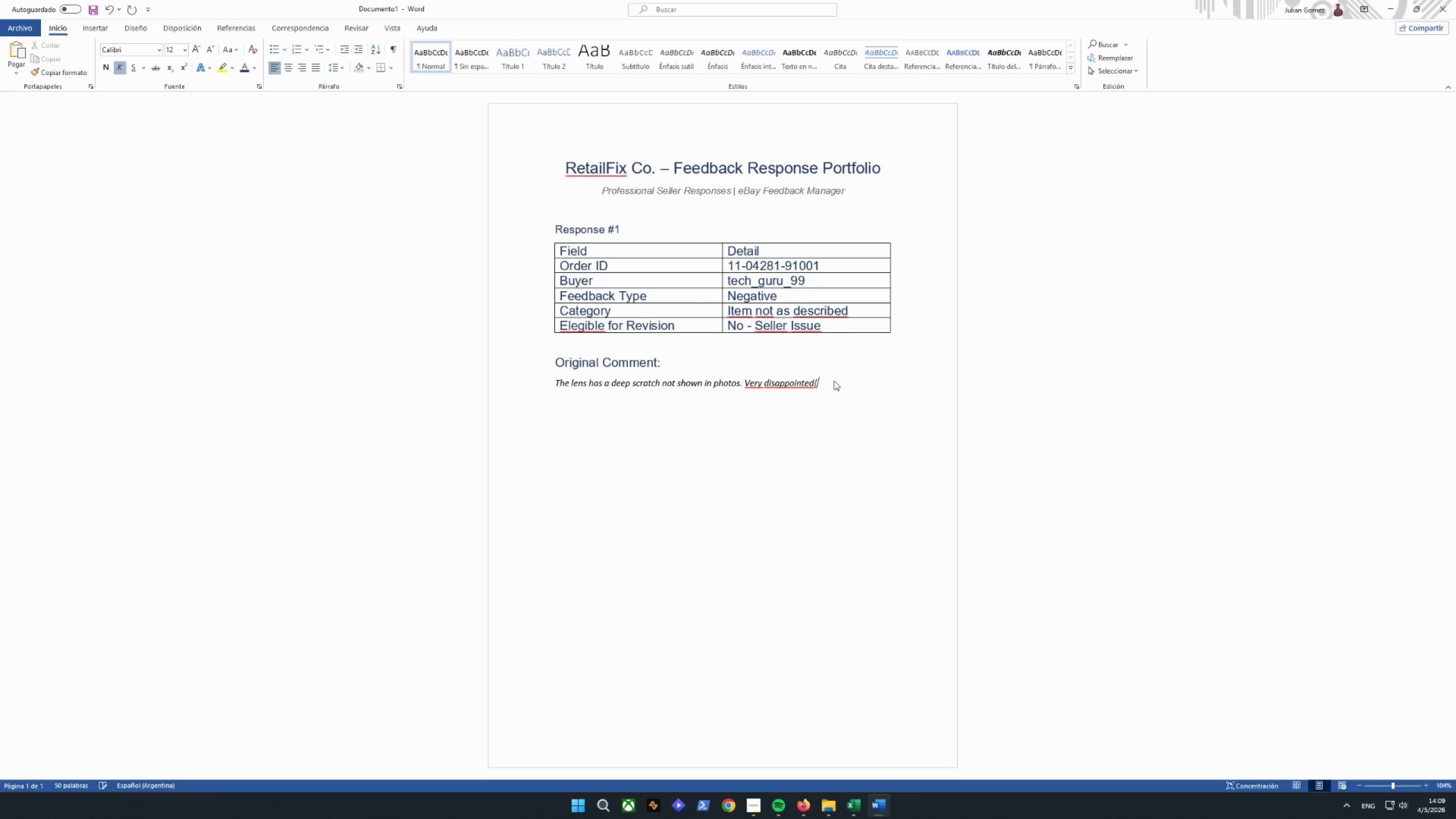 
key(Backspace)
 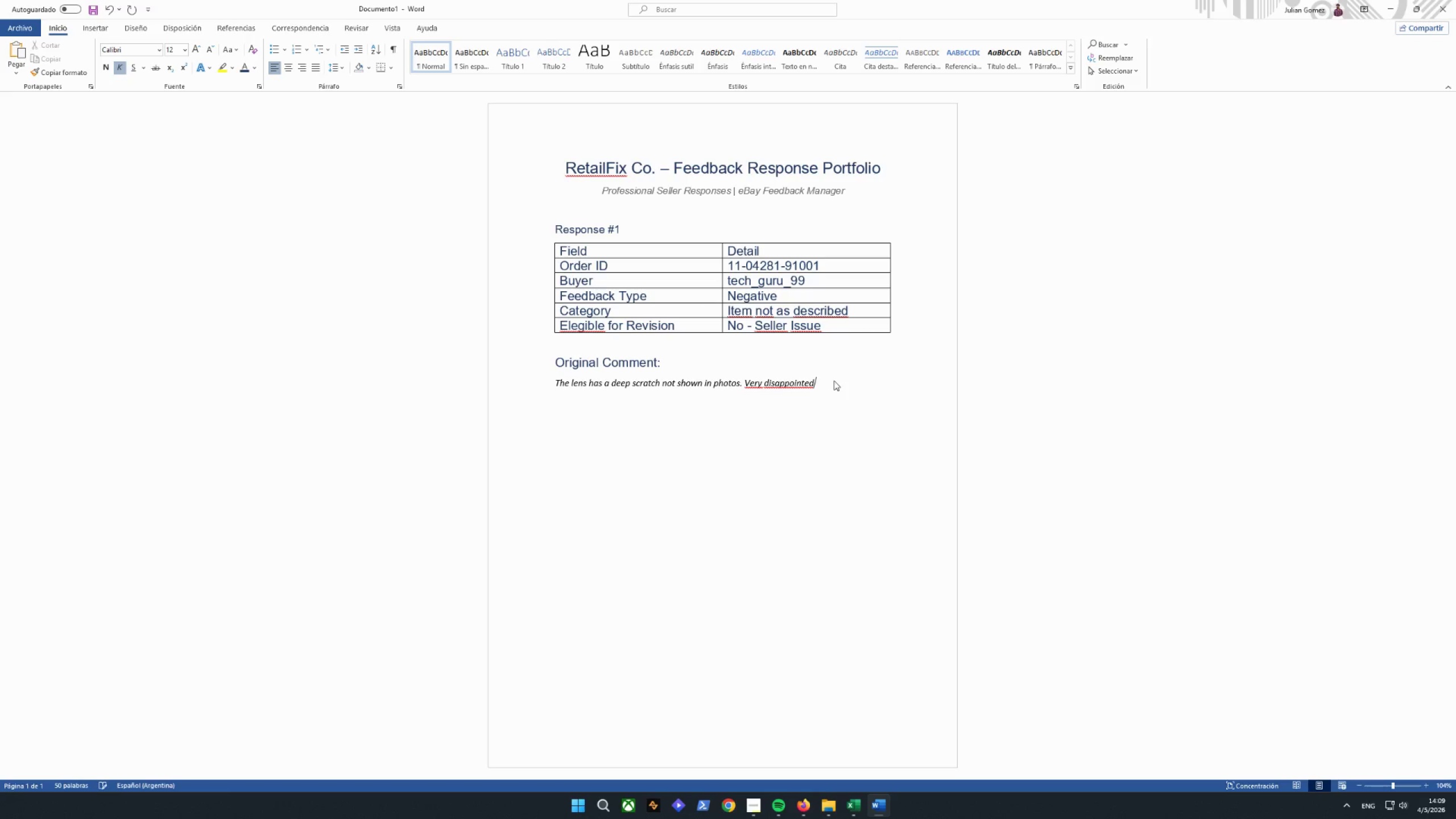 
key(Shift+ShiftRight)
 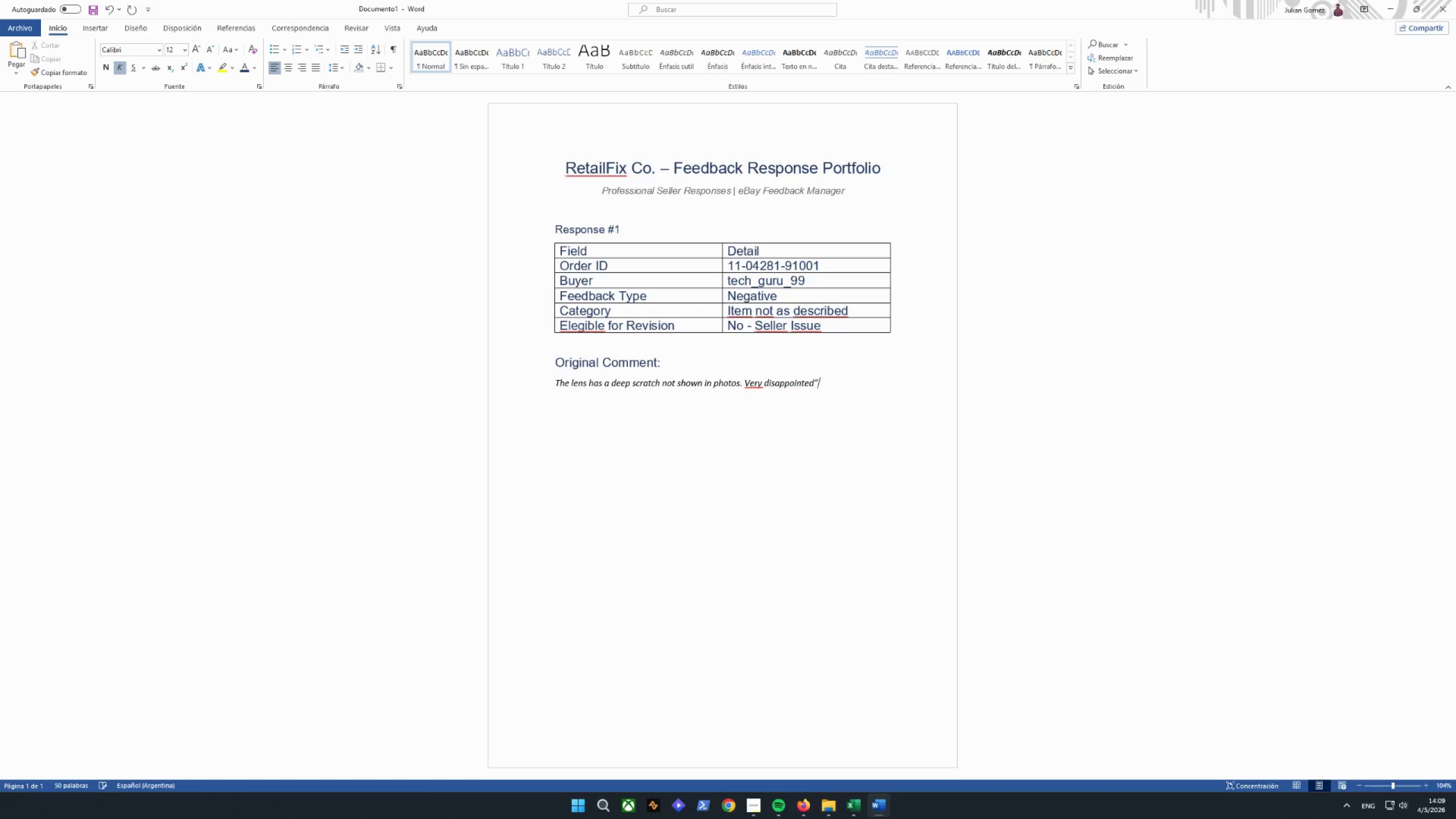 
key(Shift+Quote)
 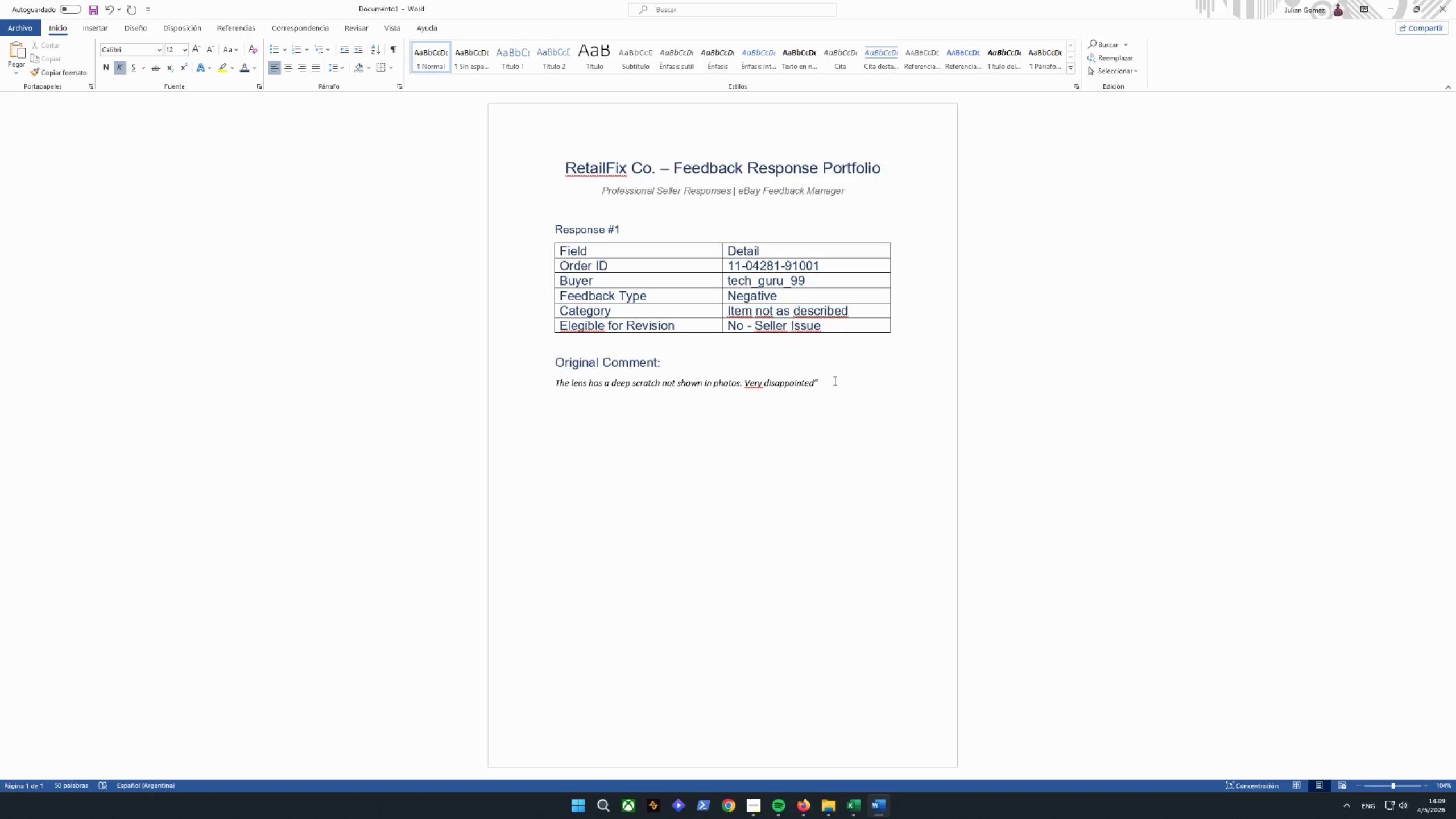 
hold_key(key=ArrowLeft, duration=1.5)
 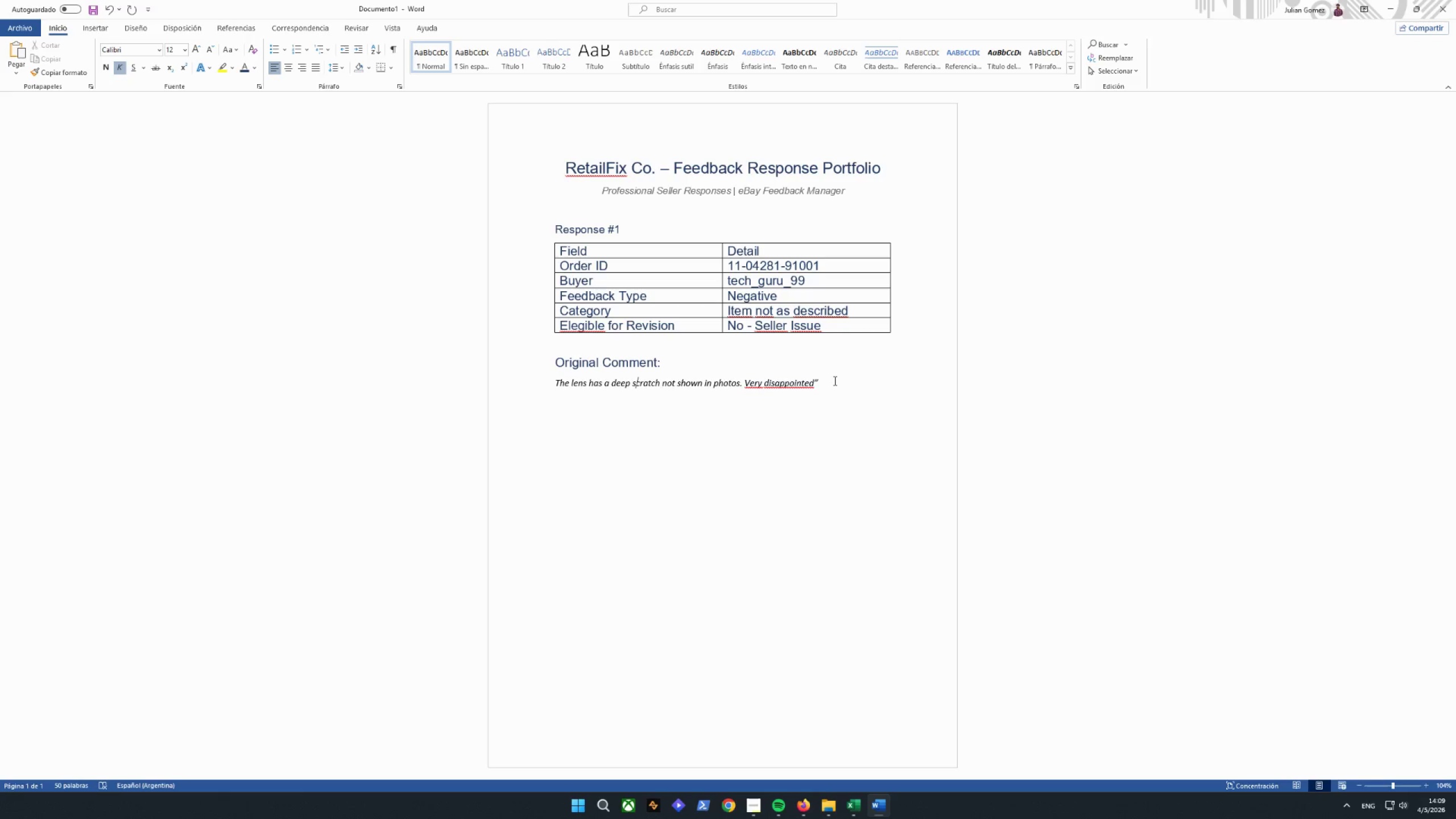 
hold_key(key=ArrowLeft, duration=1.16)
 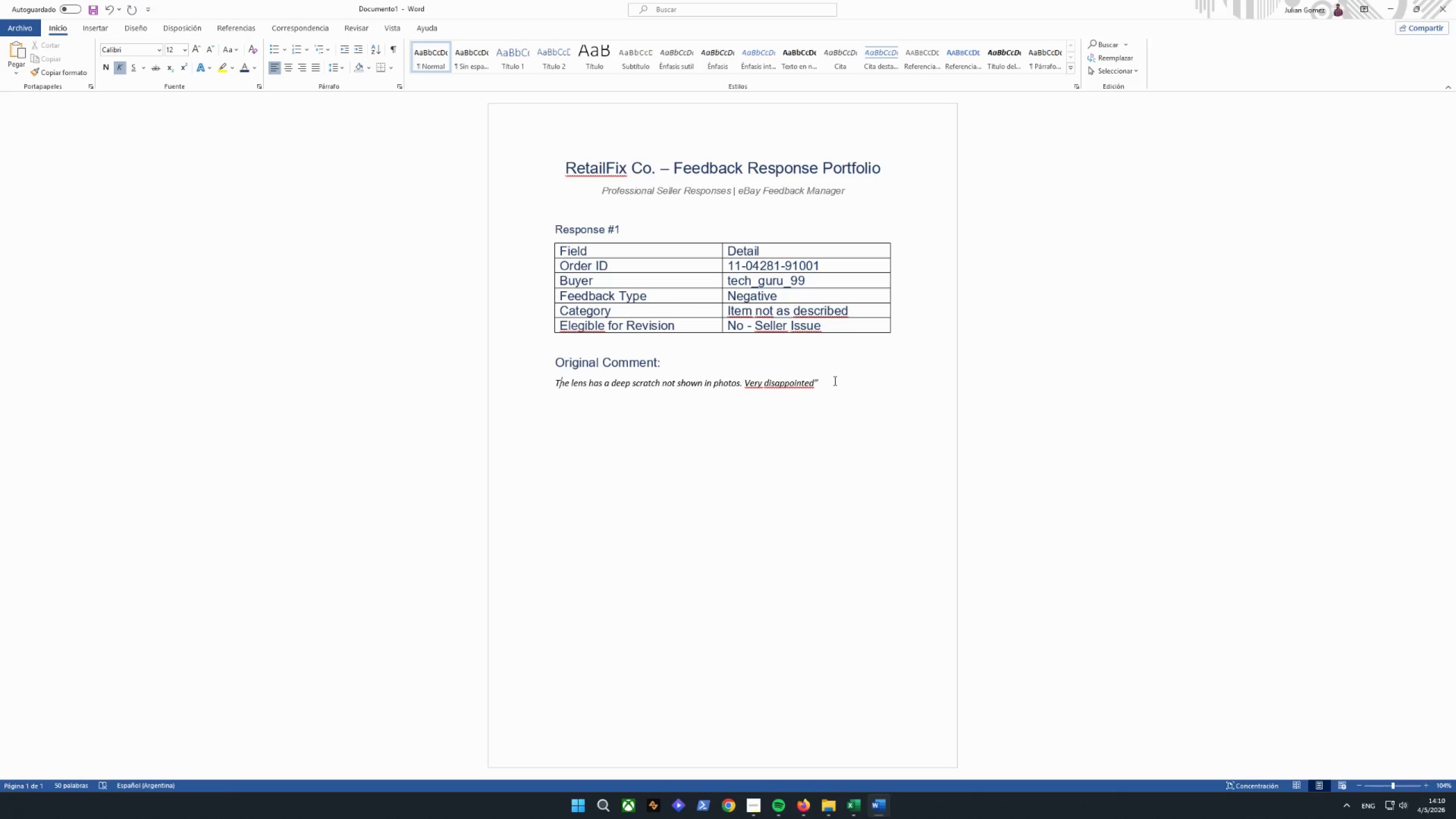 
key(ArrowLeft)
 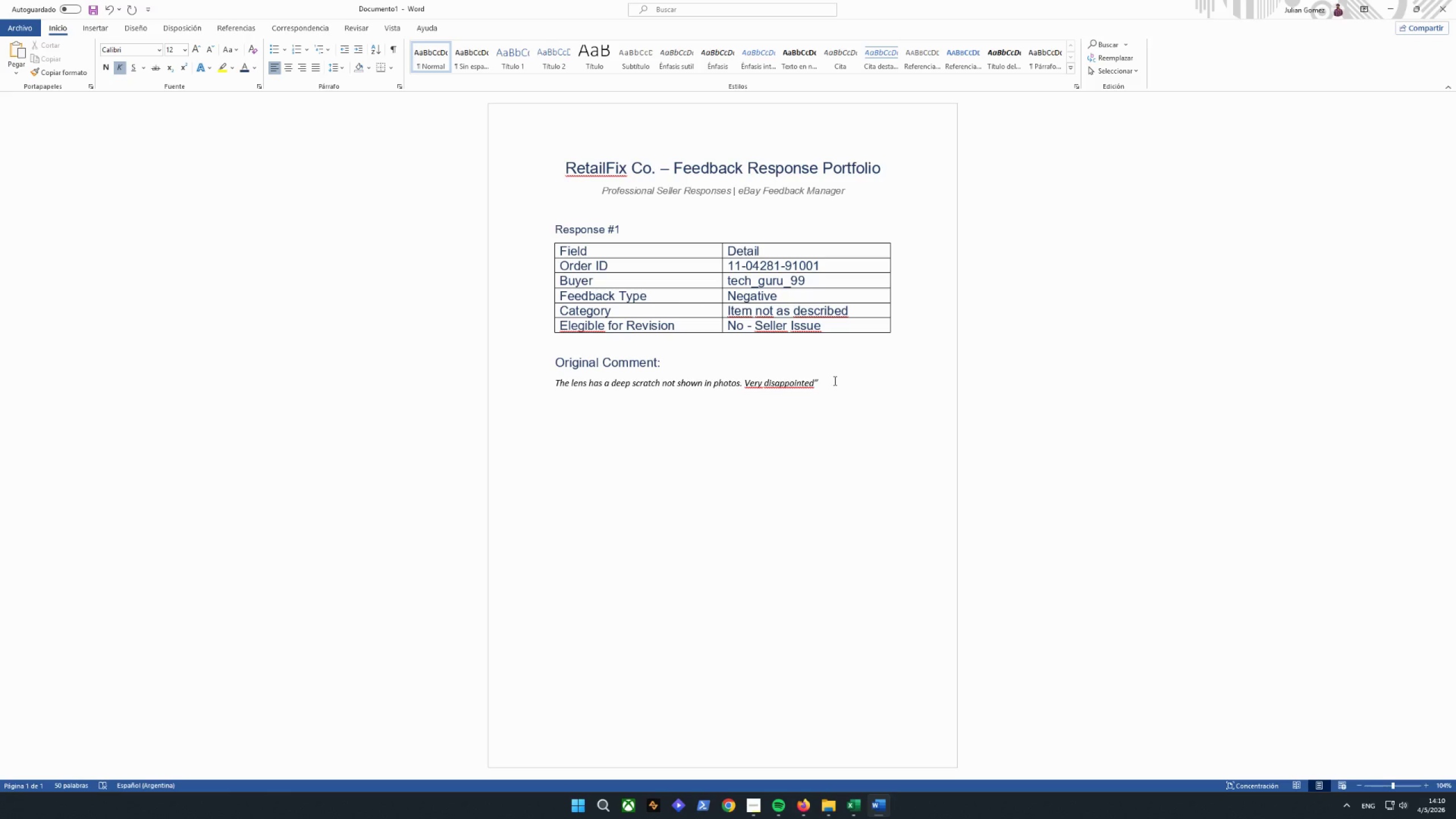 
key(Shift+ShiftRight)
 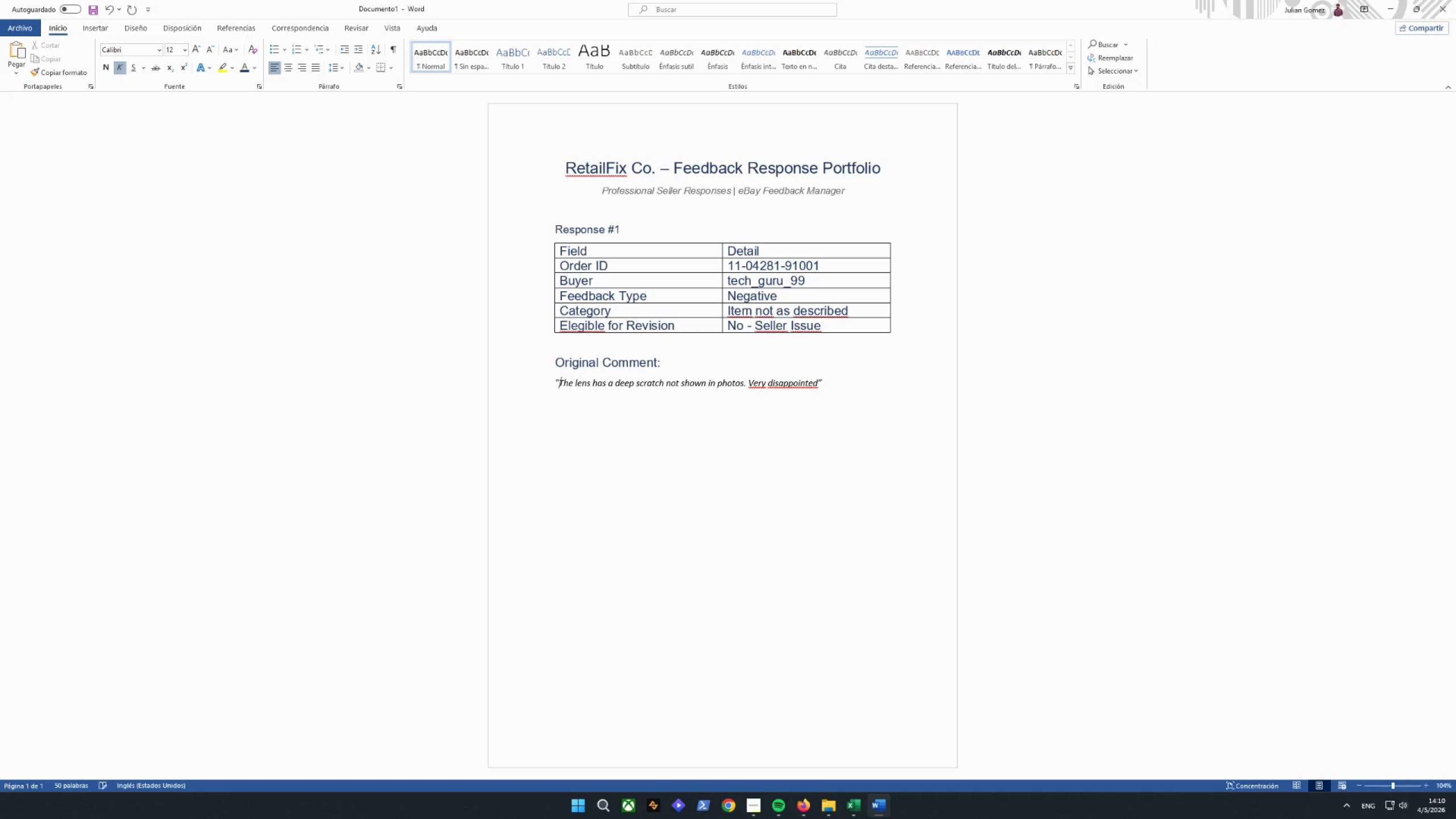 
key(Shift+Quote)
 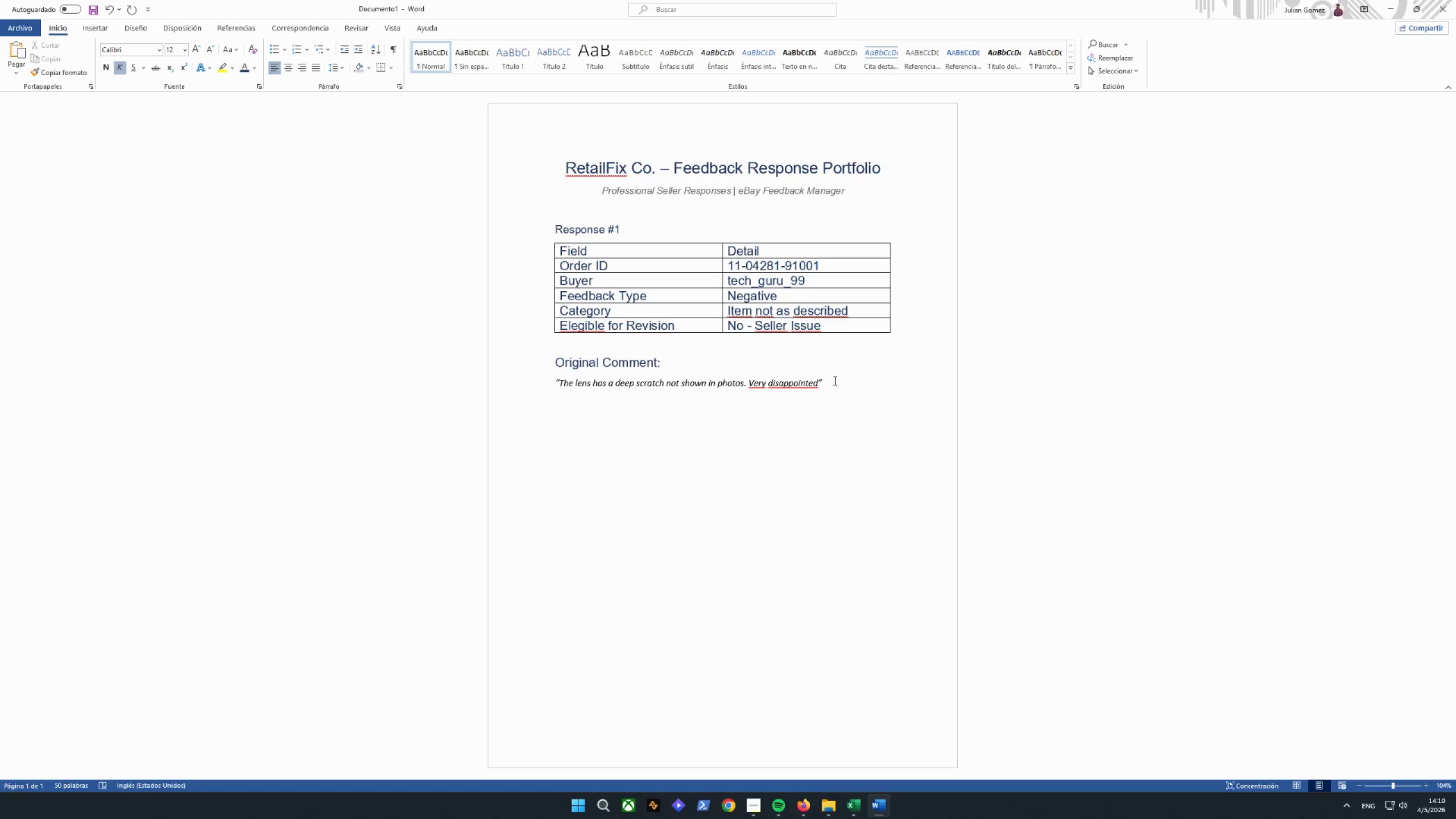 
hold_key(key=End, duration=0.42)
 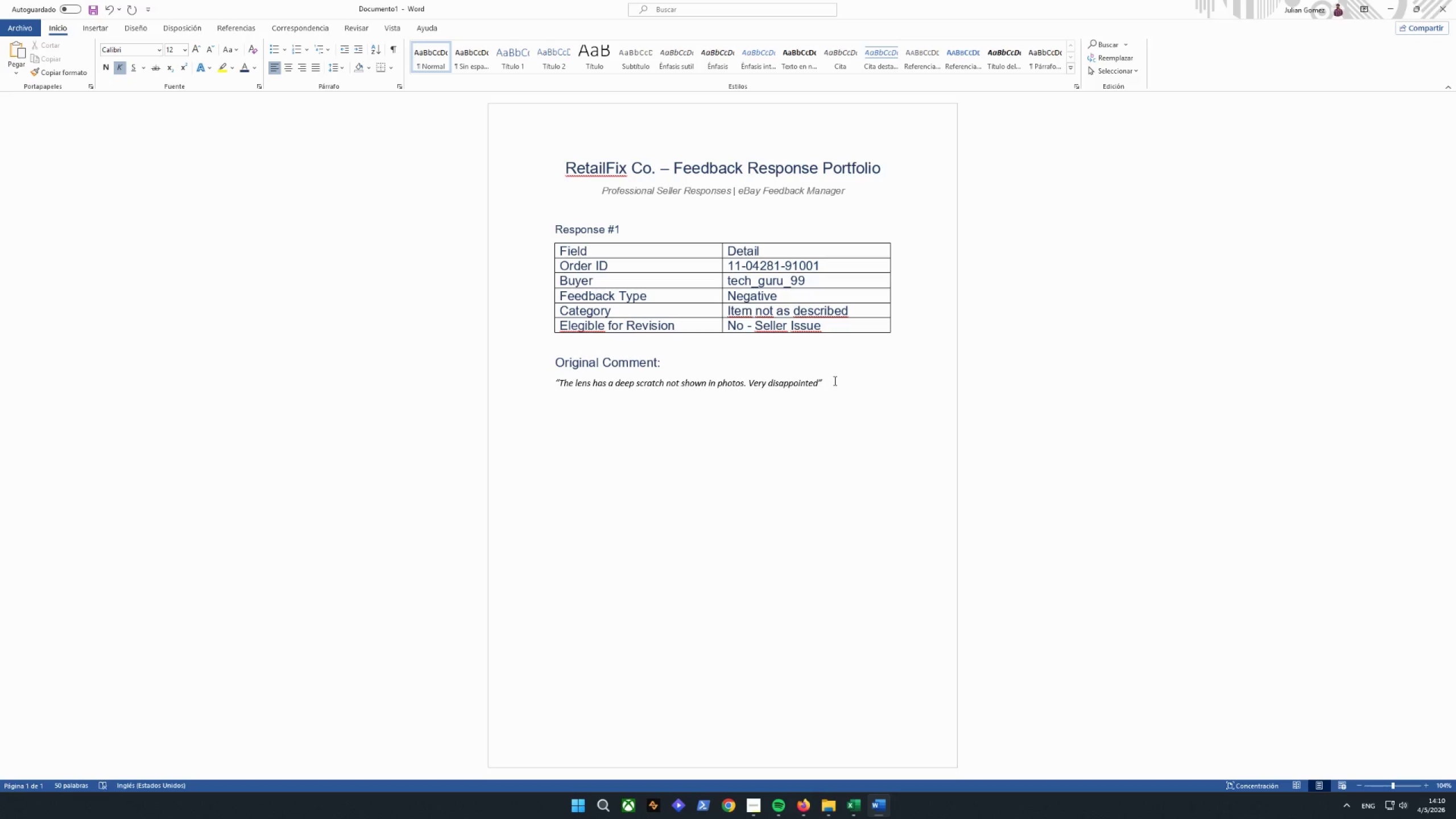 
key(Enter)
 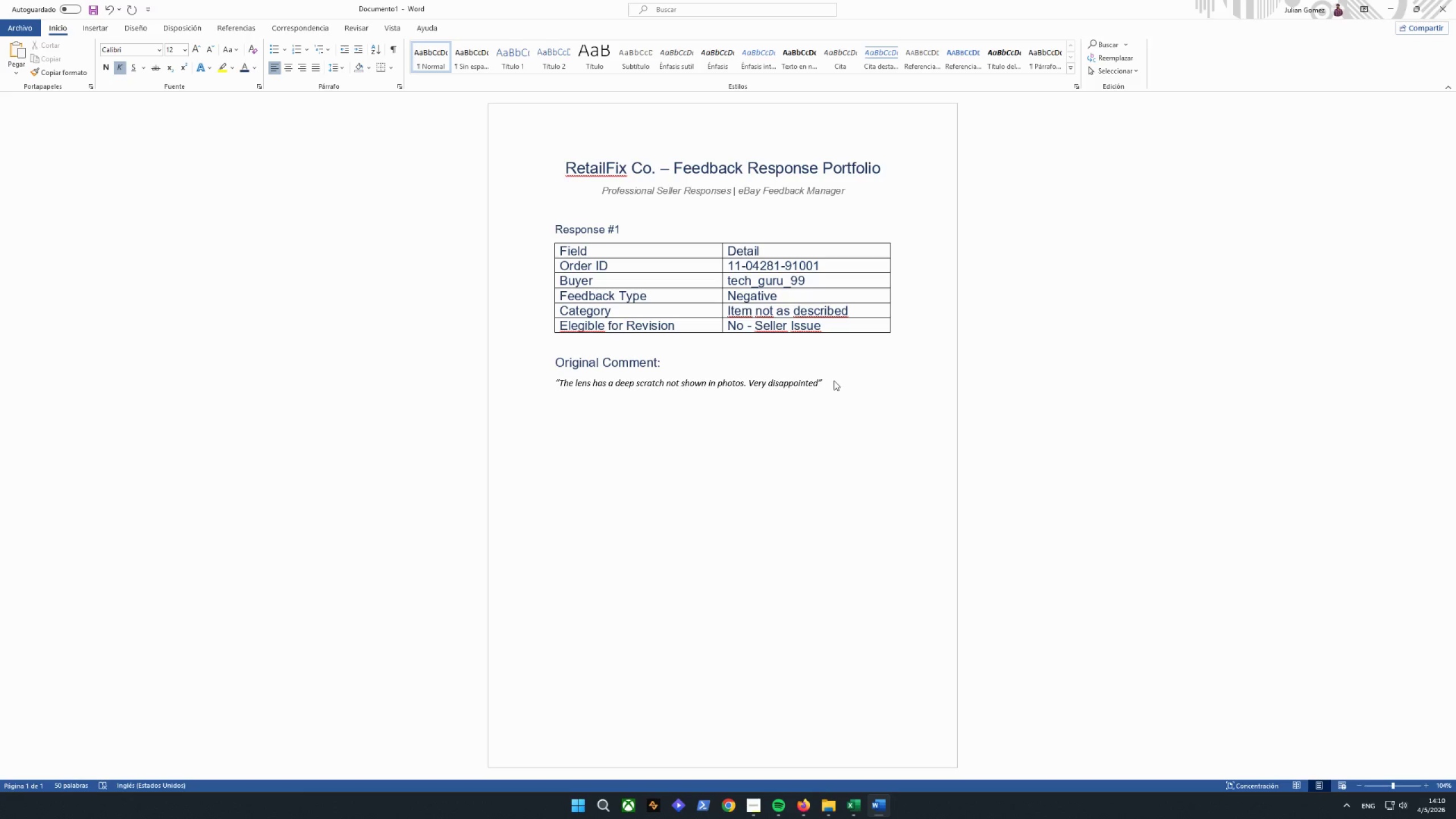 
key(Enter)
 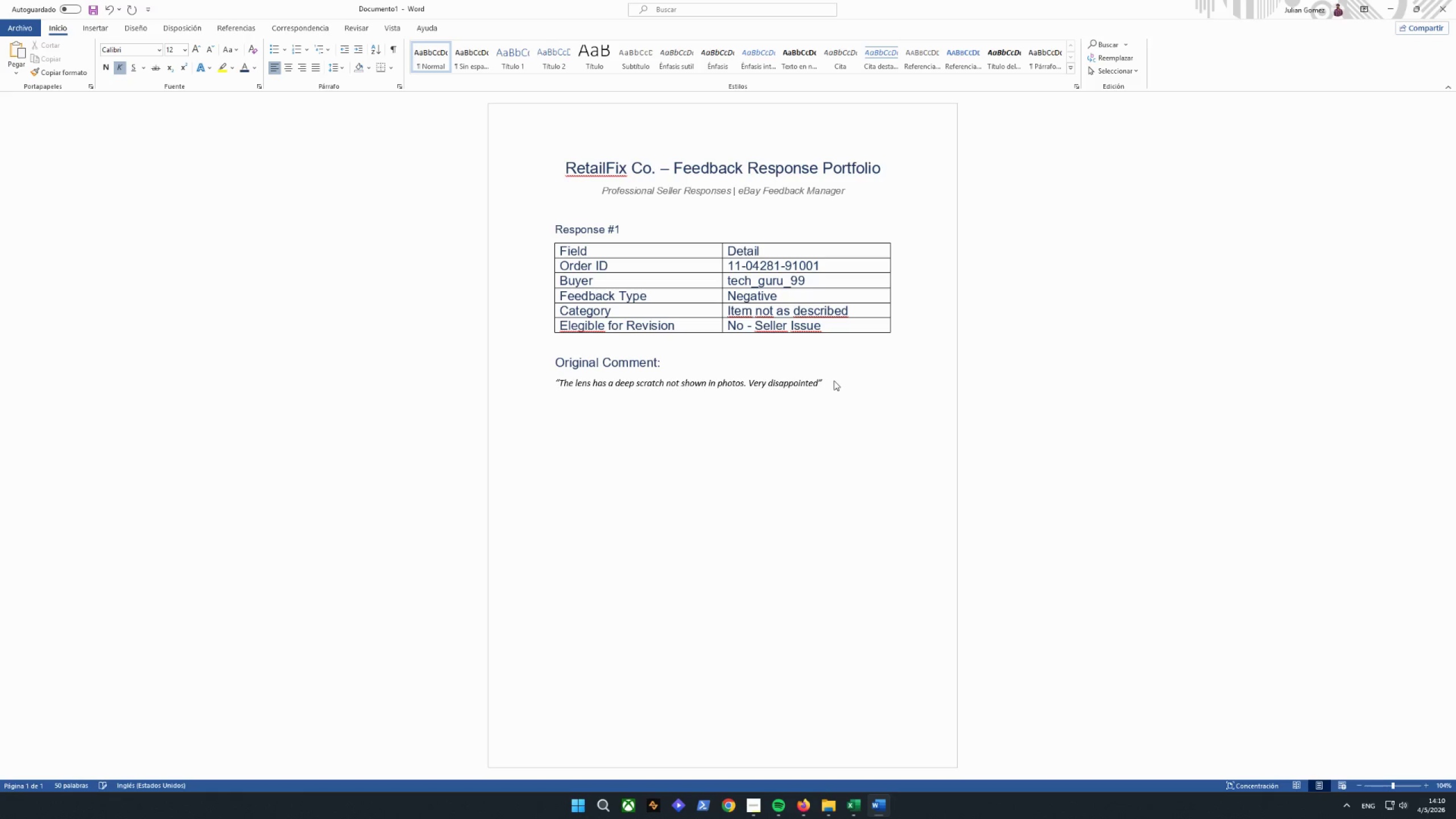 
key(CapsLock)
 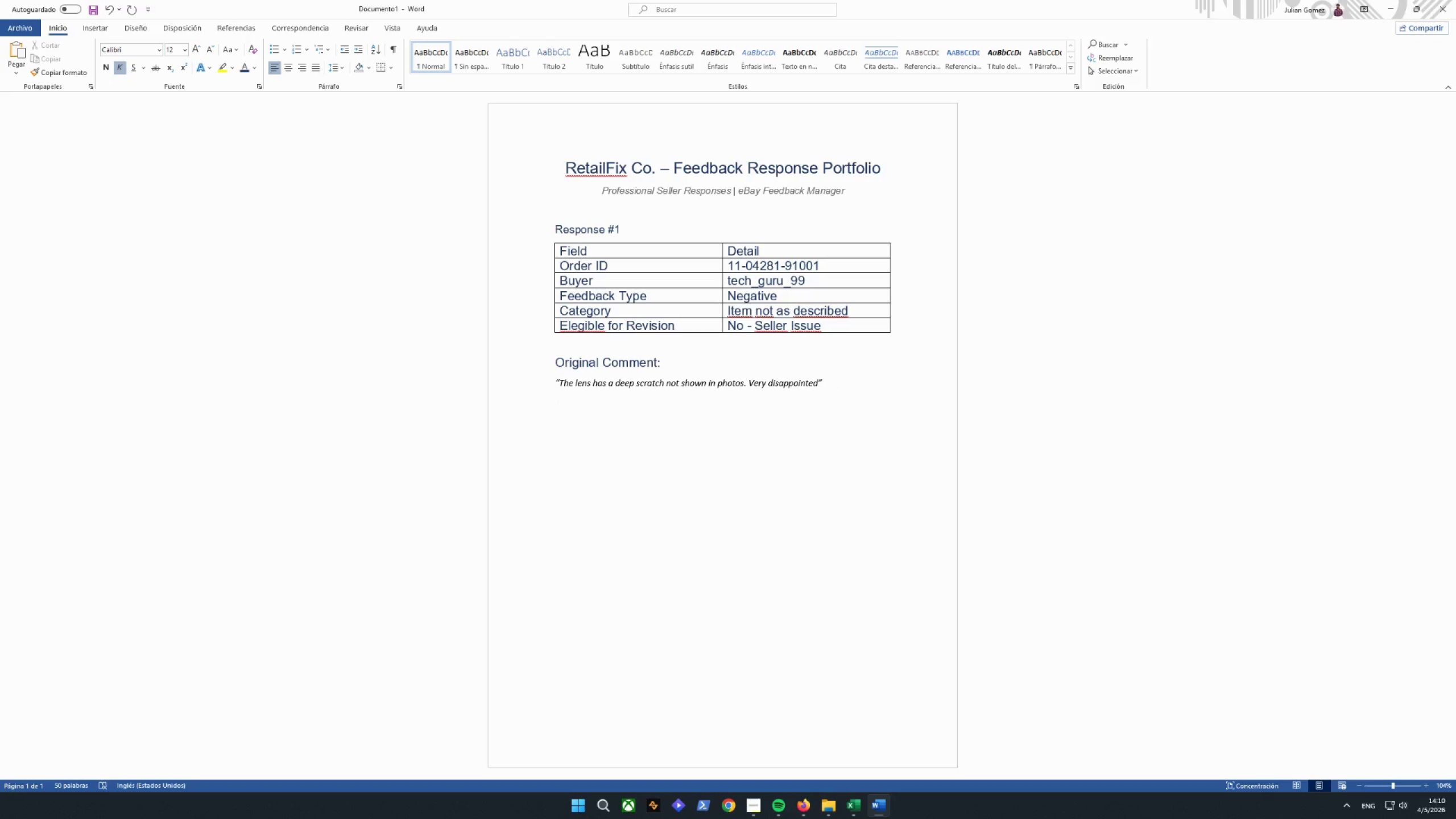 
key(S)
 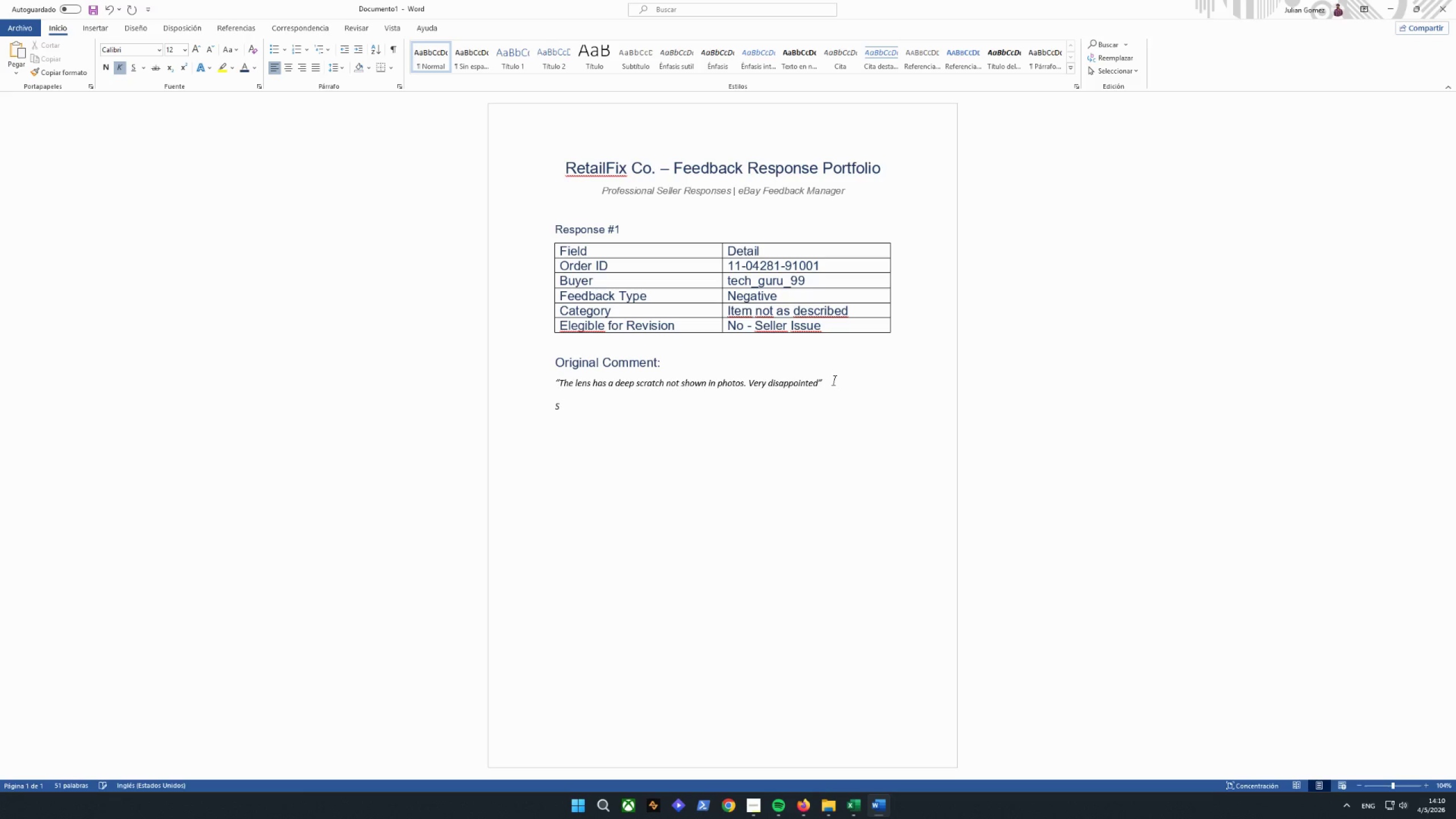 
key(Backspace)
 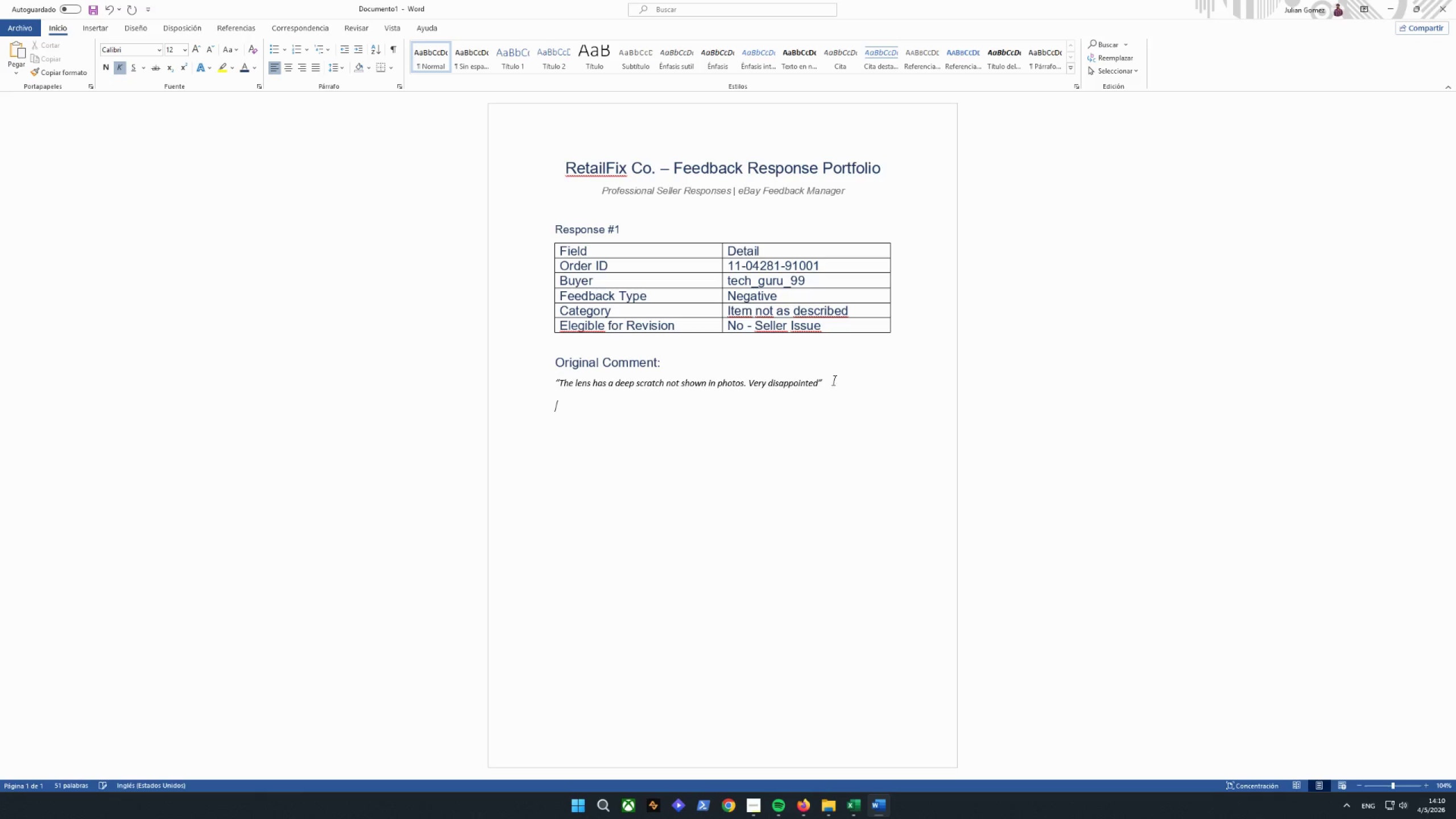 
key(CapsLock)
 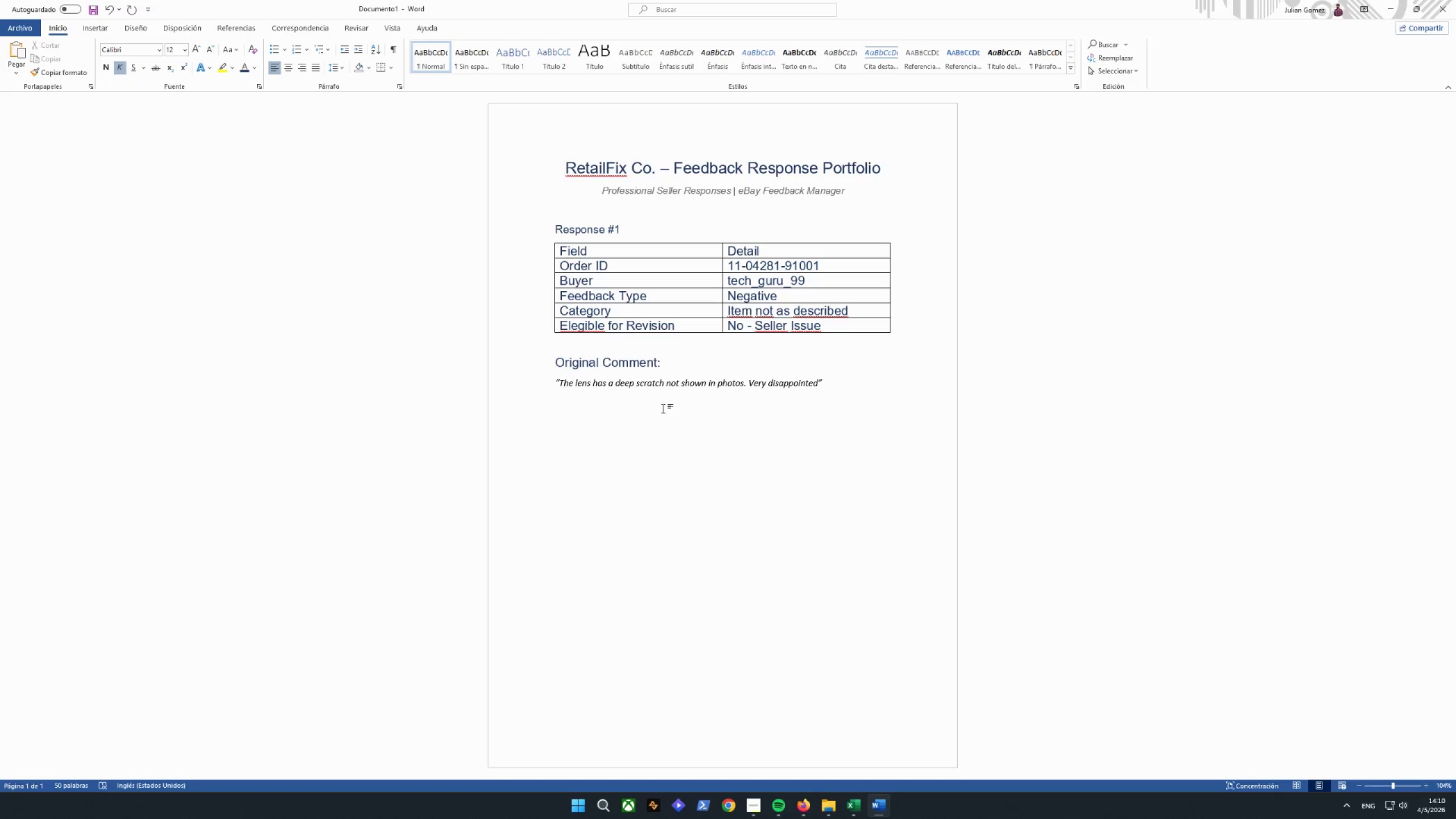 
left_click([618, 365])
 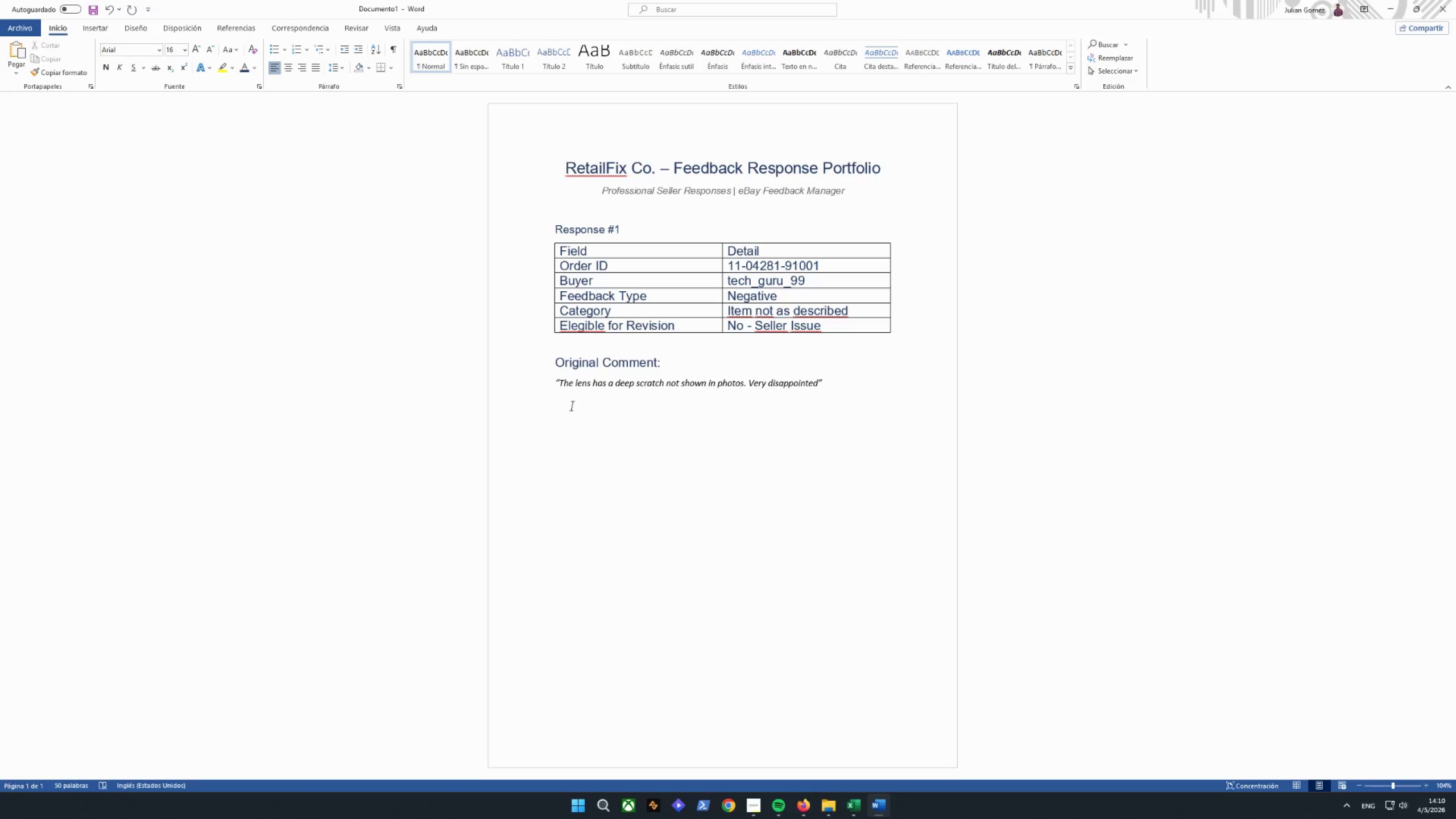 
left_click([561, 415])
 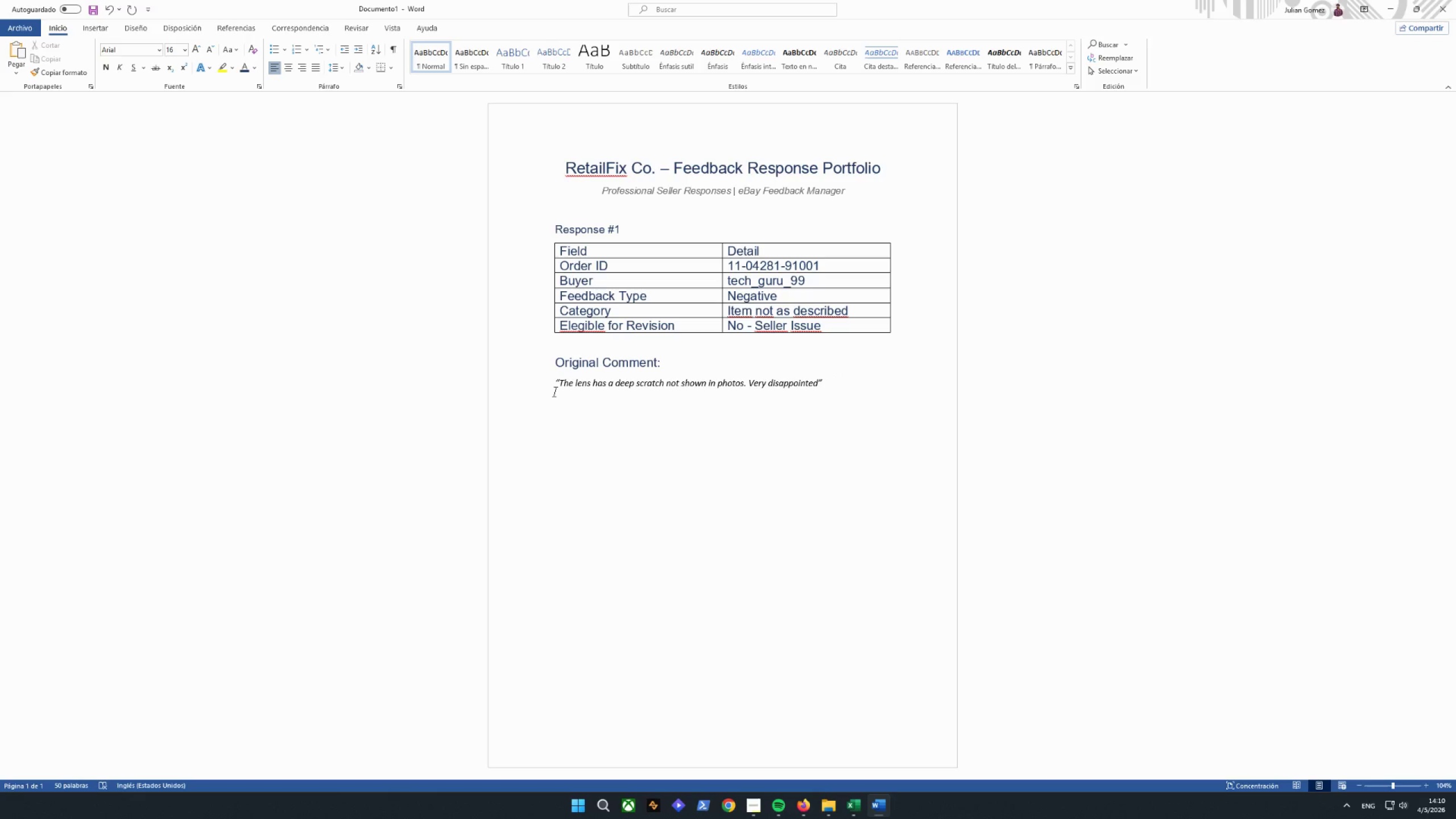 
left_click([572, 400])
 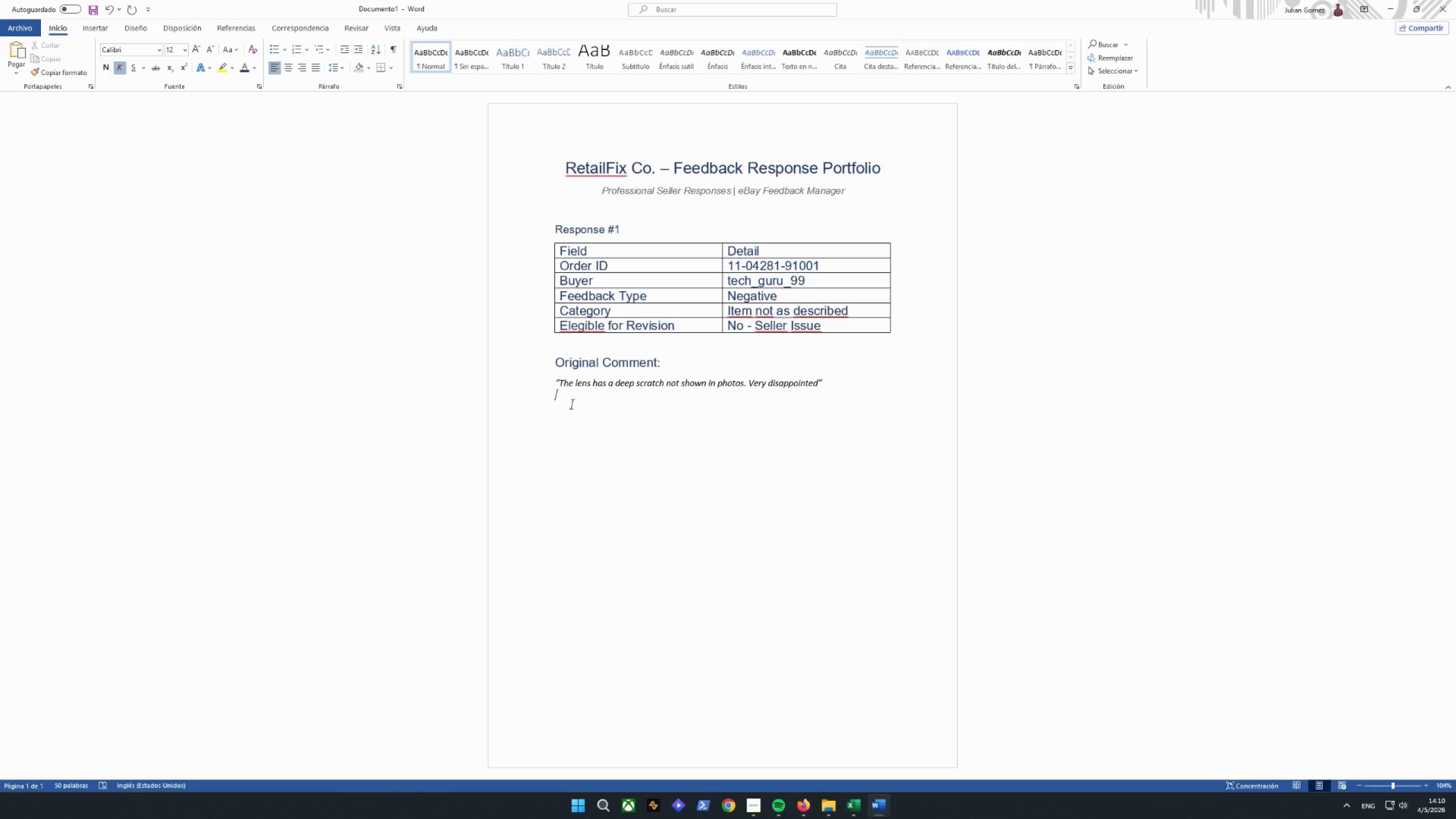 
left_click([571, 407])
 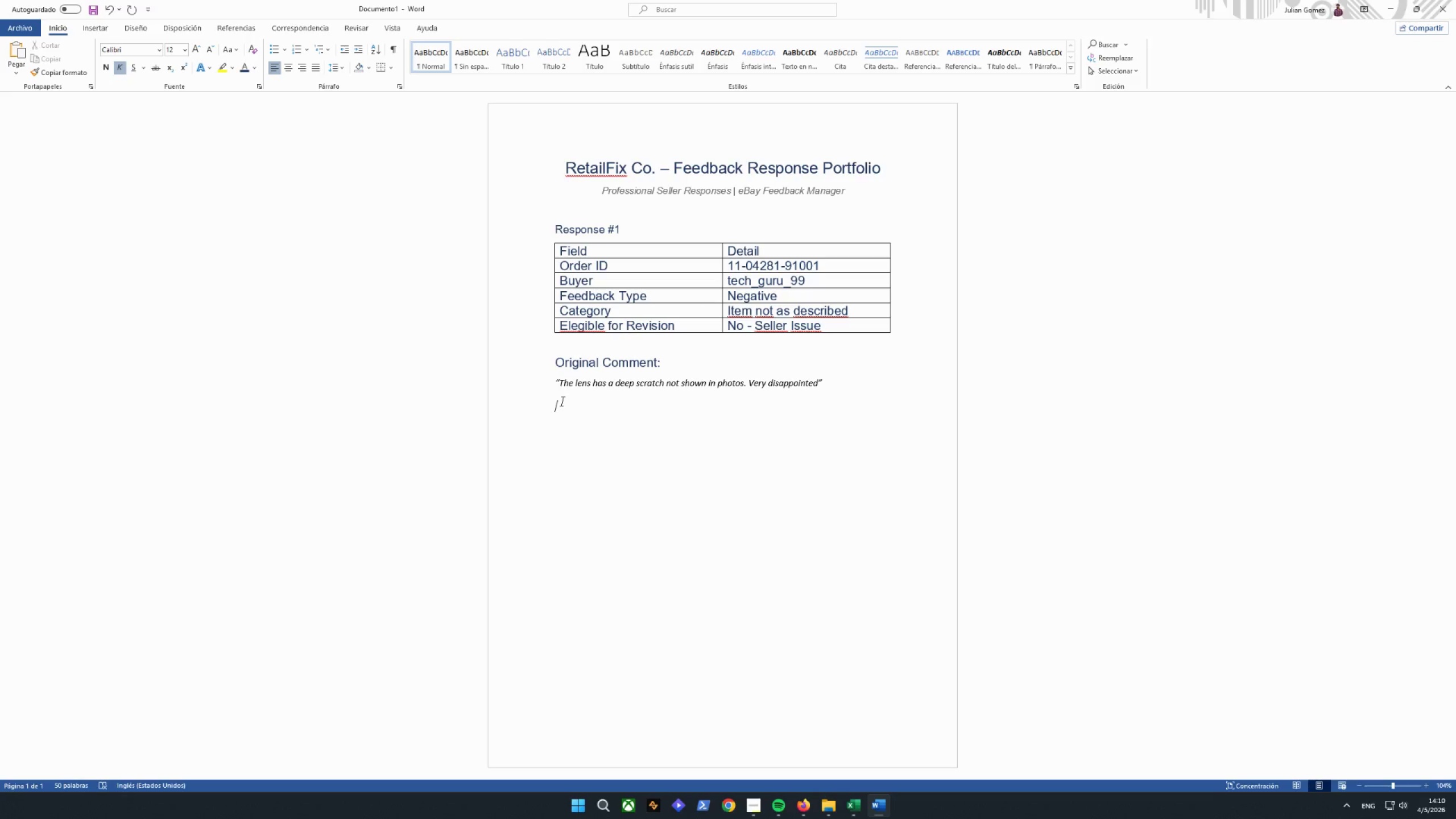 
left_click([560, 400])
 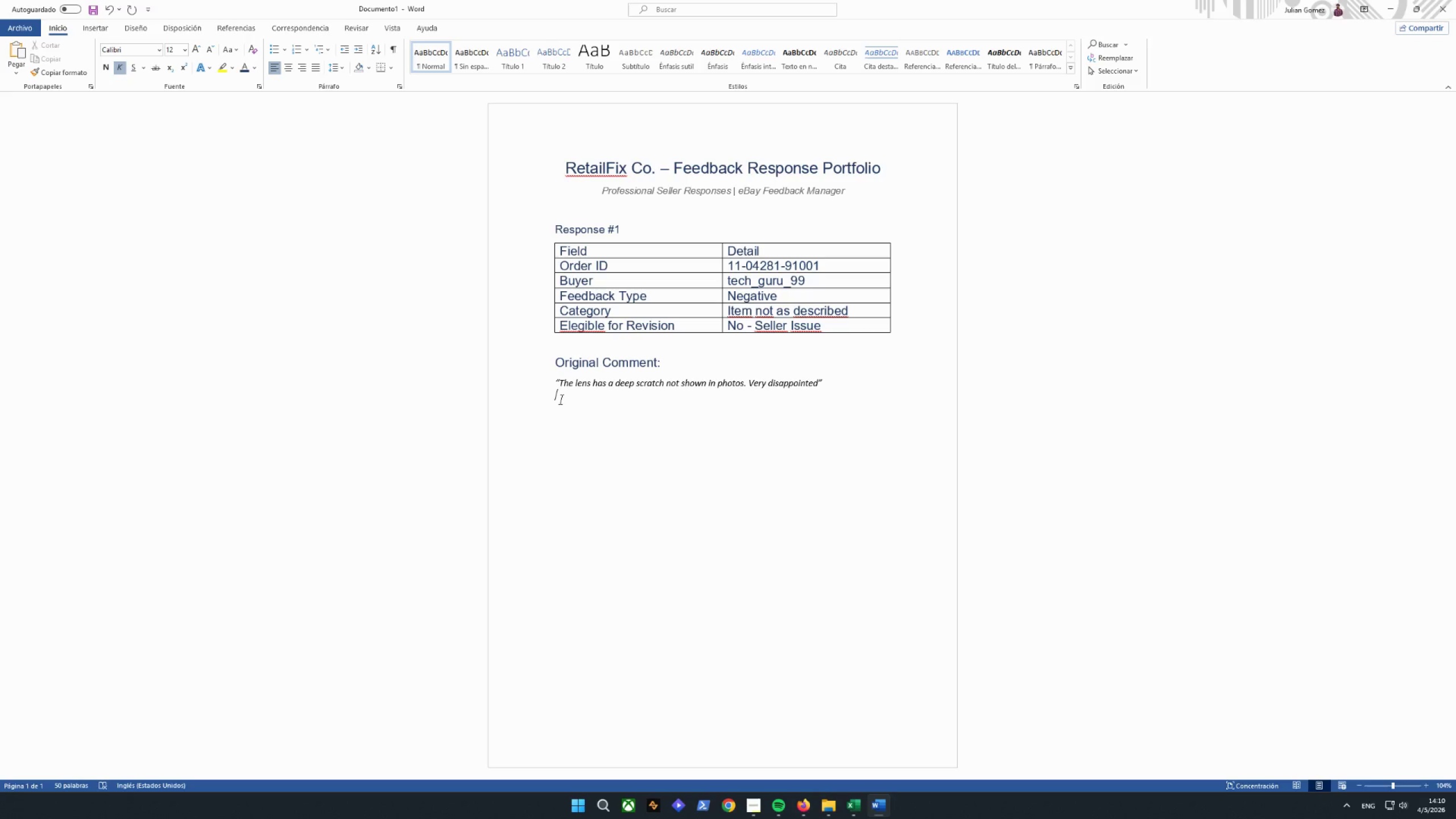 
left_click([561, 403])
 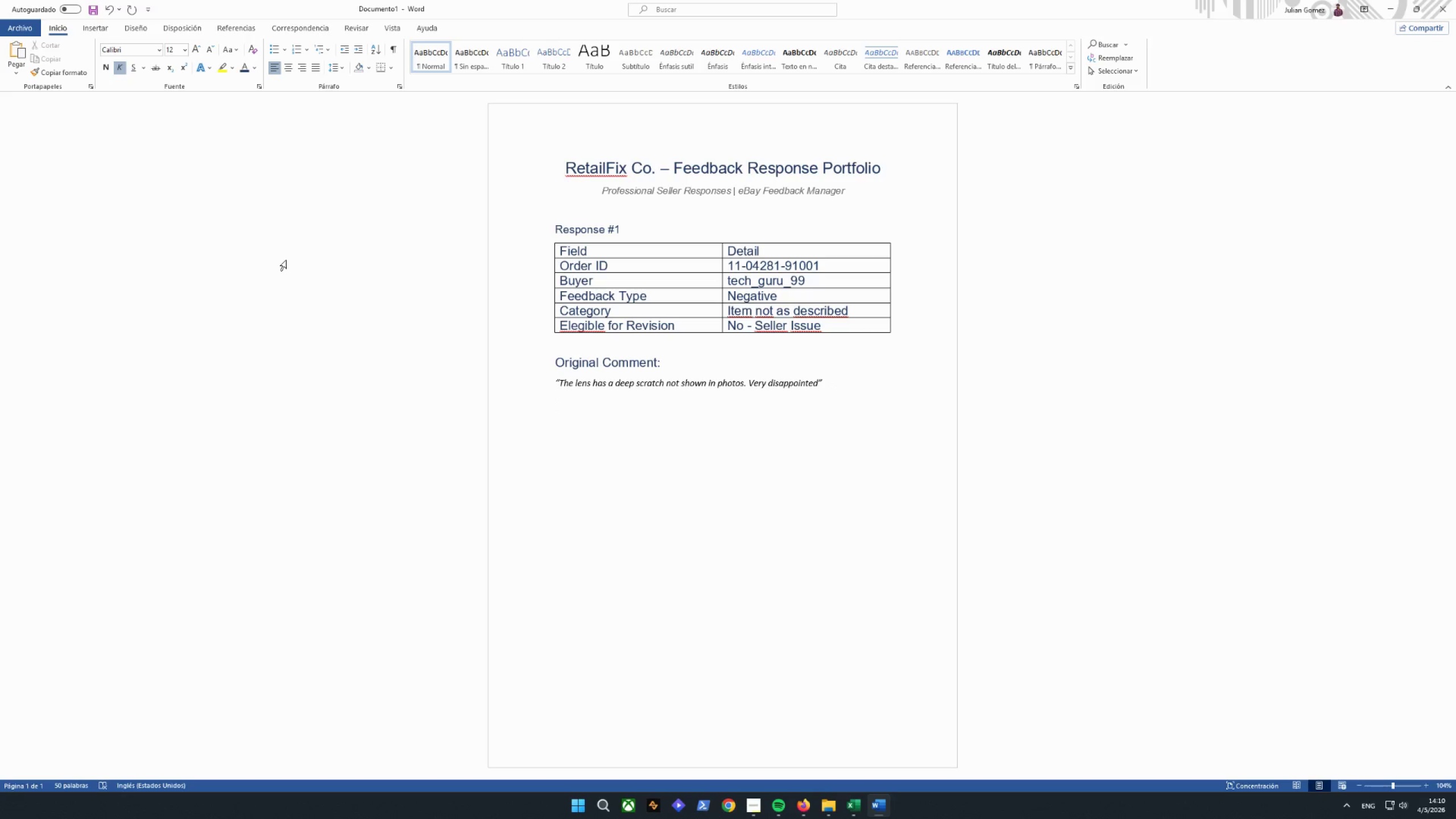 
left_click([592, 387])
 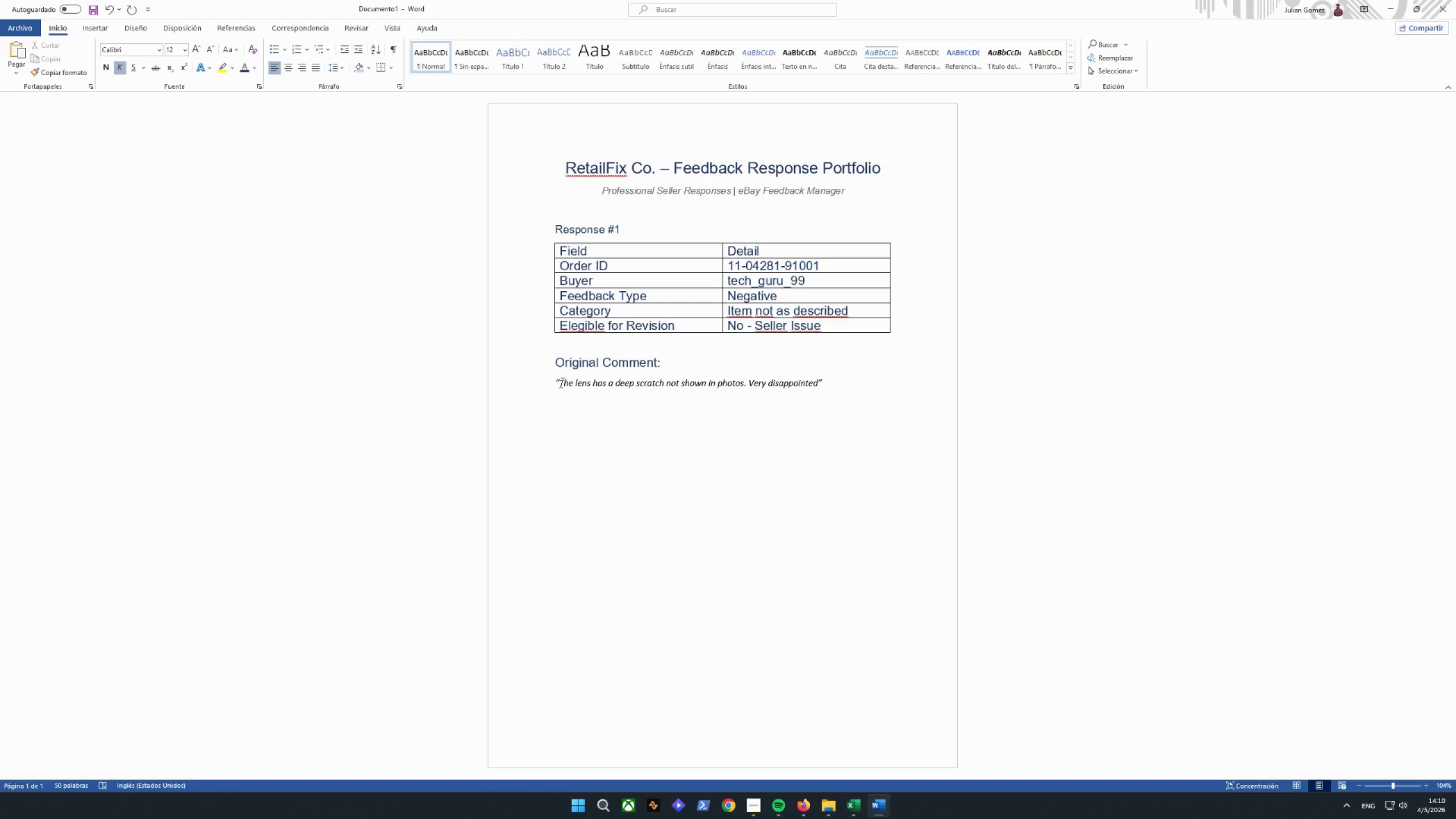 
left_click_drag(start_coordinate=[555, 379], to_coordinate=[868, 387])
 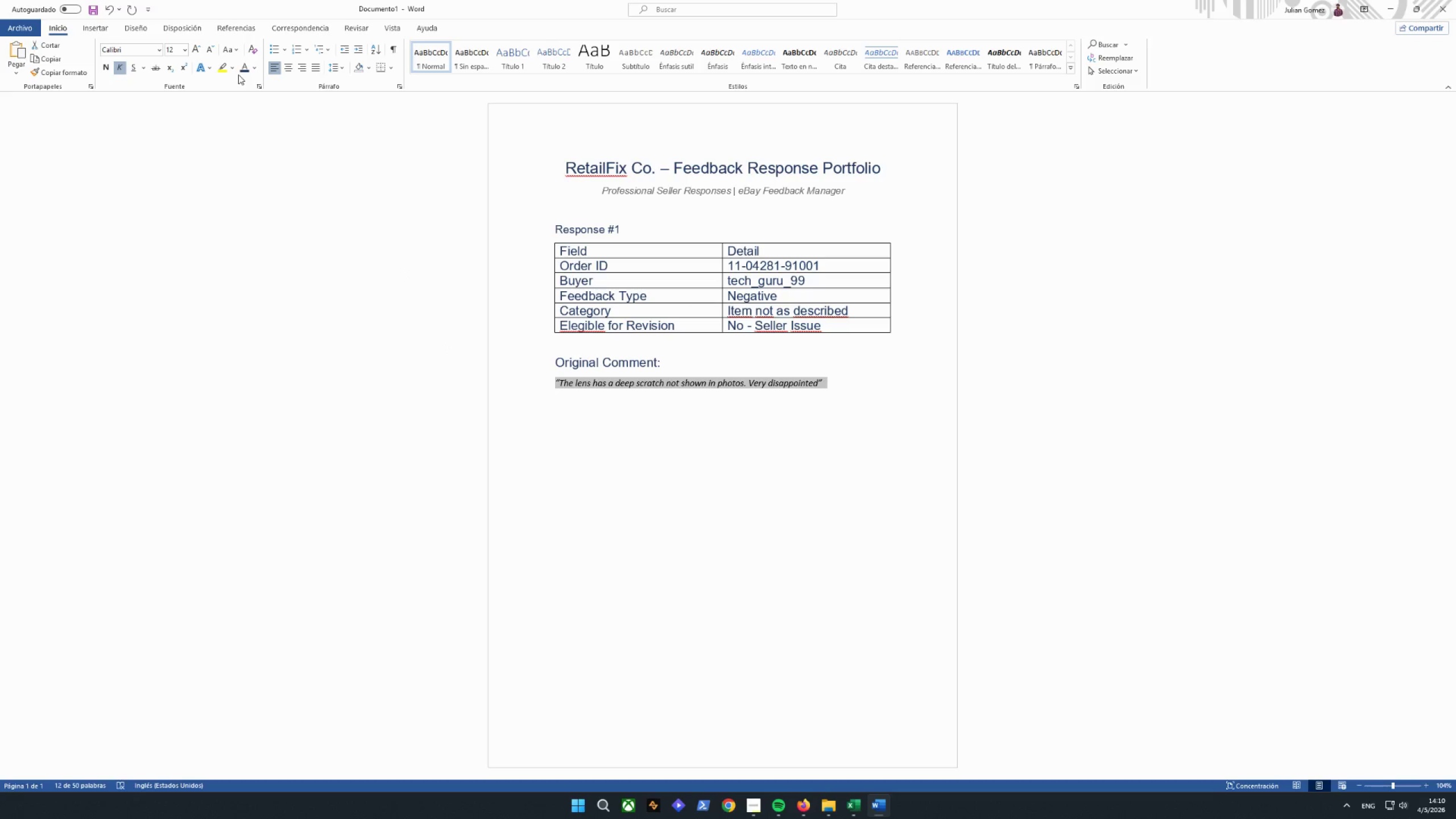 
left_click([245, 70])
 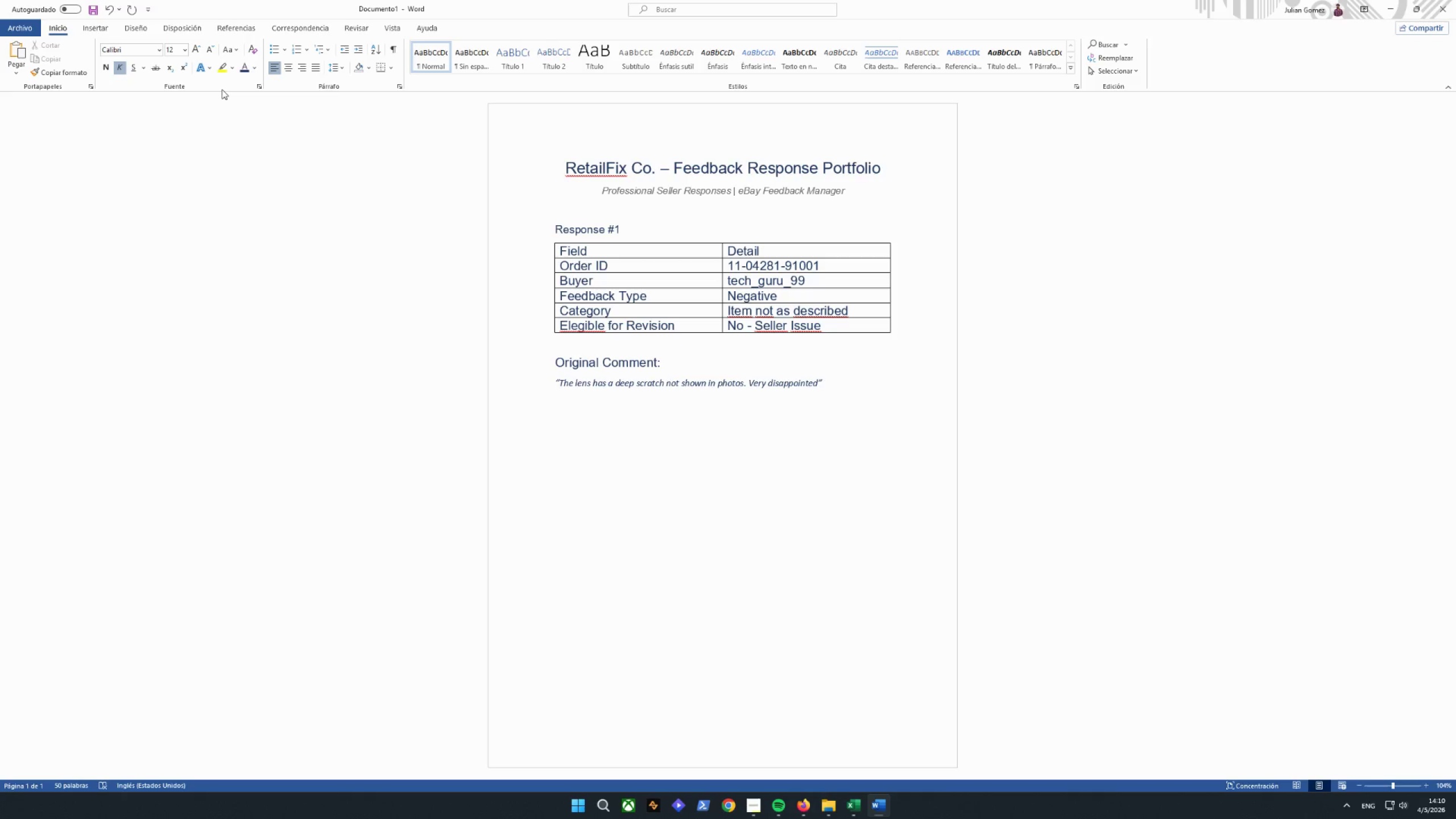 
wait(5.53)
 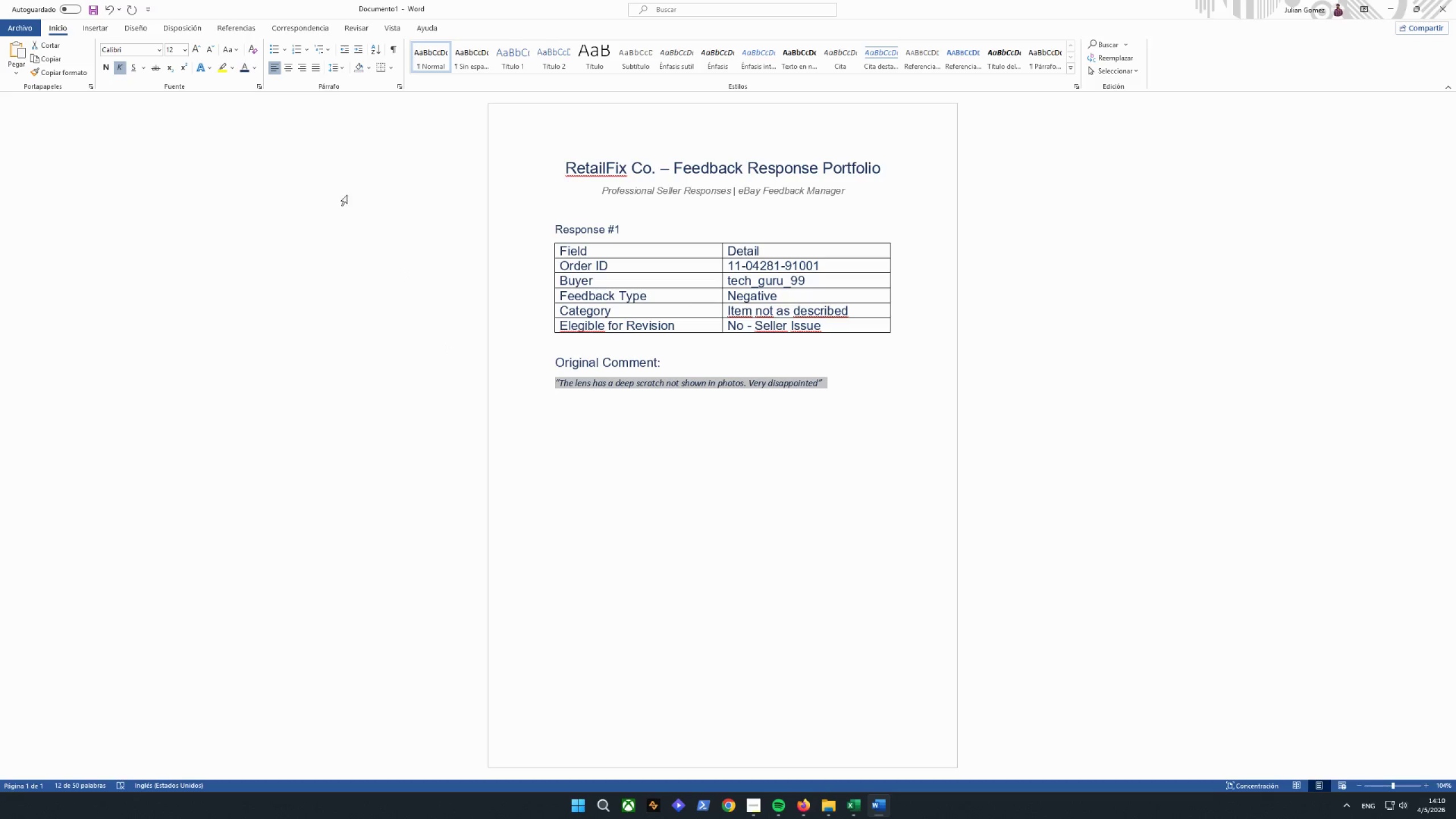 
left_click([198, 49])
 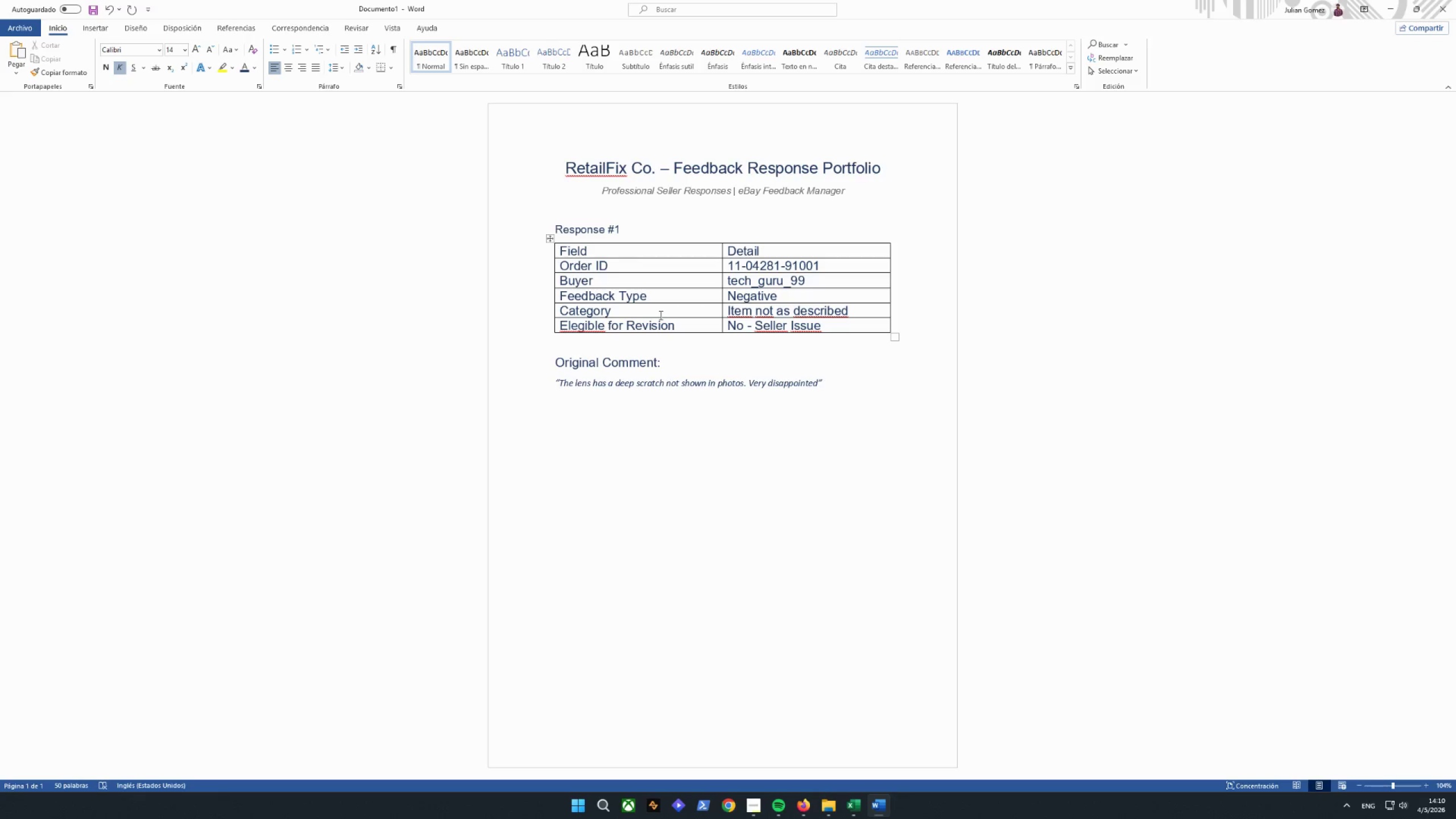 
key(S)
 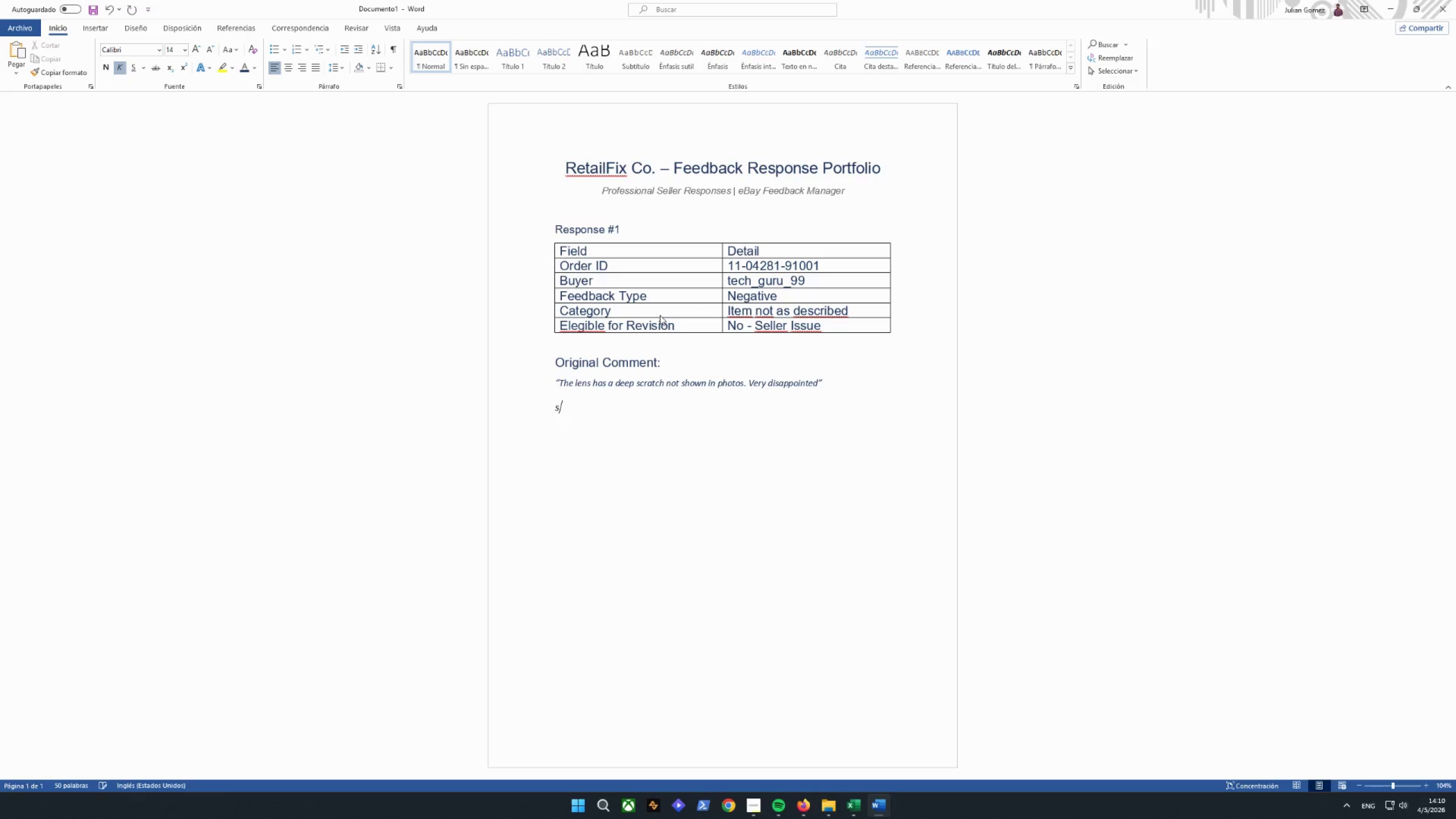 
key(Backspace)
 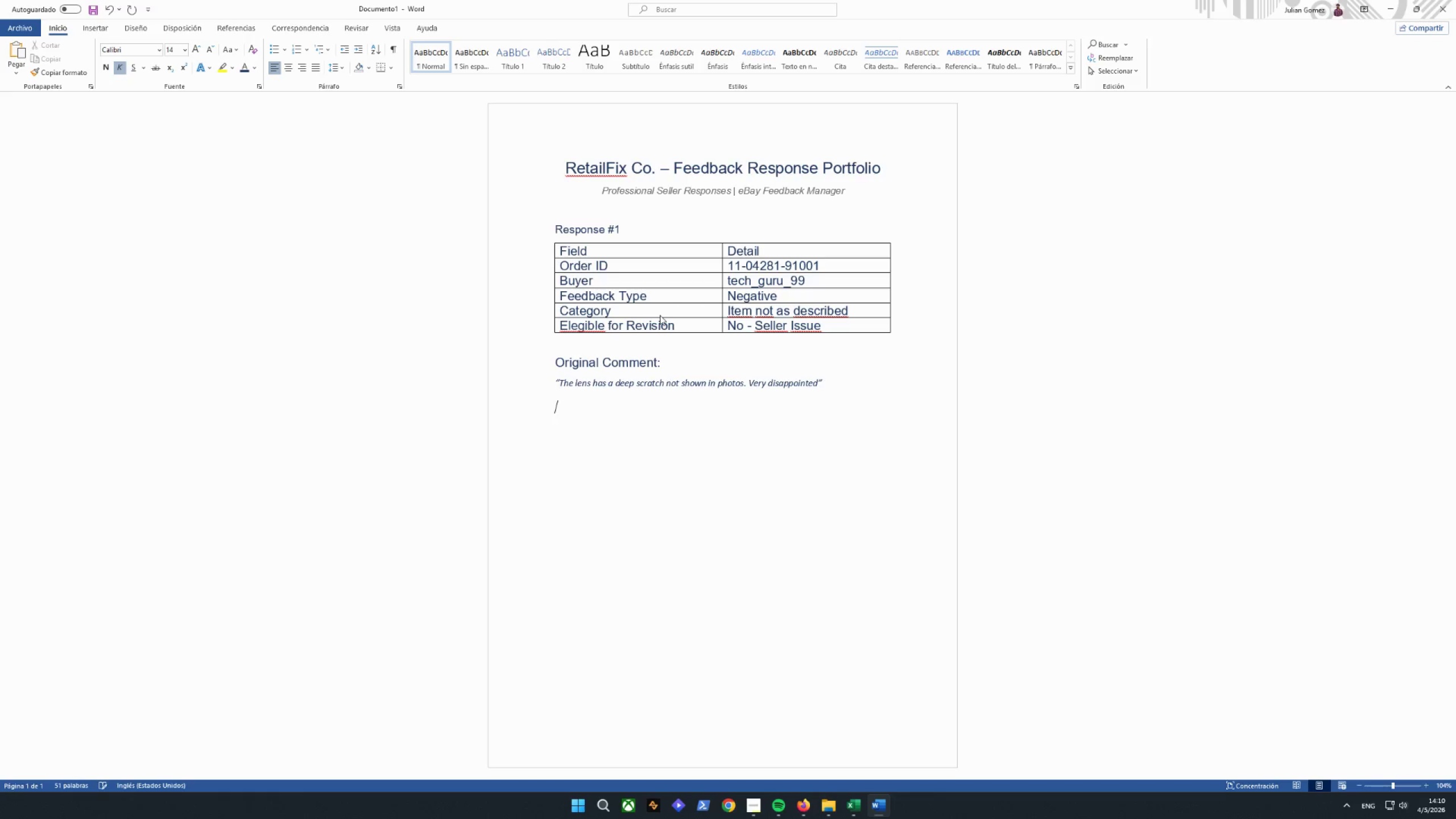 
key(CapsLock)
 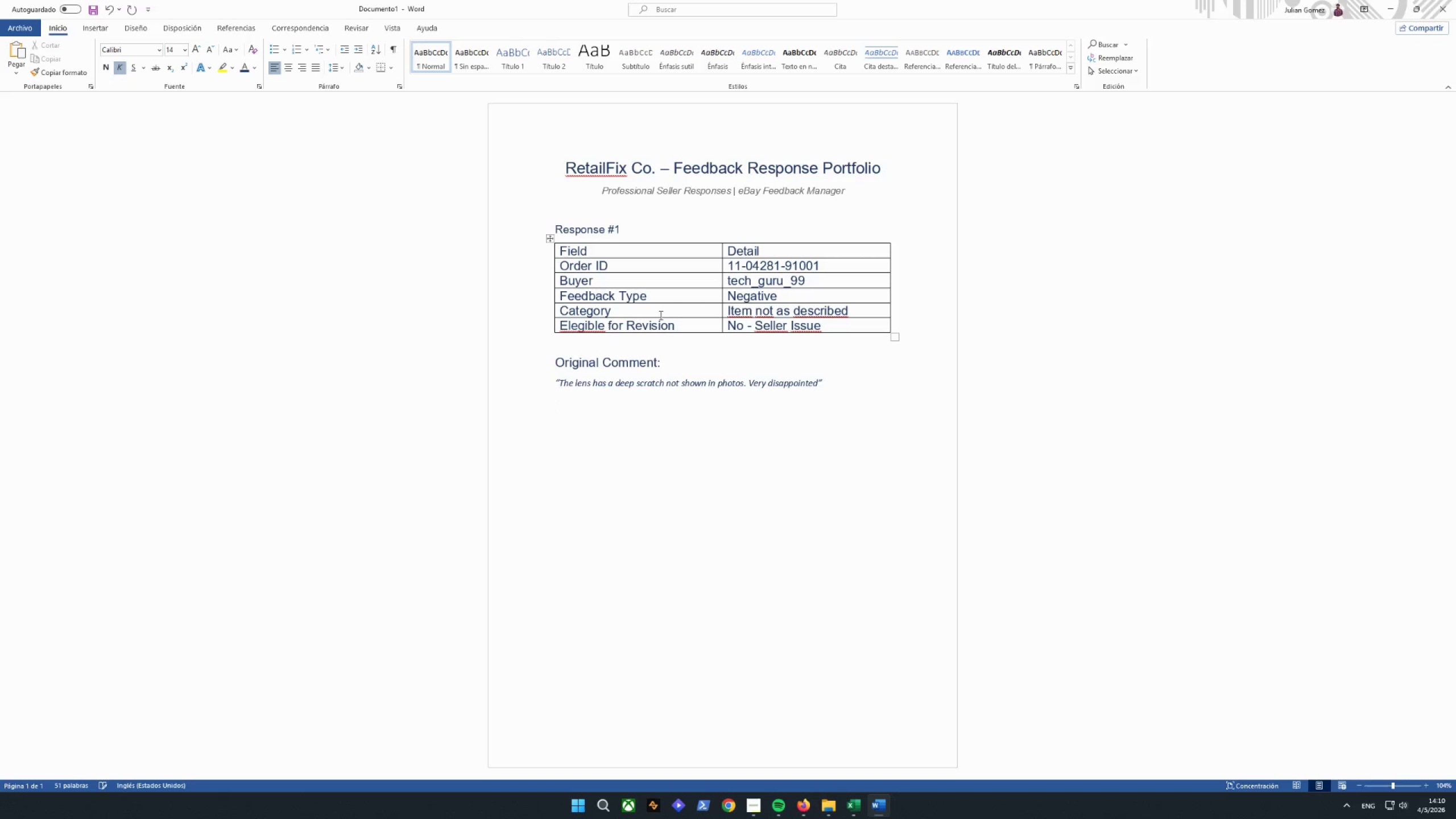 
key(S)
 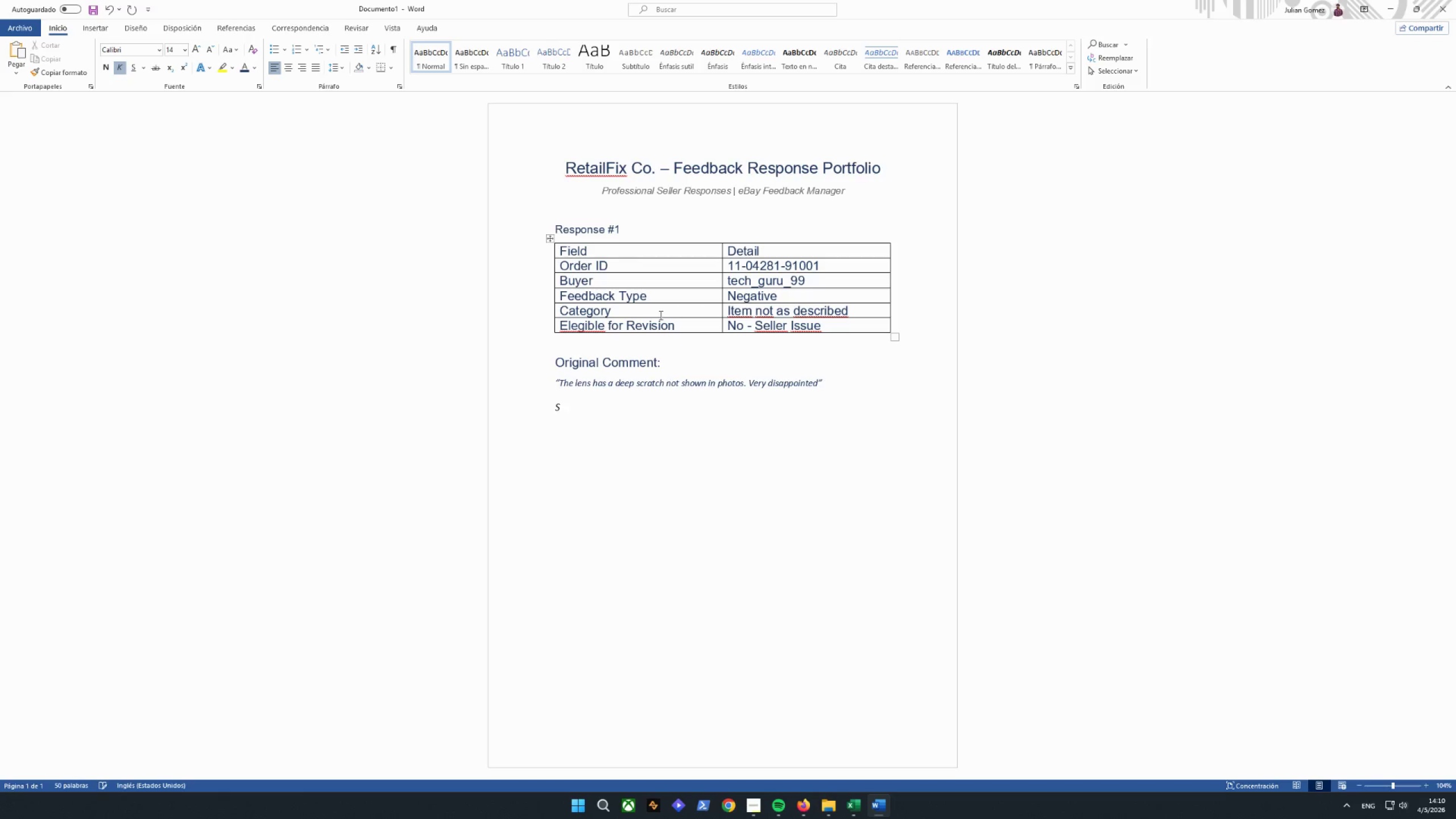 
key(CapsLock)
 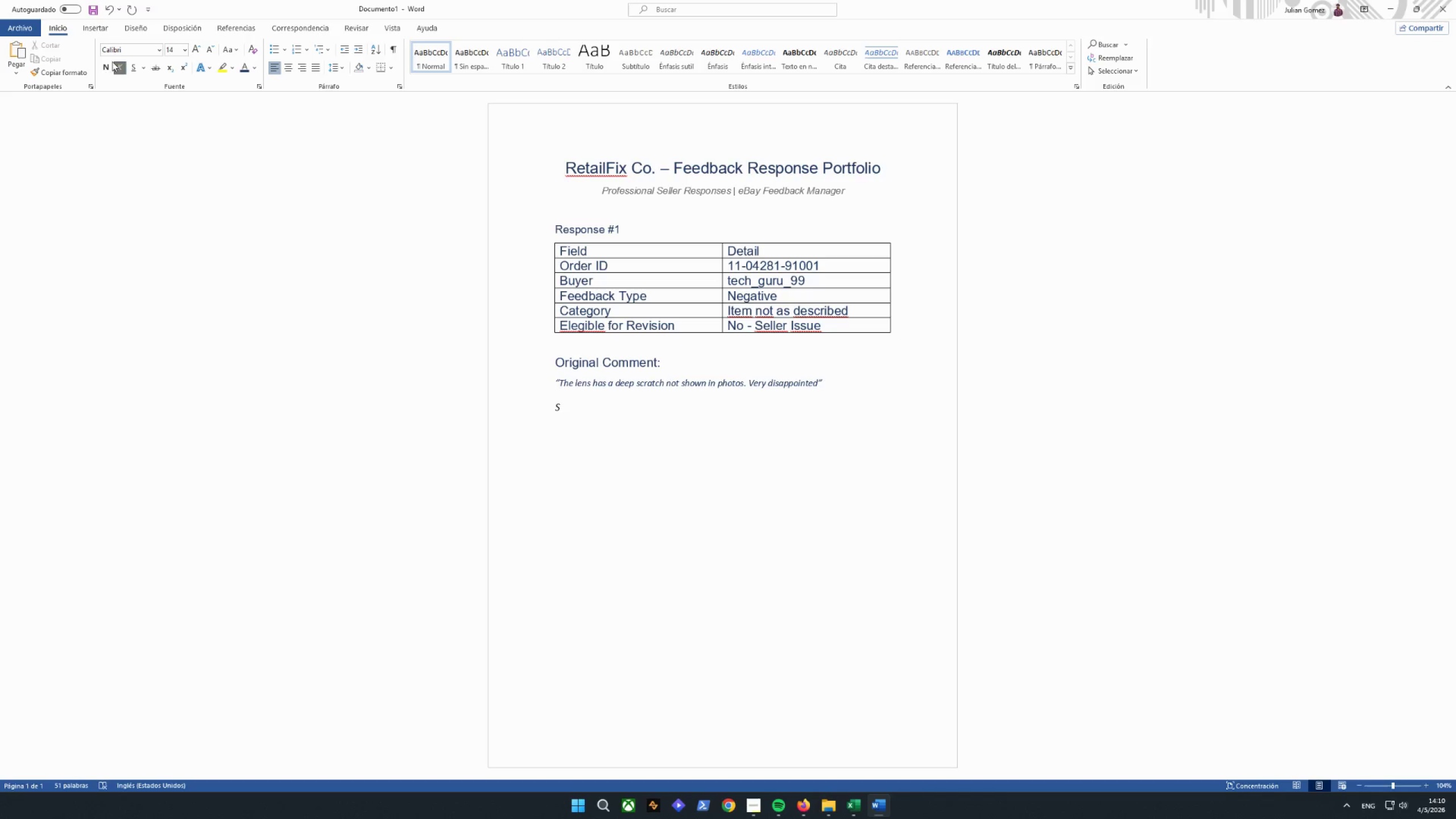 
left_click([123, 69])
 